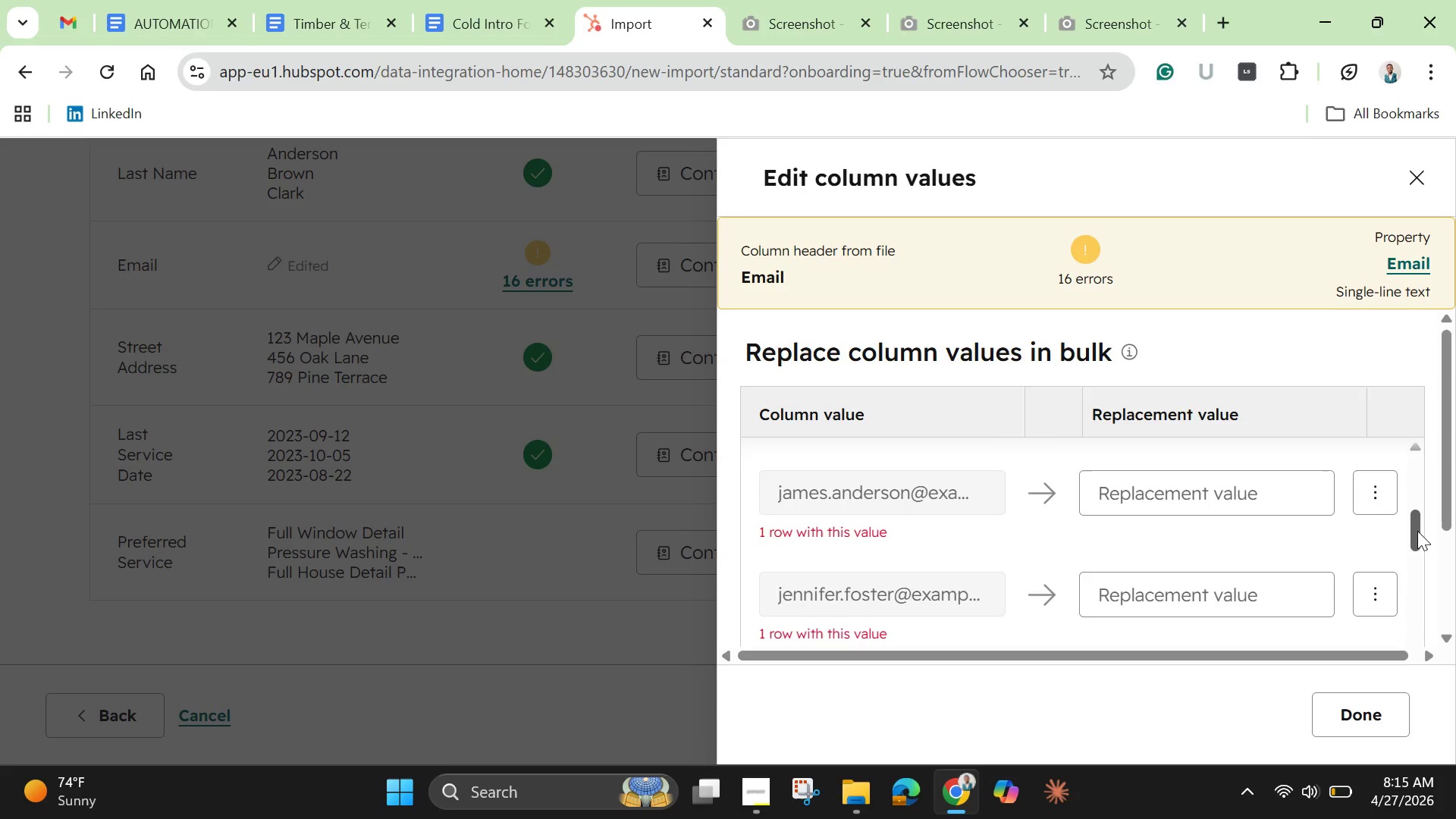 
left_click_drag(start_coordinate=[664, 494], to_coordinate=[549, 497])
 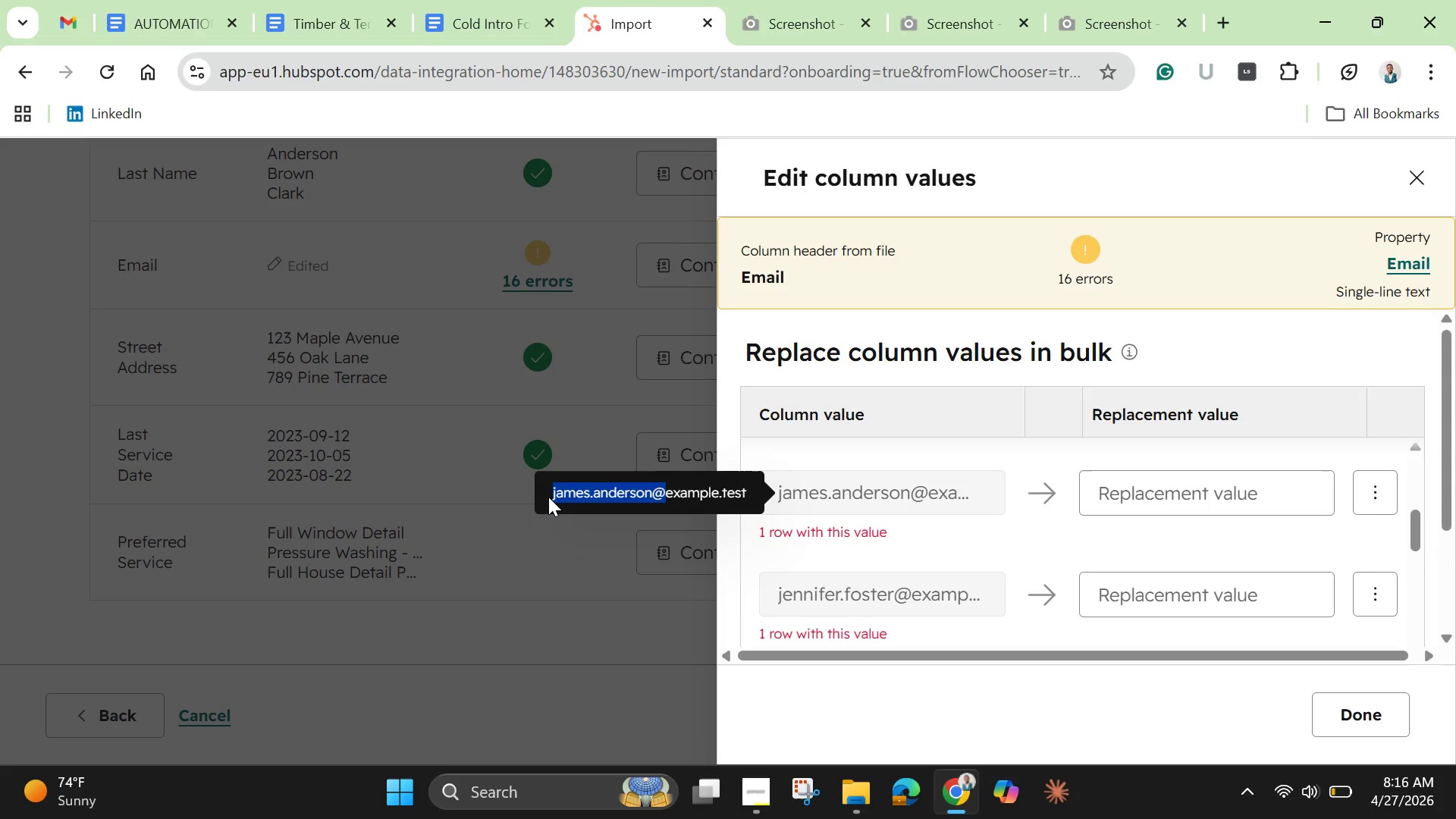 
key(Control+C)
 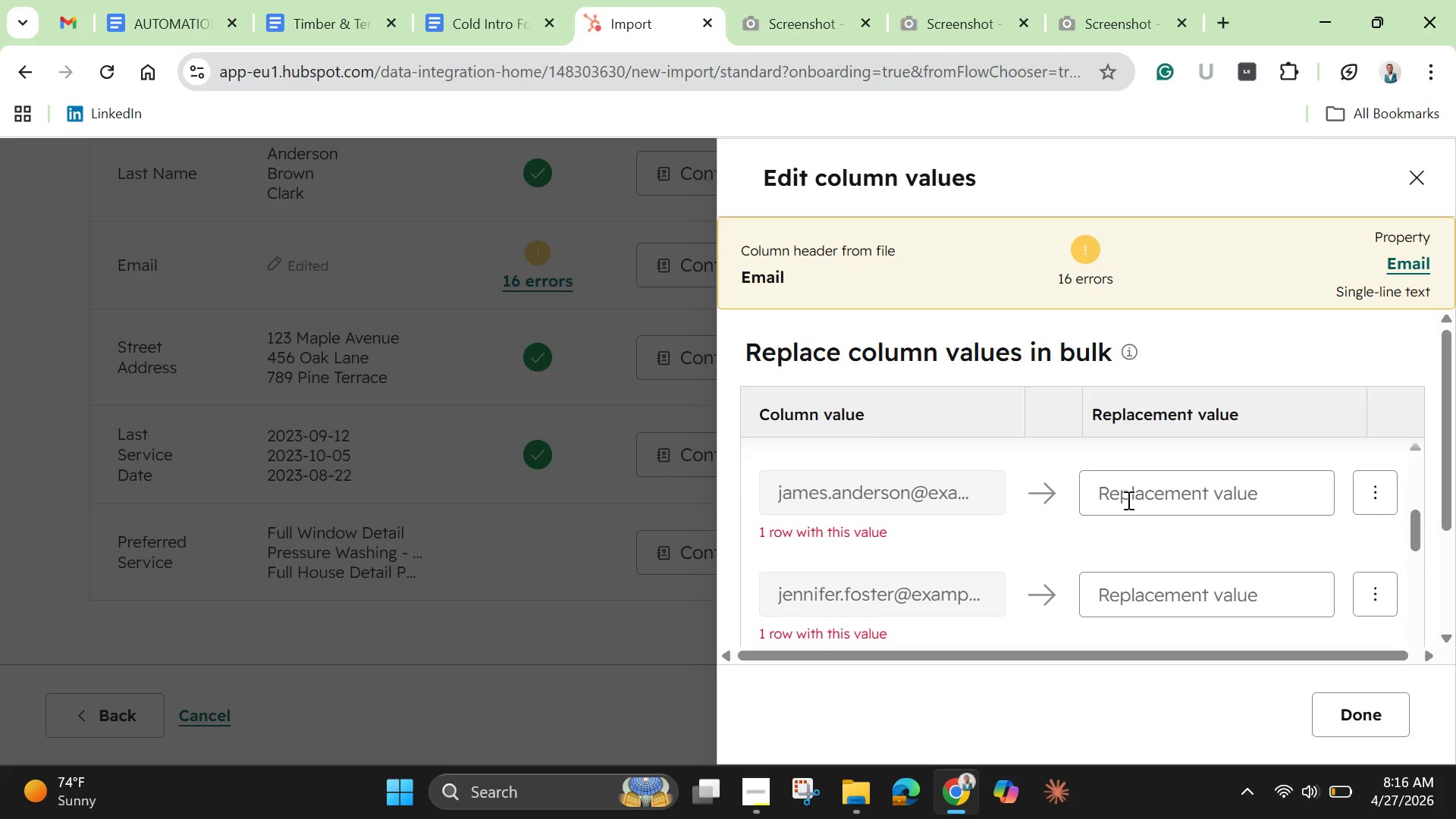 
left_click([1127, 494])
 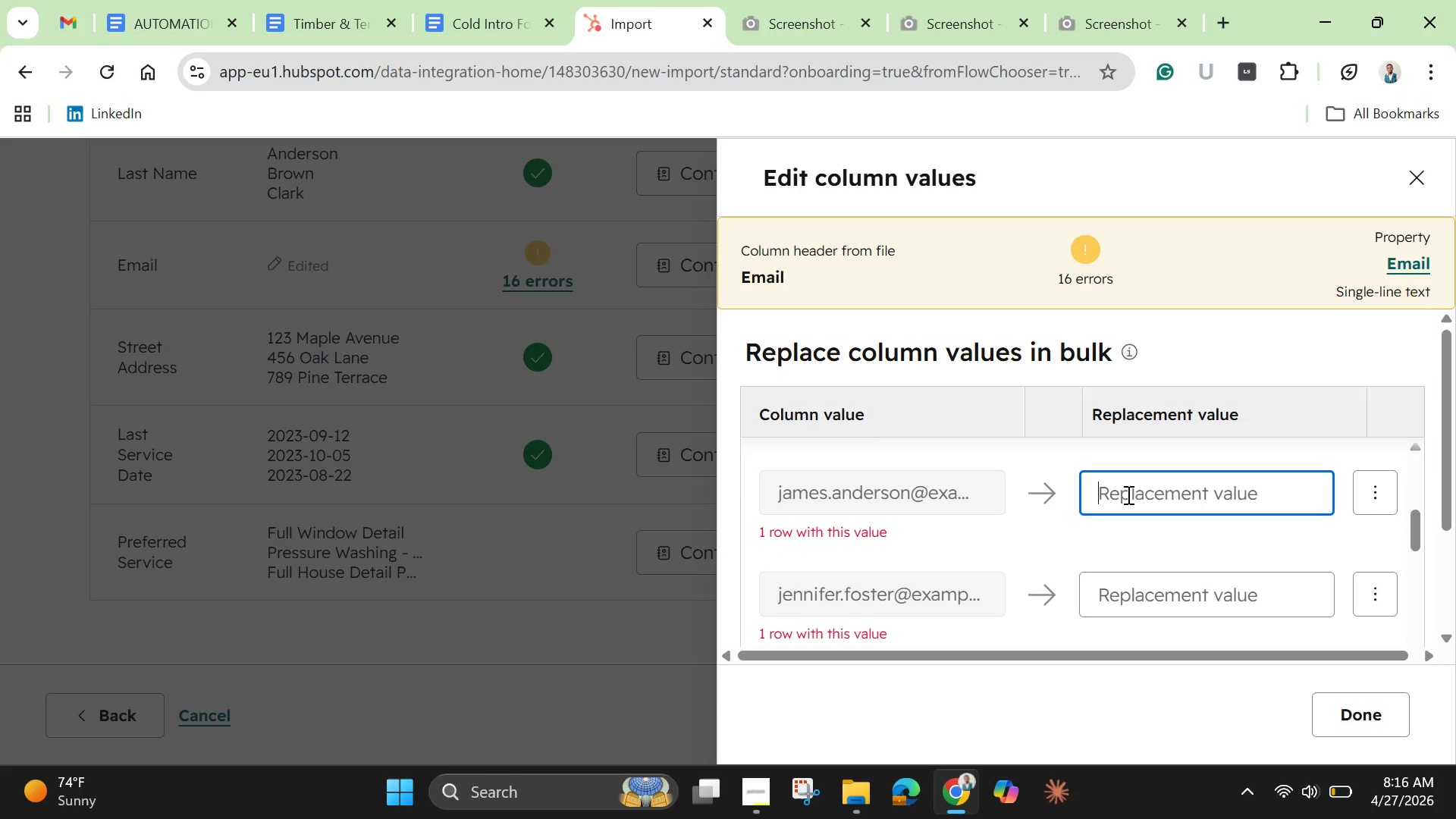 
hold_key(key=ControlLeft, duration=0.86)
 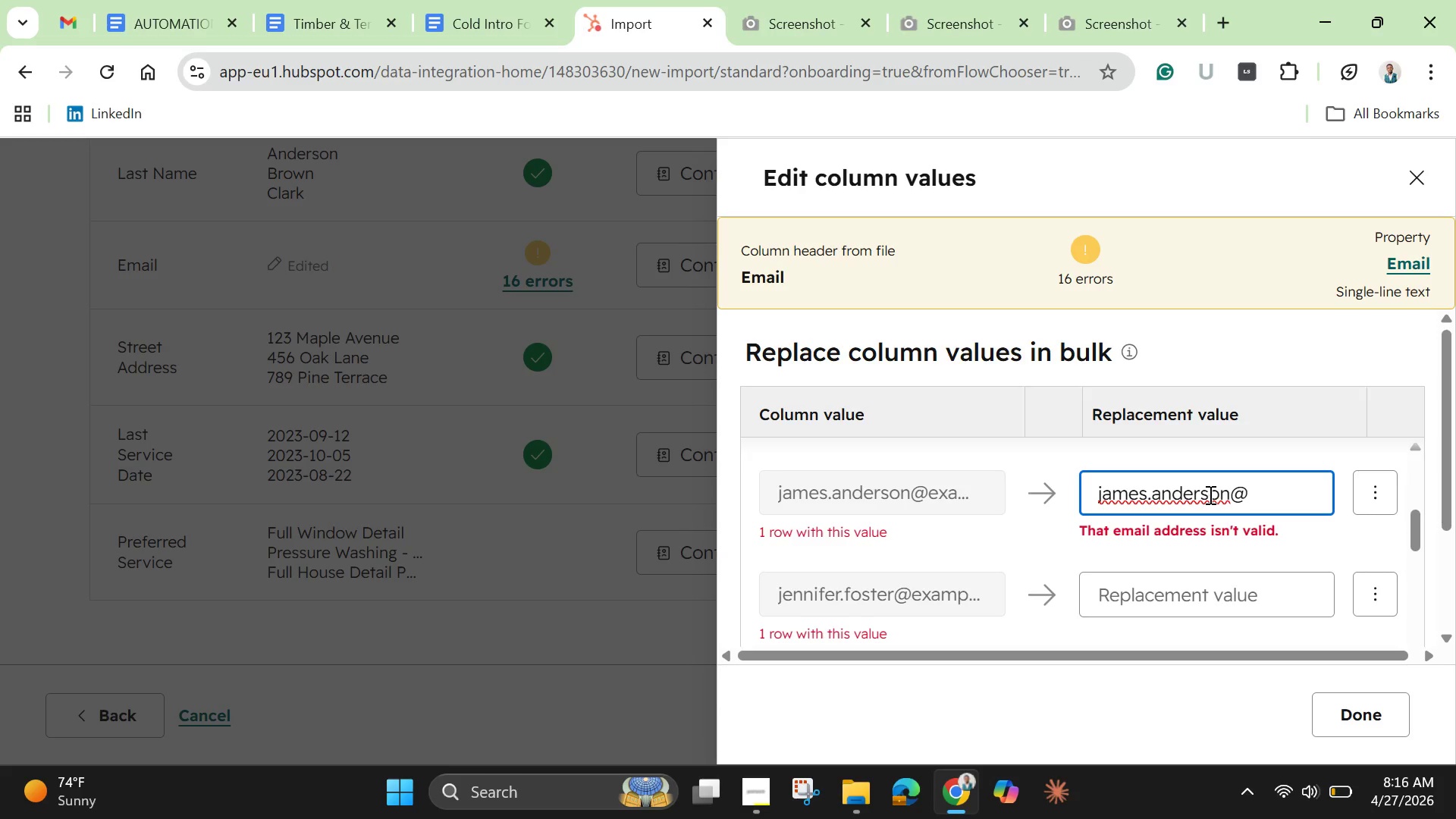 
hold_key(key=V, duration=0.33)
 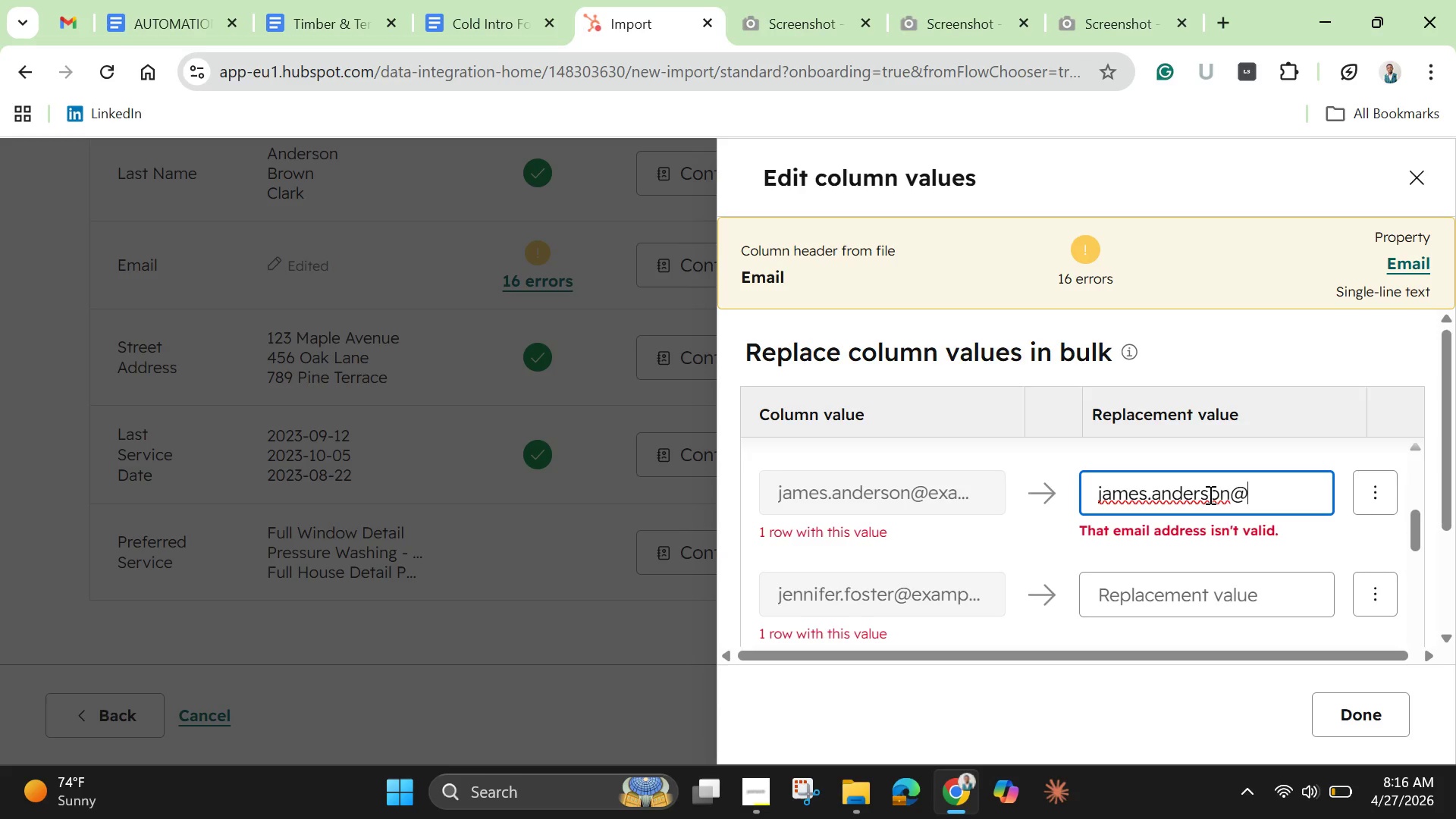 
type(gmail.com)
 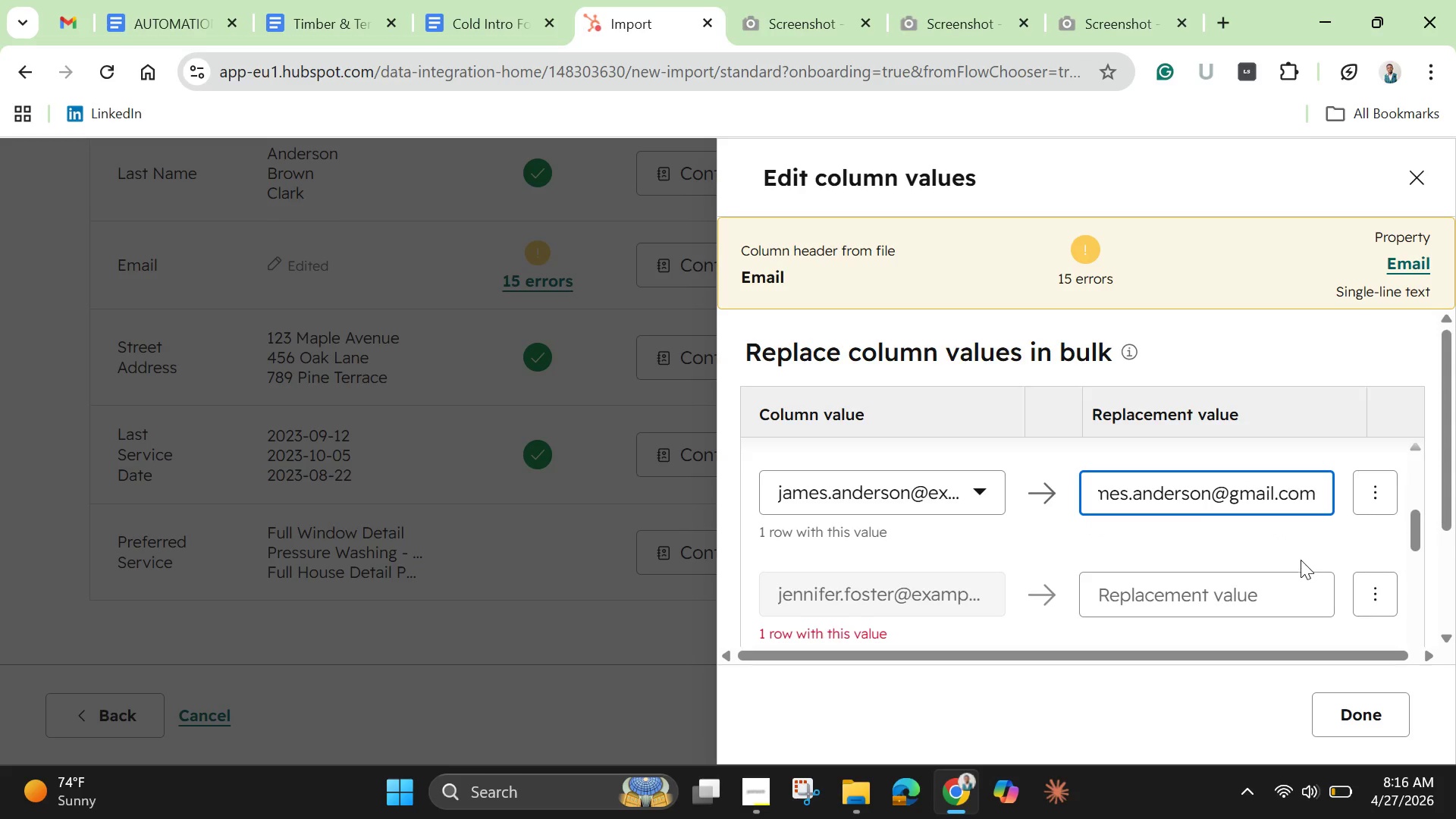 
left_click([1299, 554])
 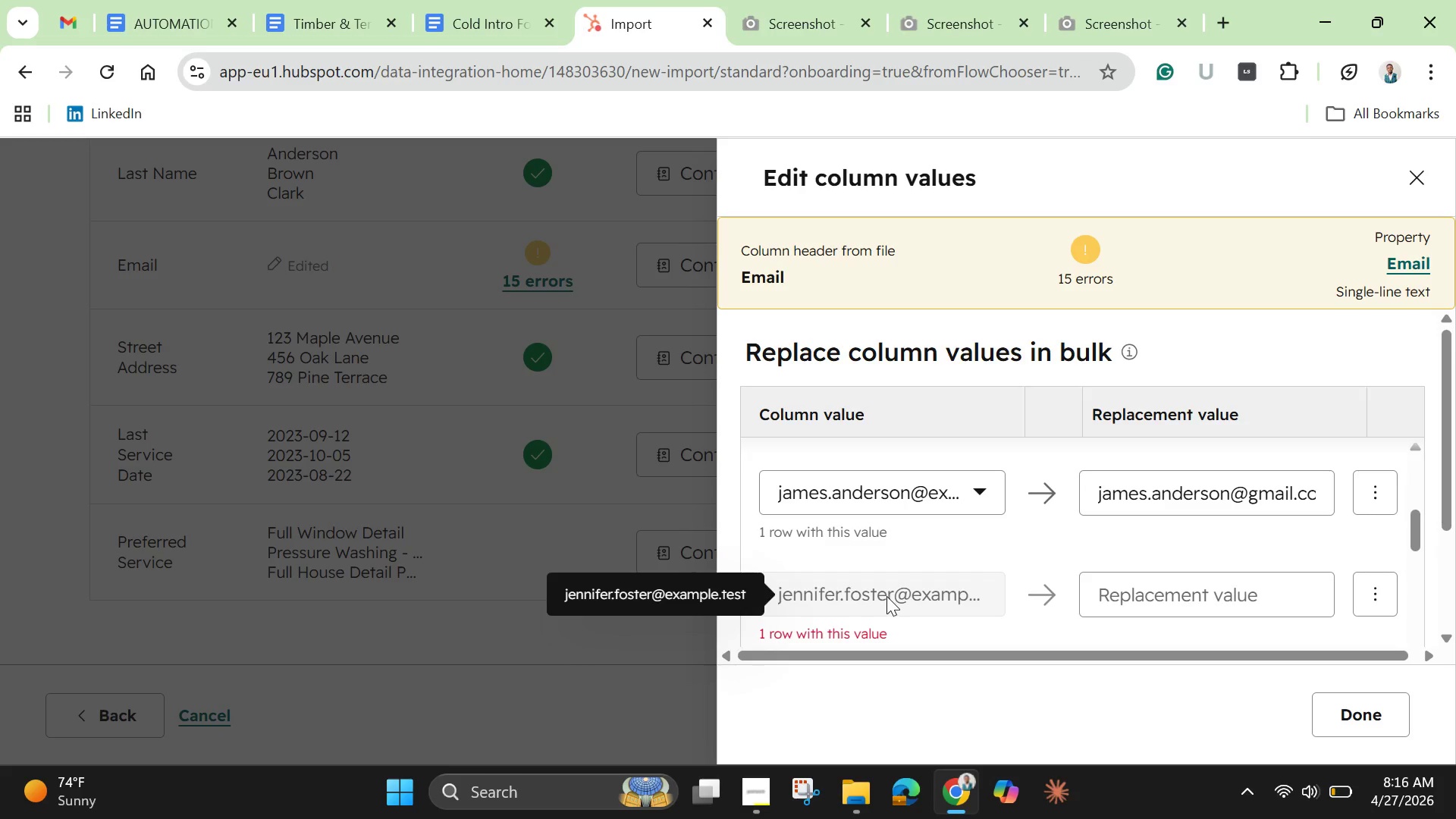 
left_click([657, 591])
 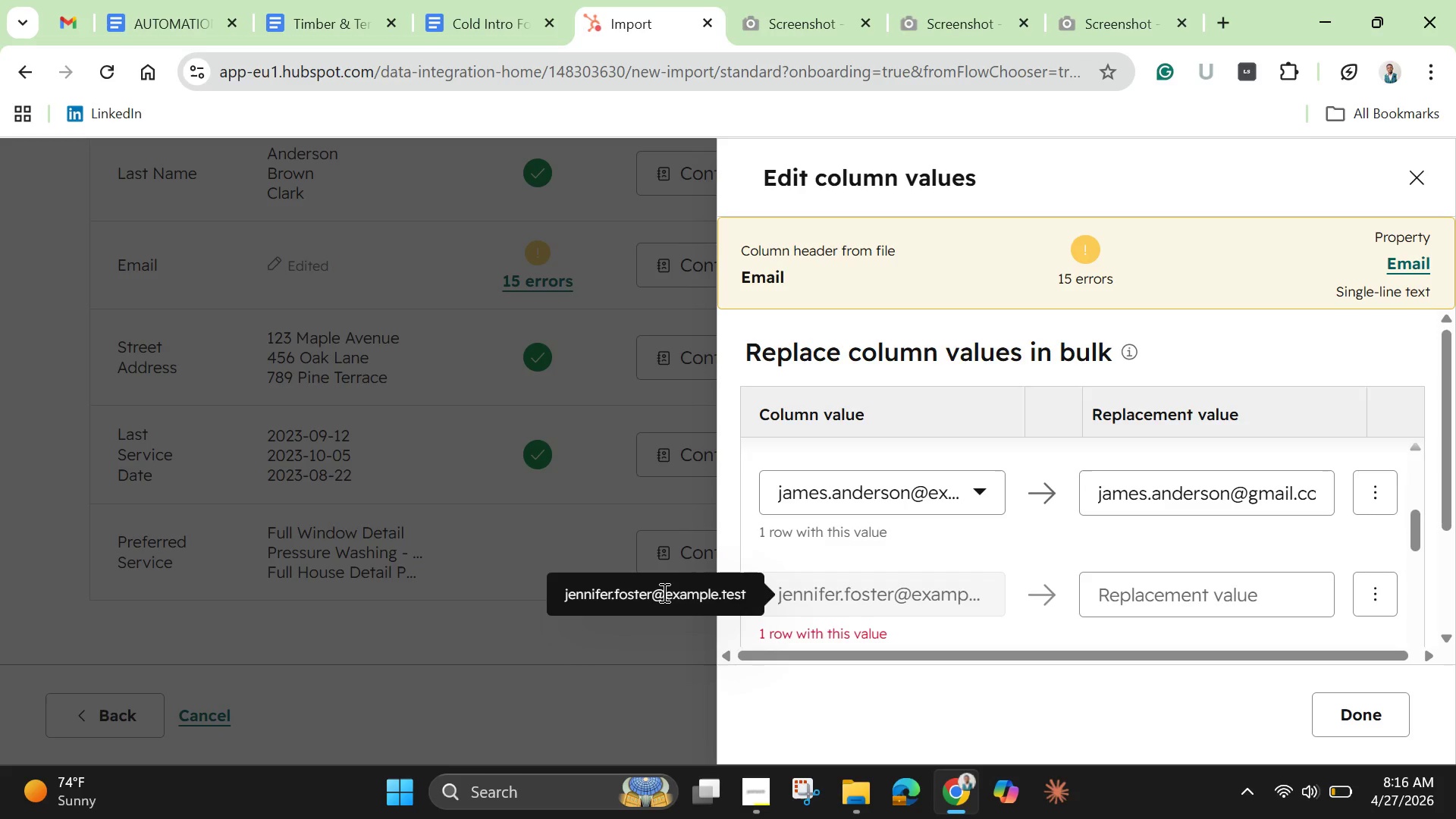 
left_click_drag(start_coordinate=[663, 592], to_coordinate=[554, 597])
 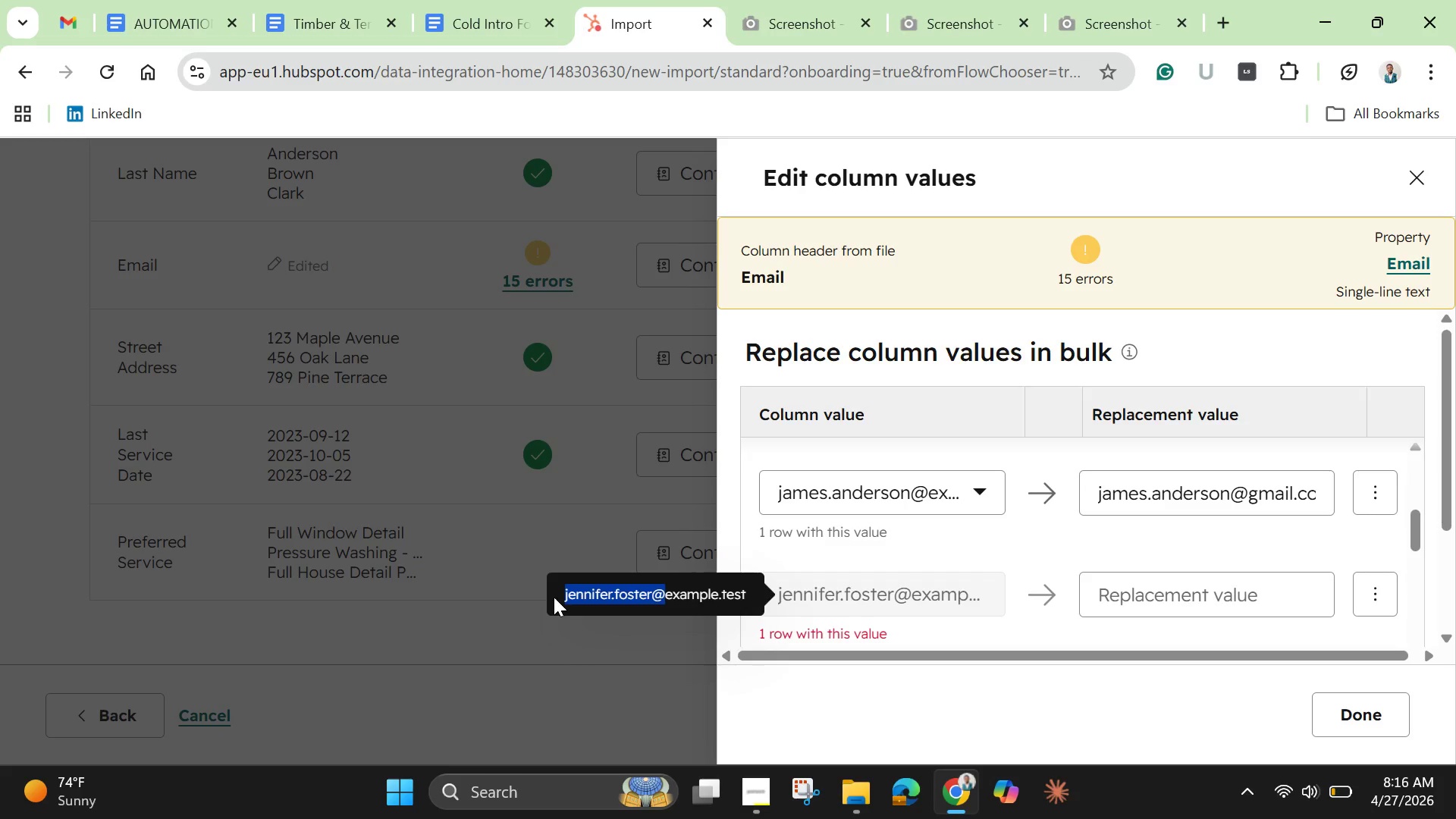 
key(Control+C)
 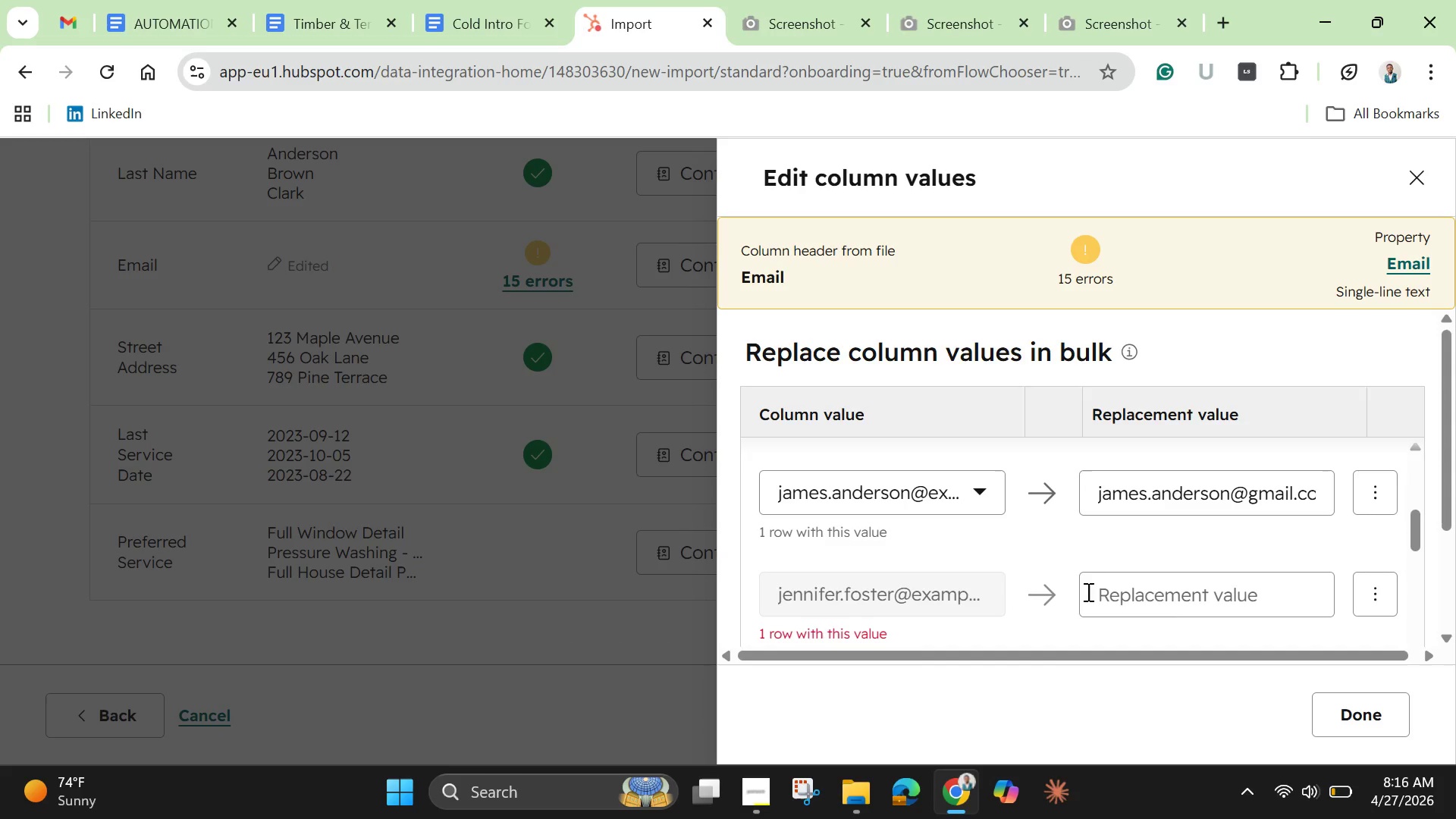 
left_click([1099, 590])
 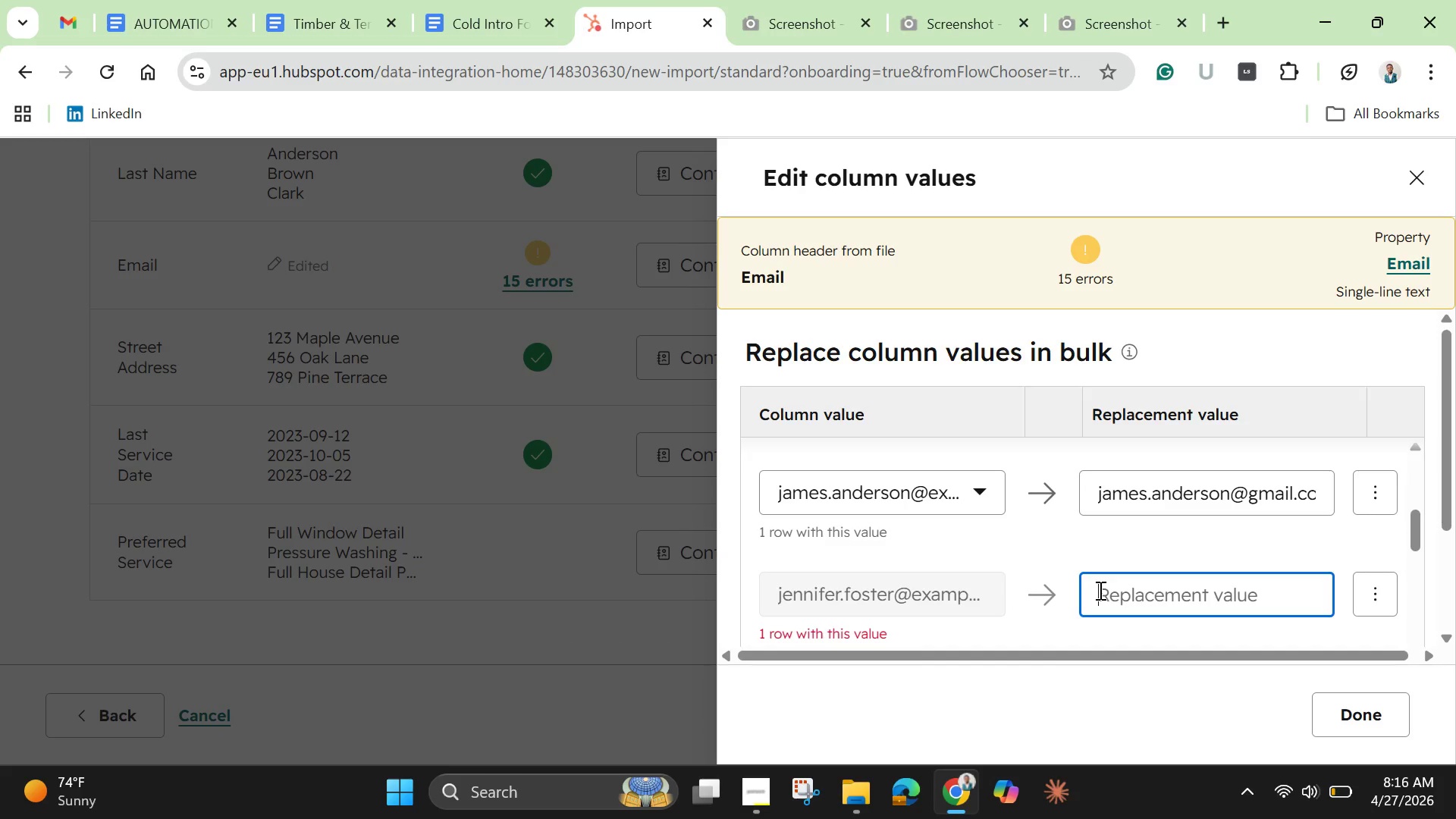 
key(Control+V)
 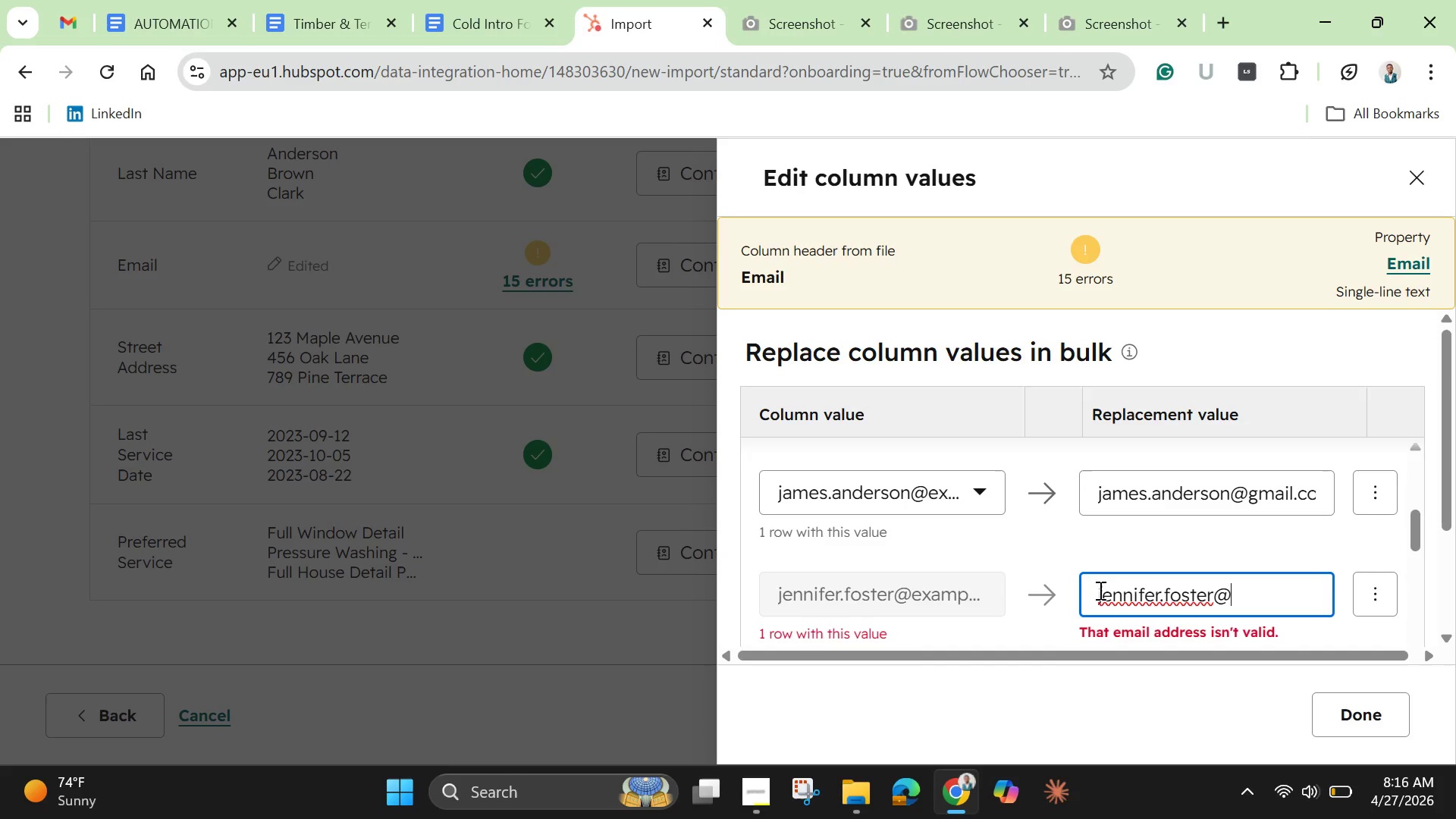 
type(gmail.com)
 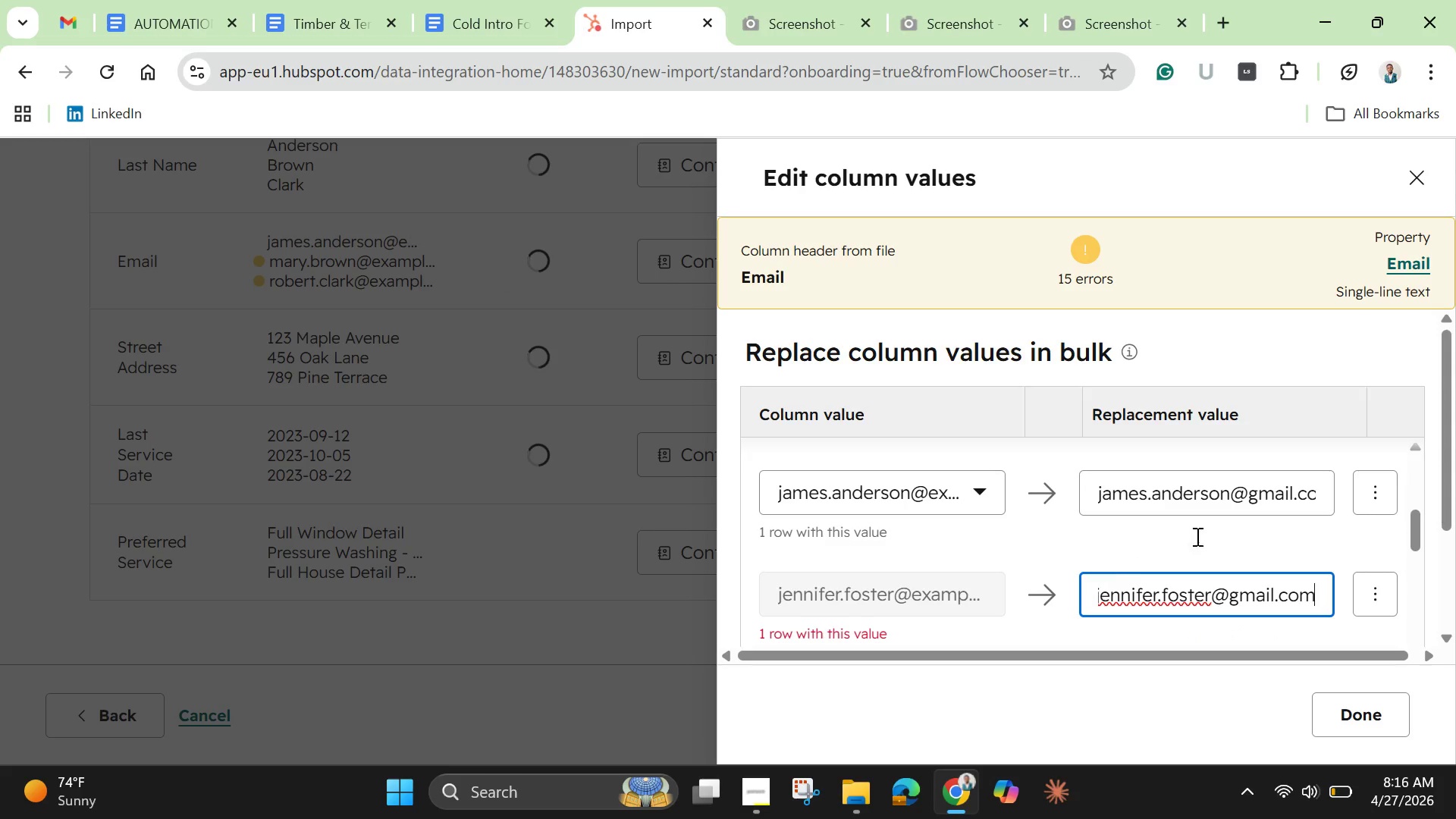 
scroll: coordinate [1203, 529], scroll_direction: down, amount: 1.0
 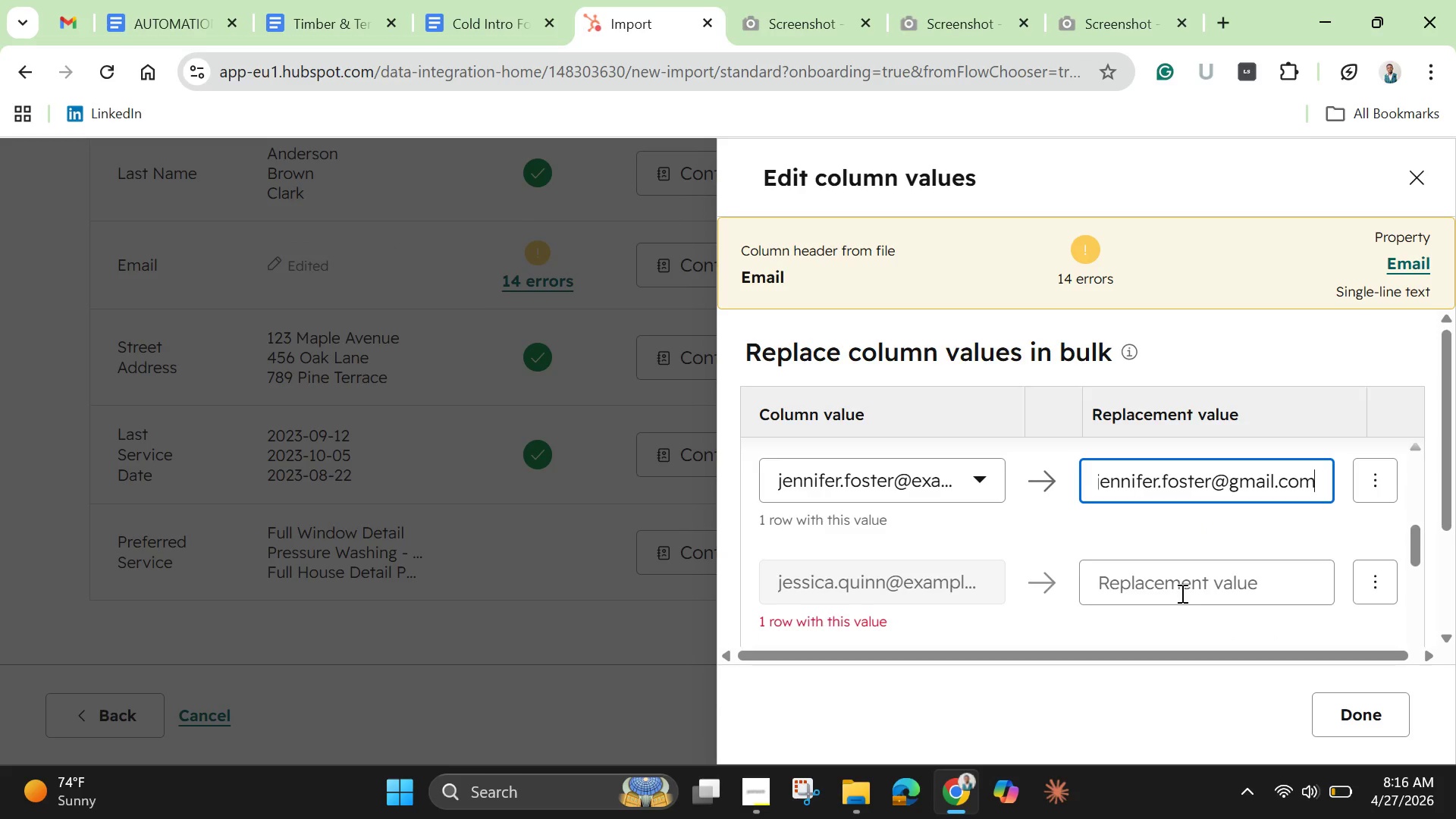 
left_click([1181, 593])
 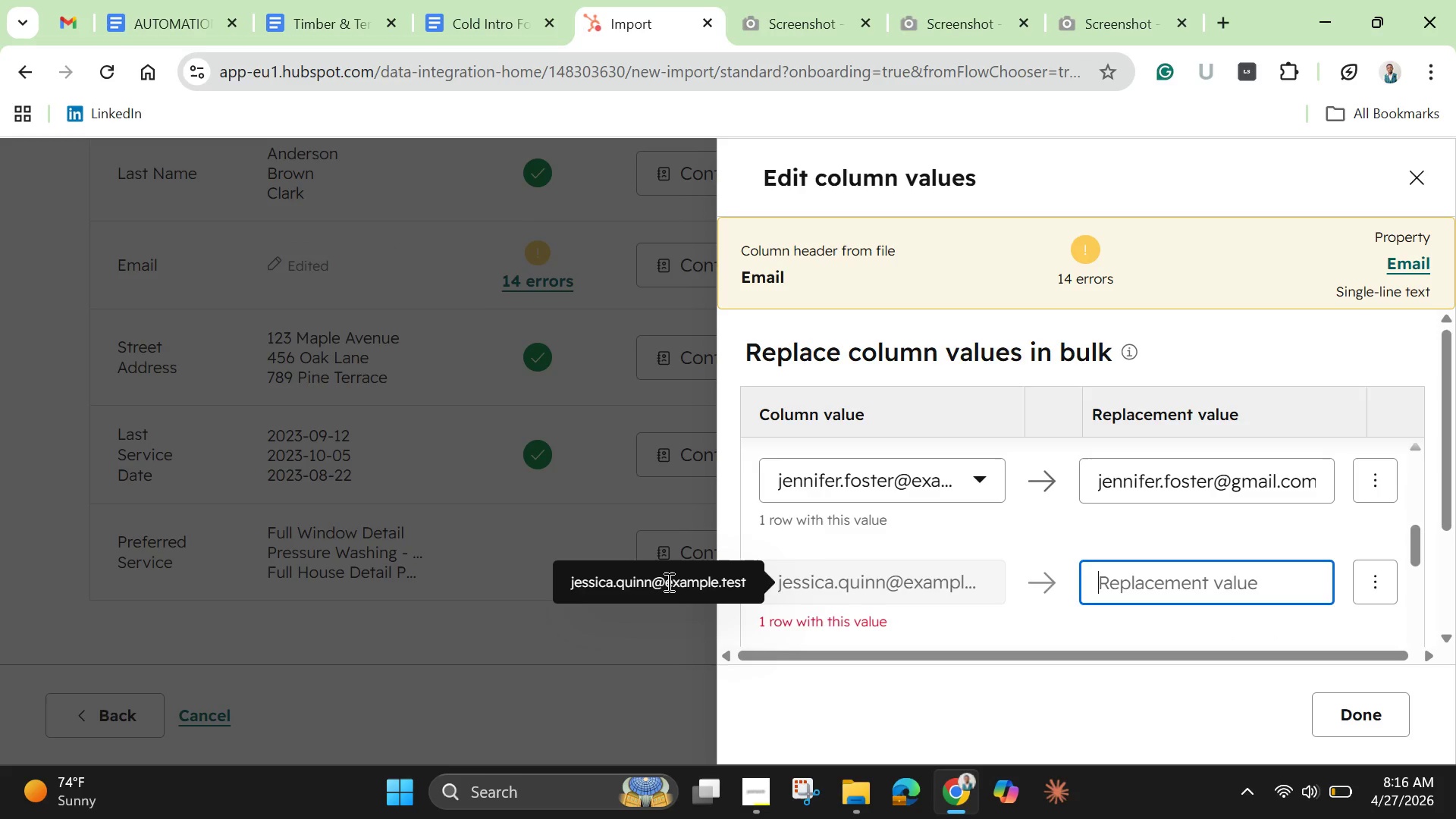 
left_click_drag(start_coordinate=[664, 582], to_coordinate=[564, 592])
 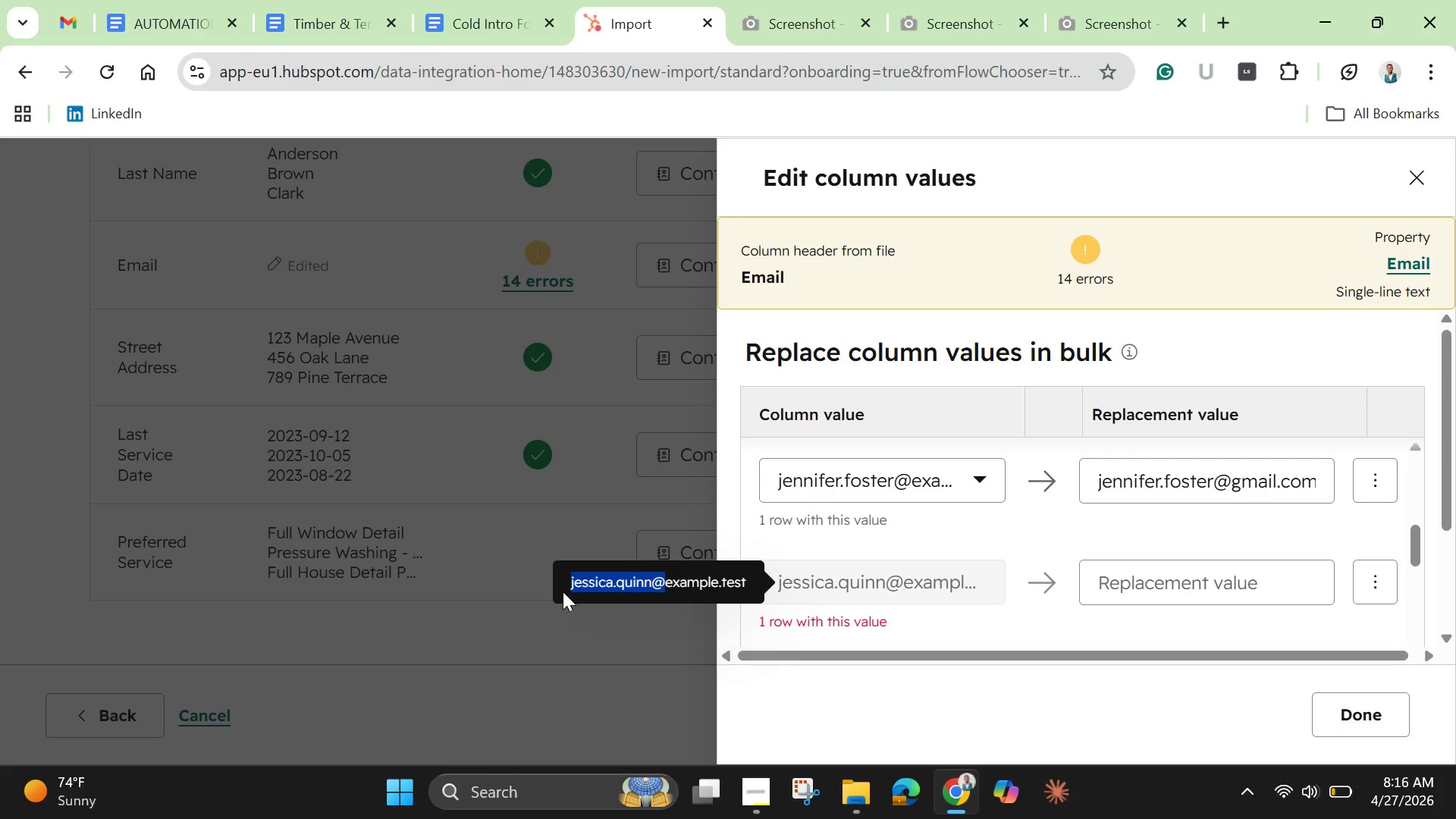 
key(Control+C)
 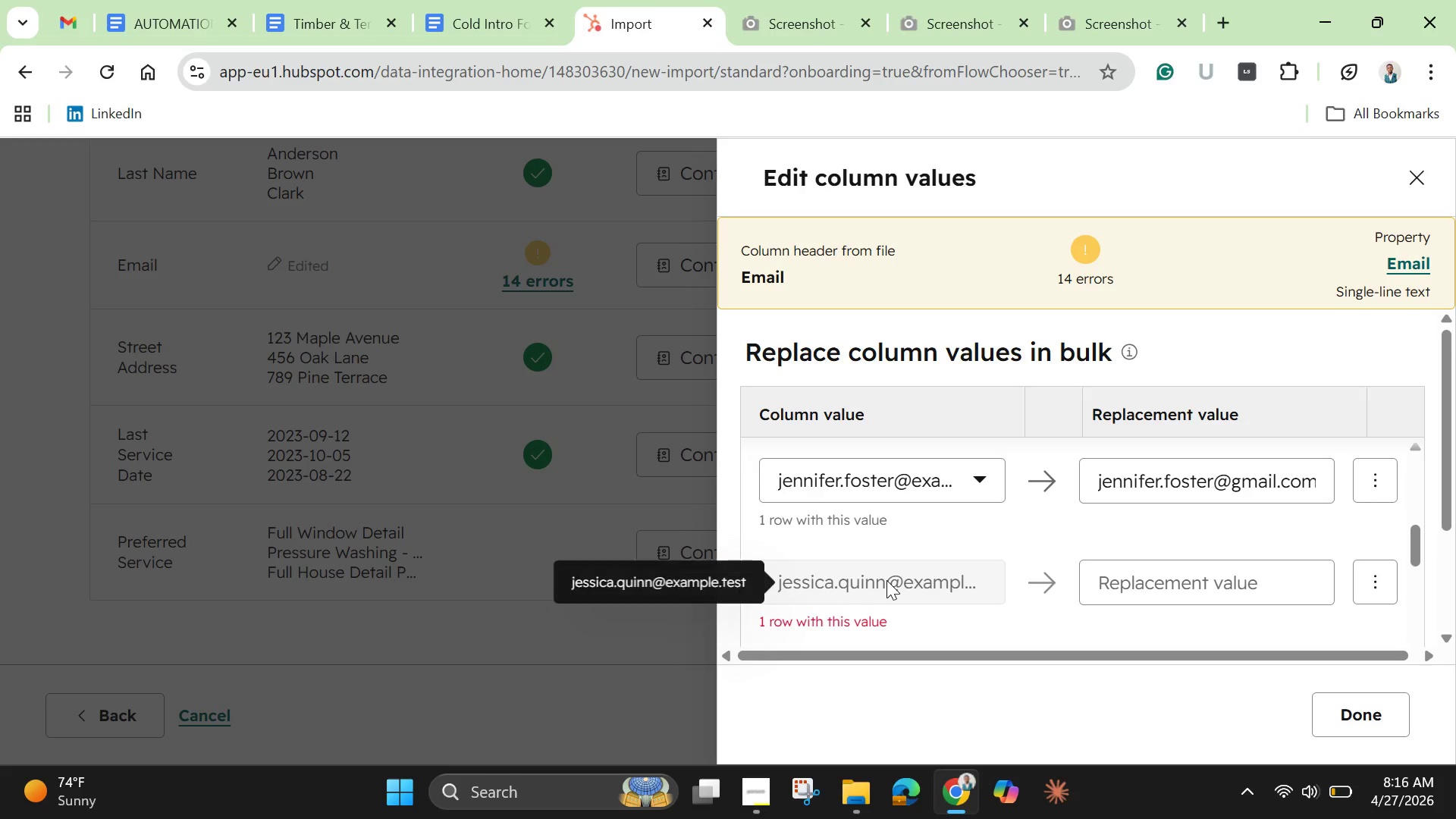 
left_click([888, 580])
 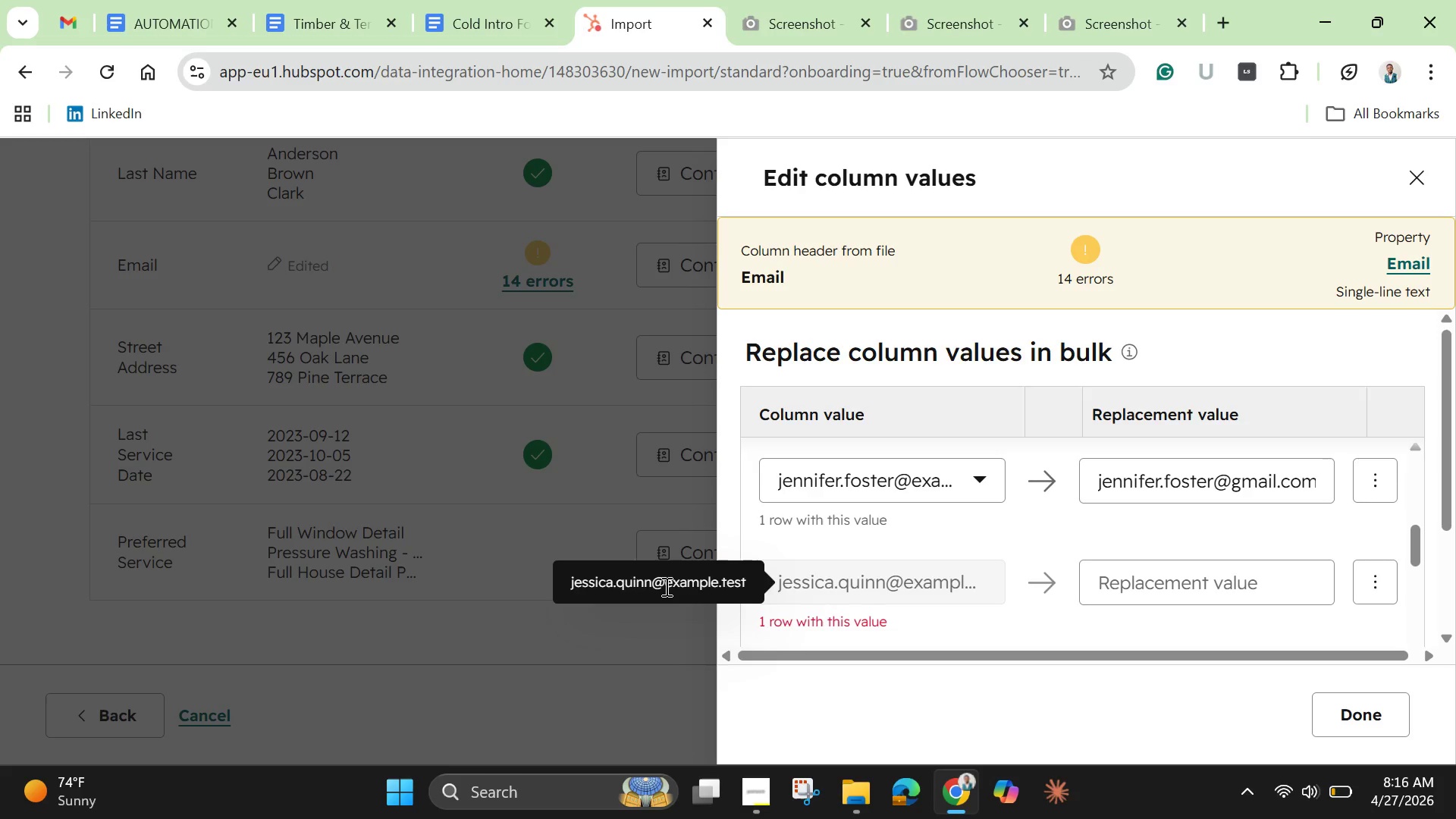 
left_click_drag(start_coordinate=[665, 585], to_coordinate=[563, 584])
 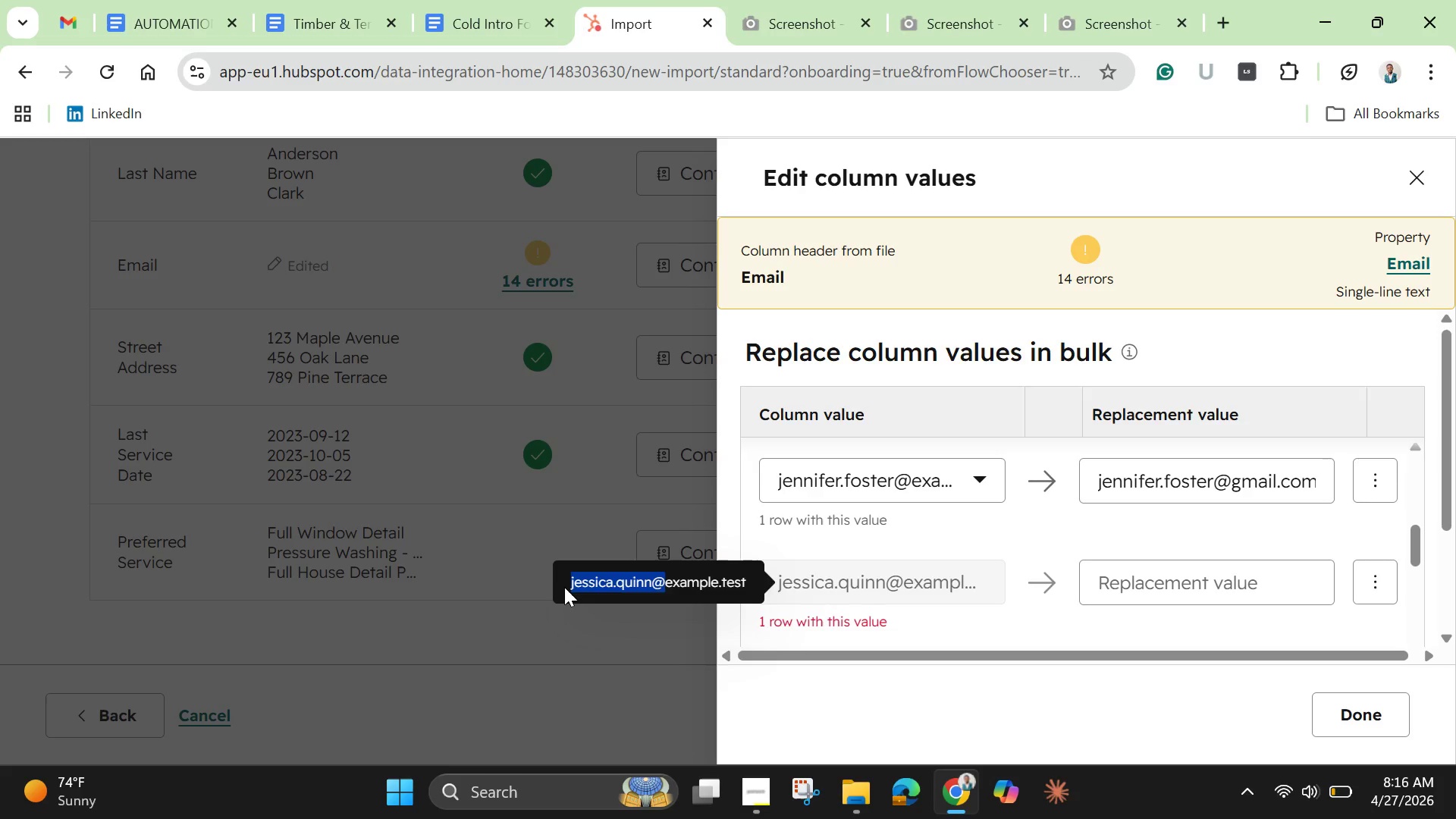 
hold_key(key=ControlLeft, duration=0.8)
 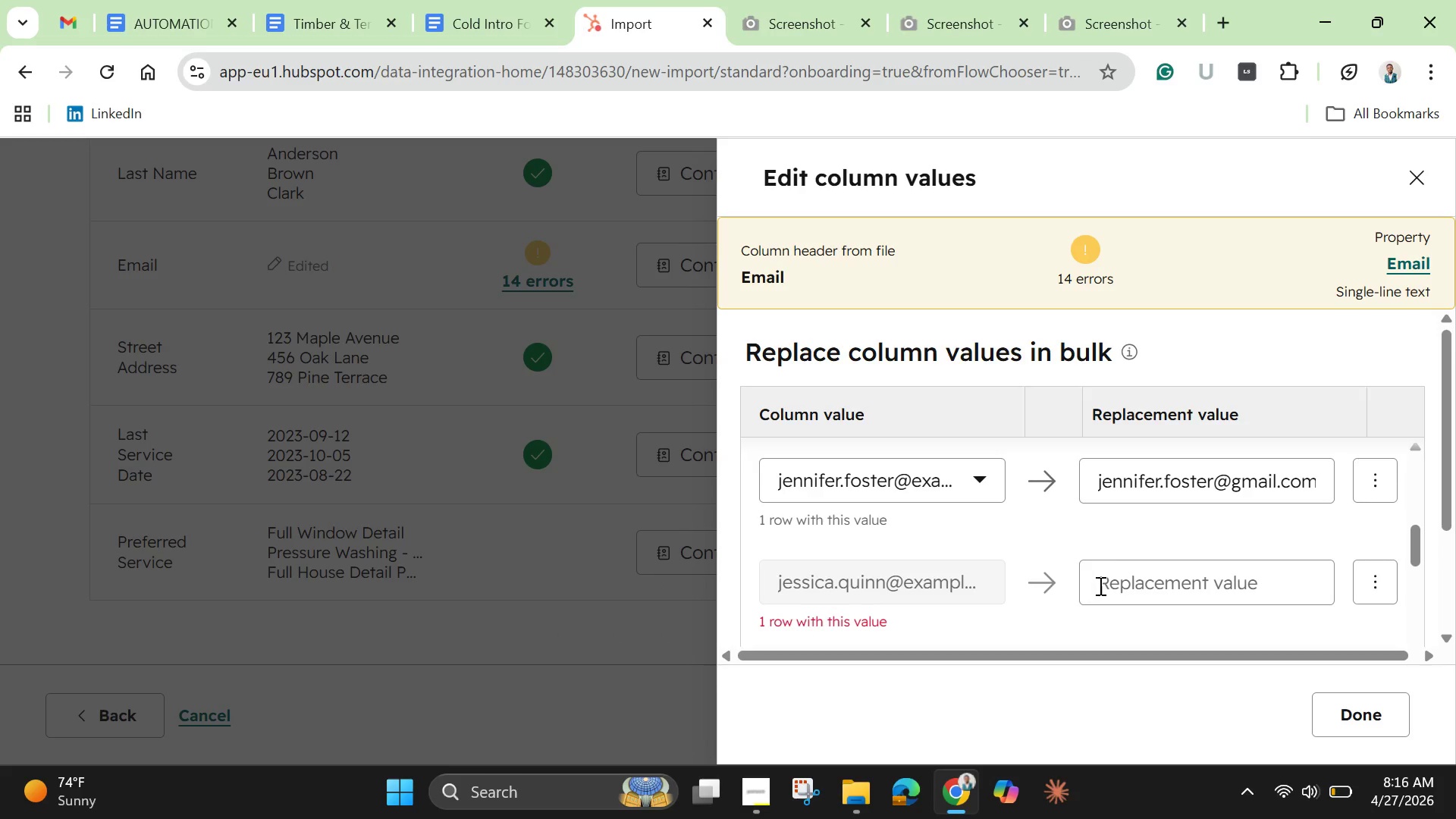 
hold_key(key=C, duration=0.31)
 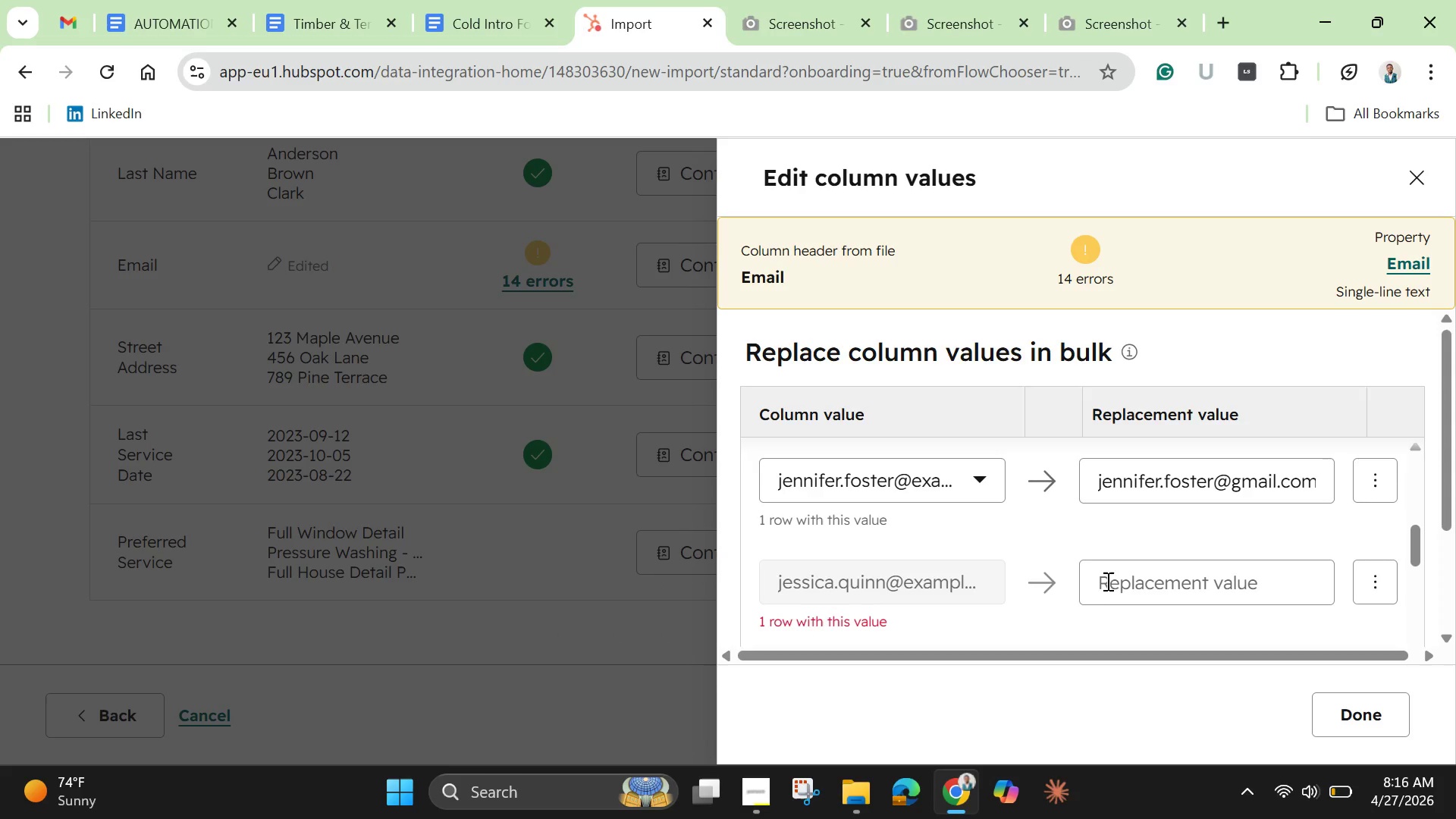 
left_click([1108, 579])
 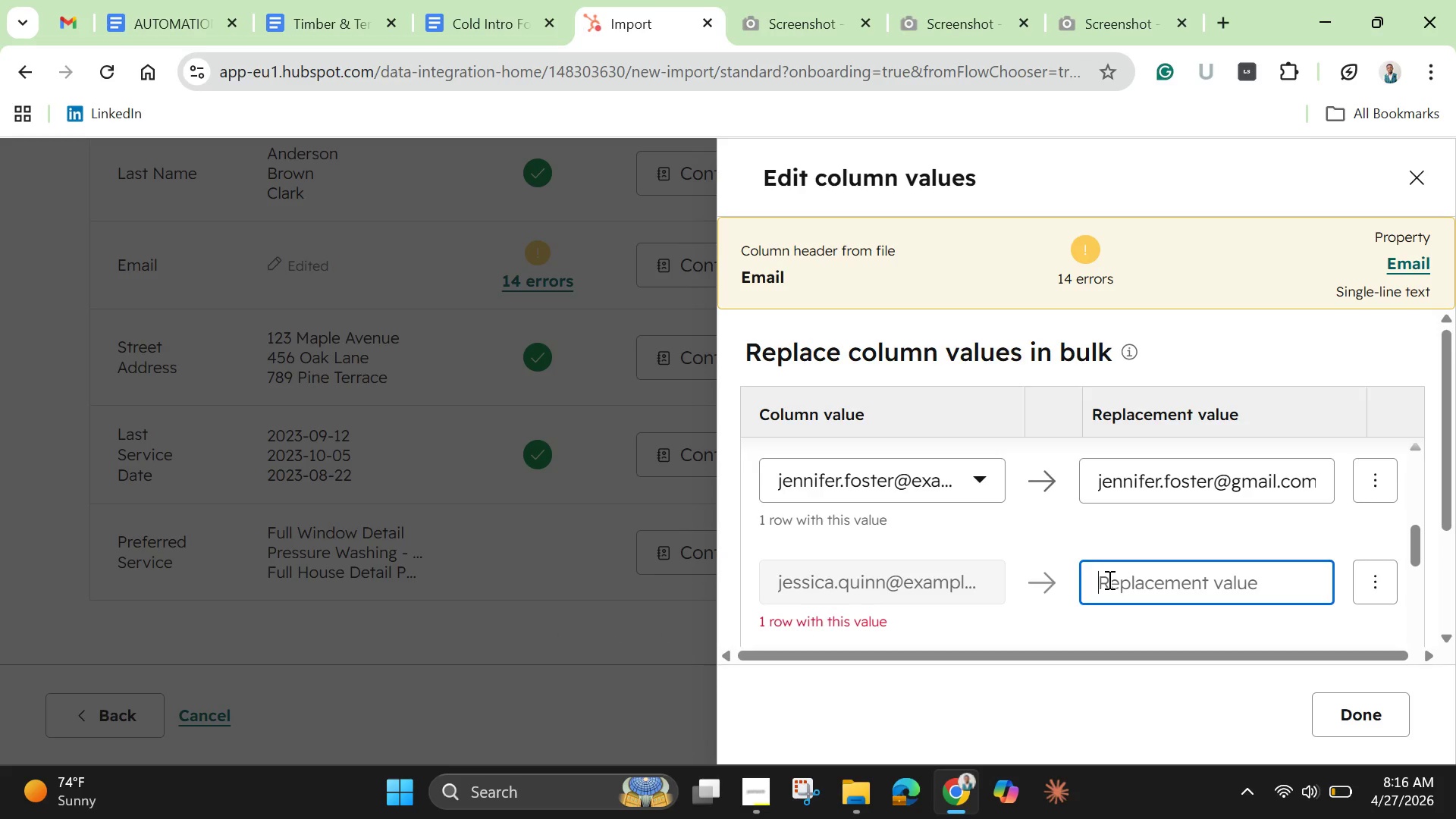 
key(Control+V)
 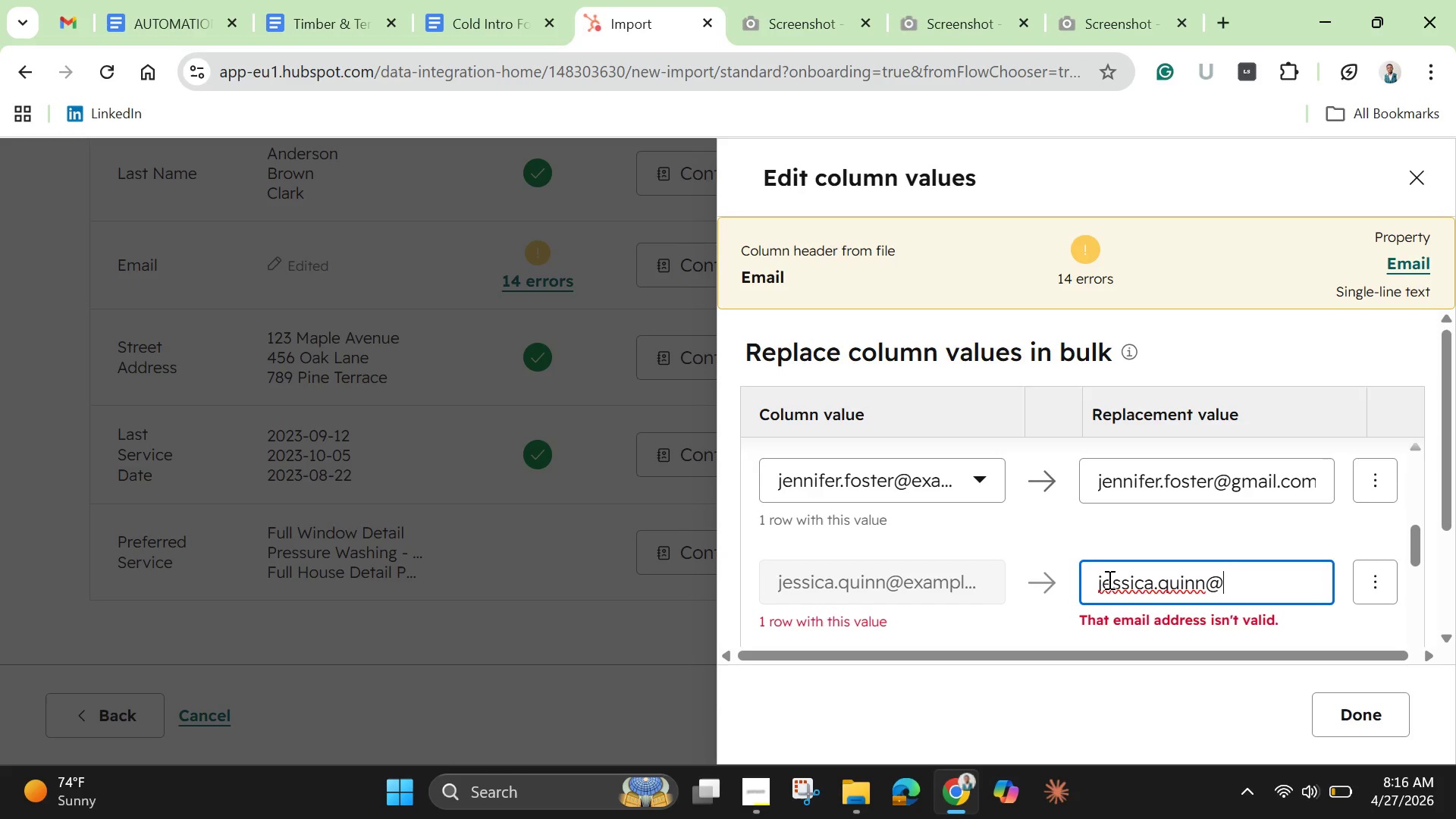 
type(gmail.com)
 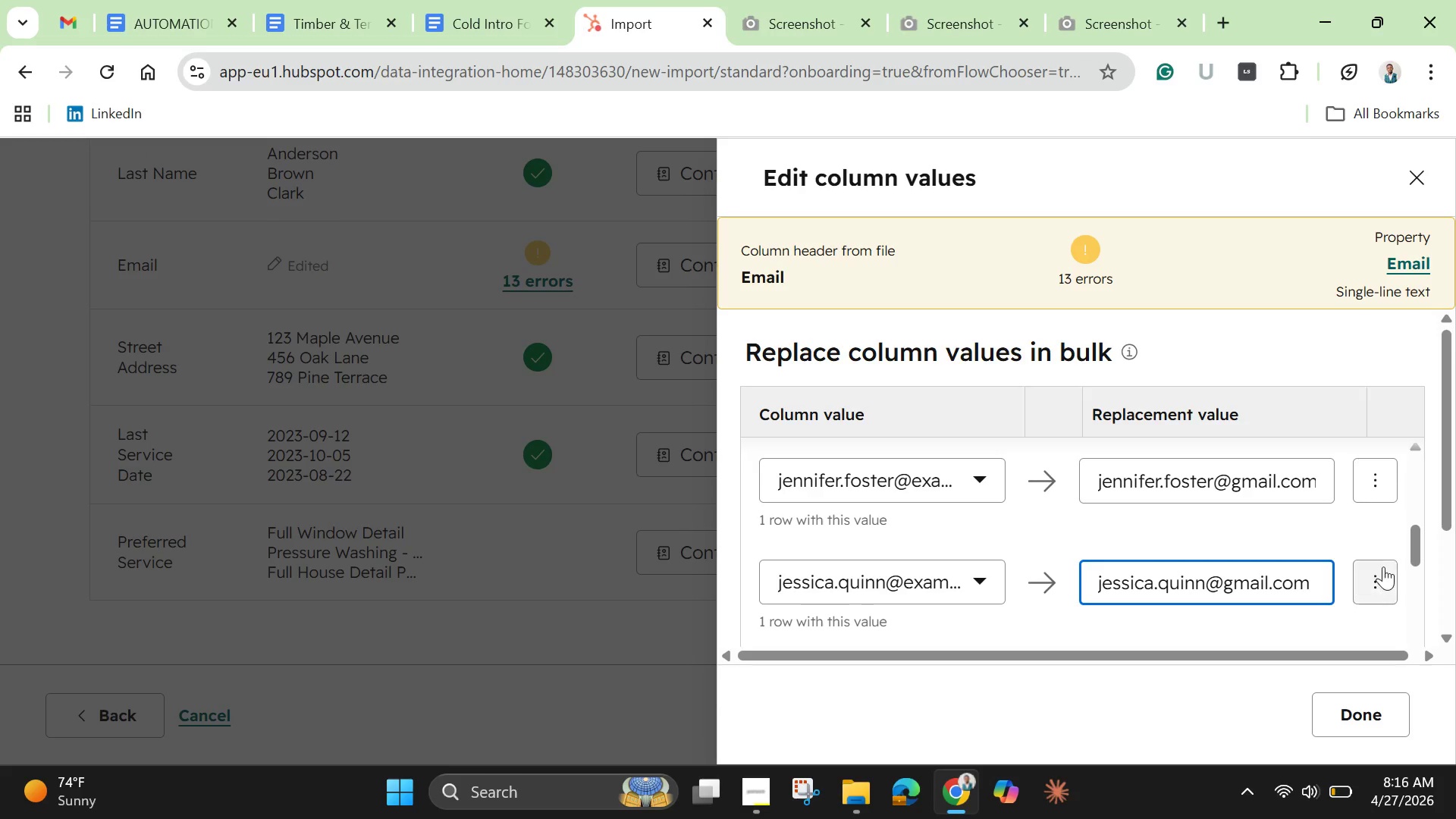 
left_click_drag(start_coordinate=[1422, 557], to_coordinate=[1428, 570])
 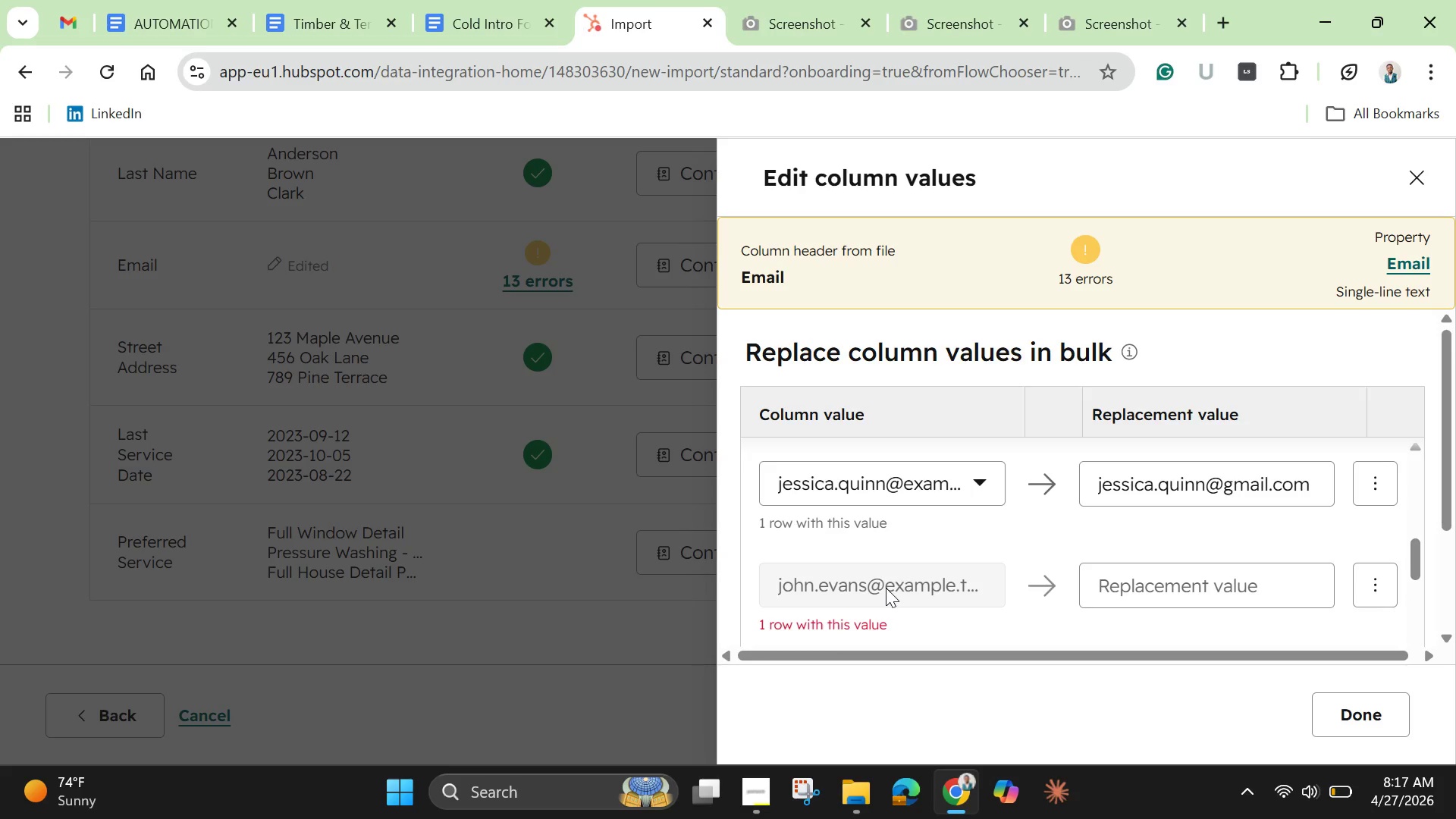 
left_click([885, 588])
 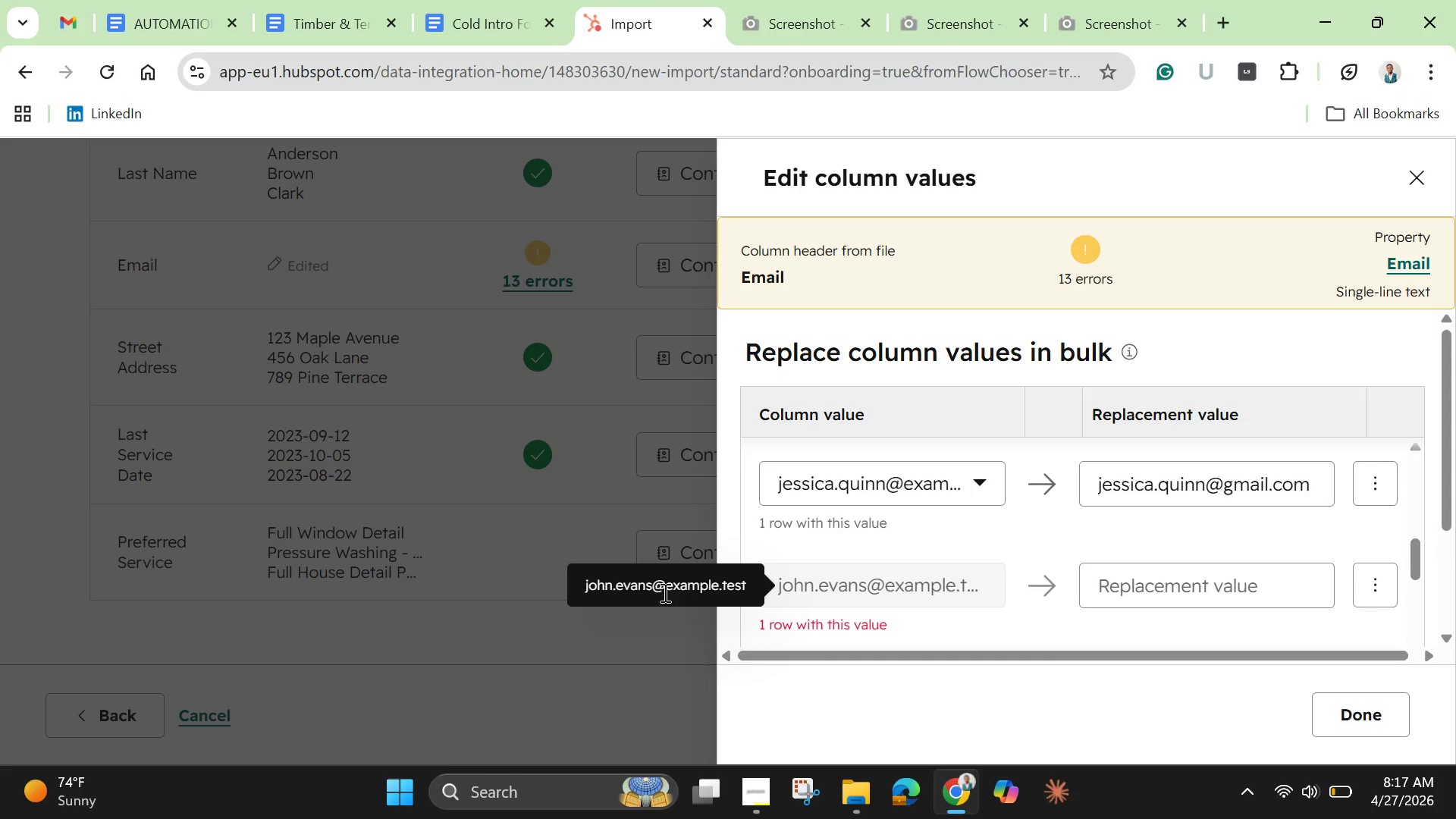 
left_click_drag(start_coordinate=[664, 592], to_coordinate=[573, 585])
 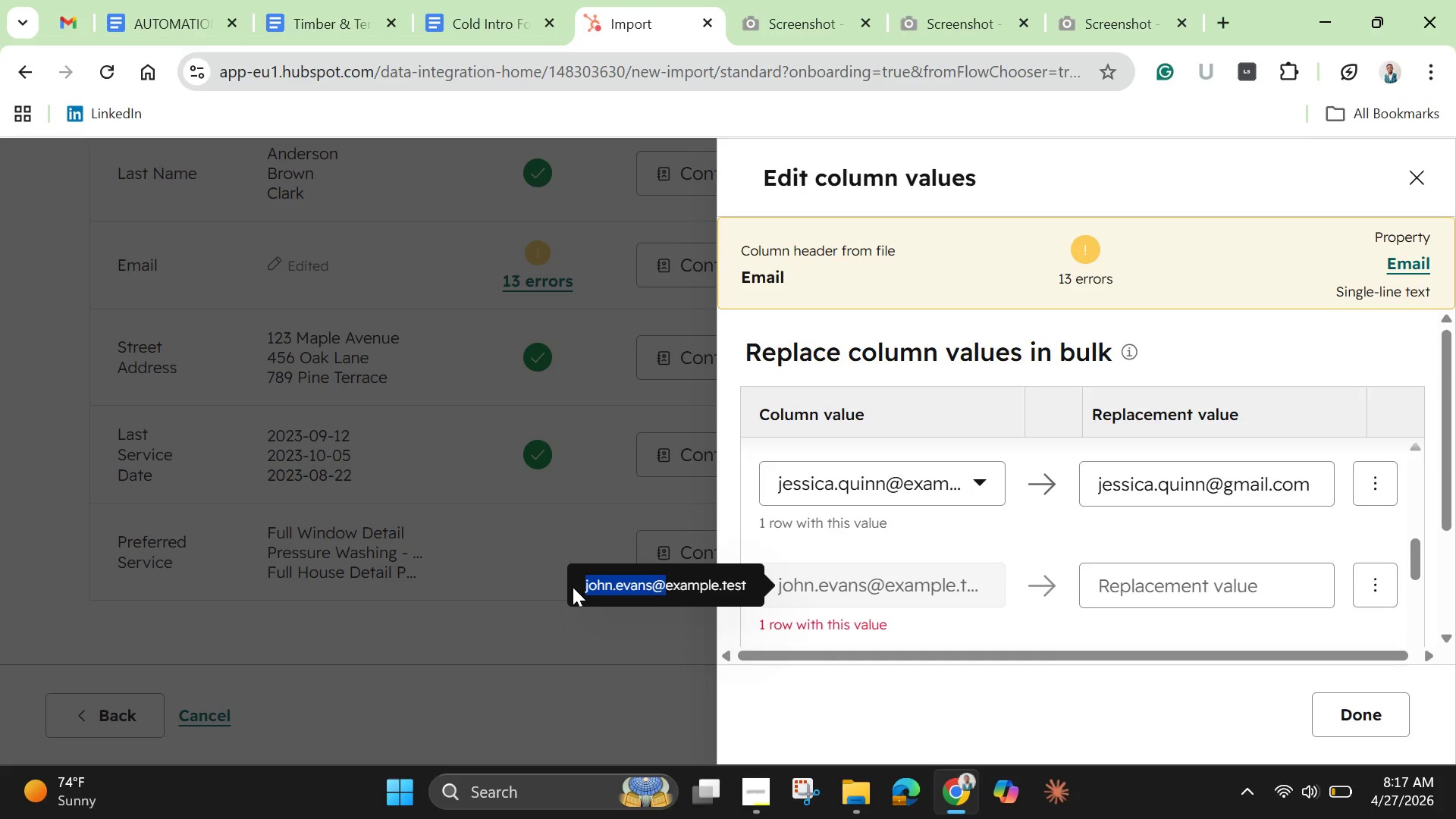 
key(Control+C)
 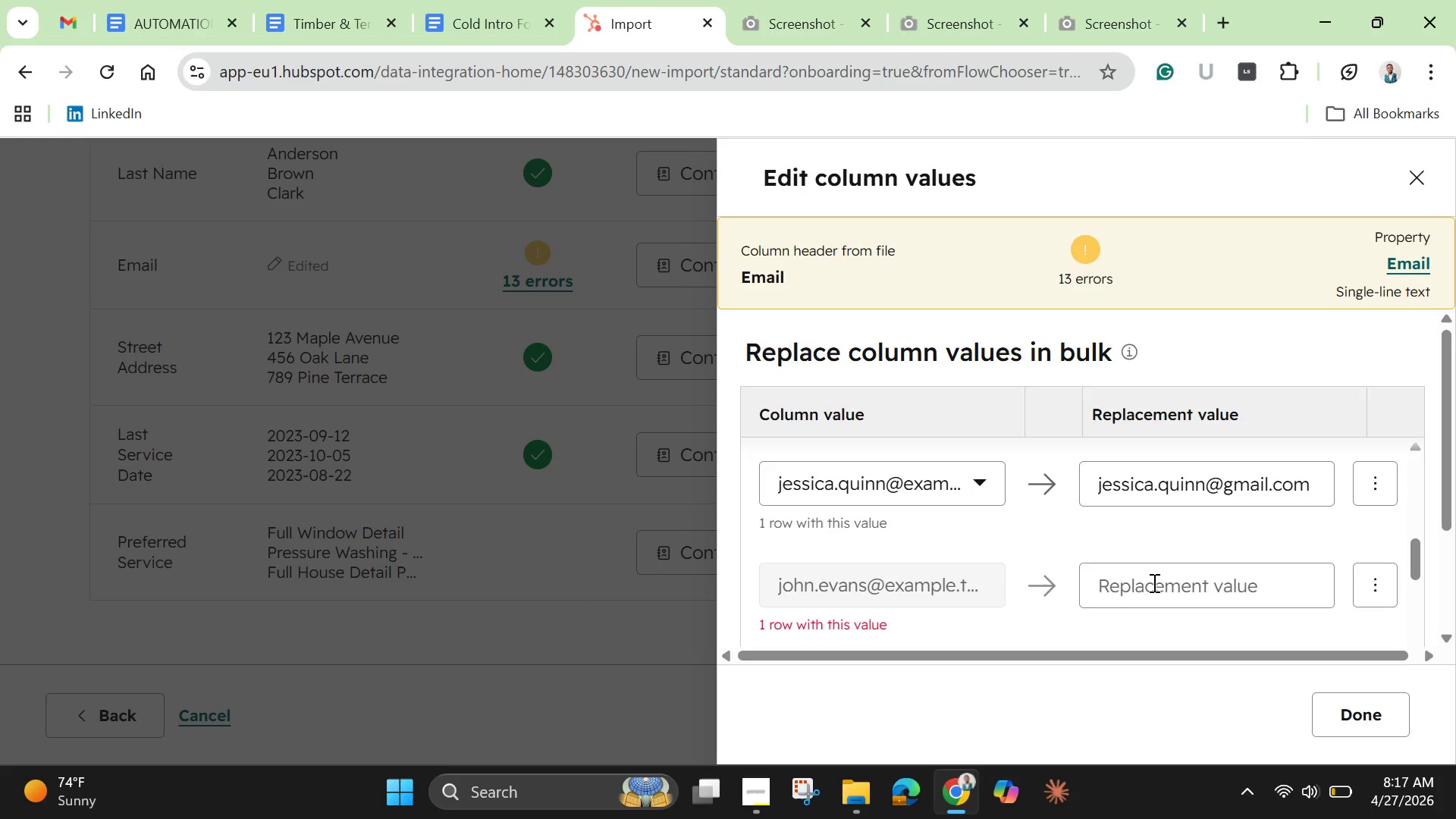 
left_click([1156, 583])
 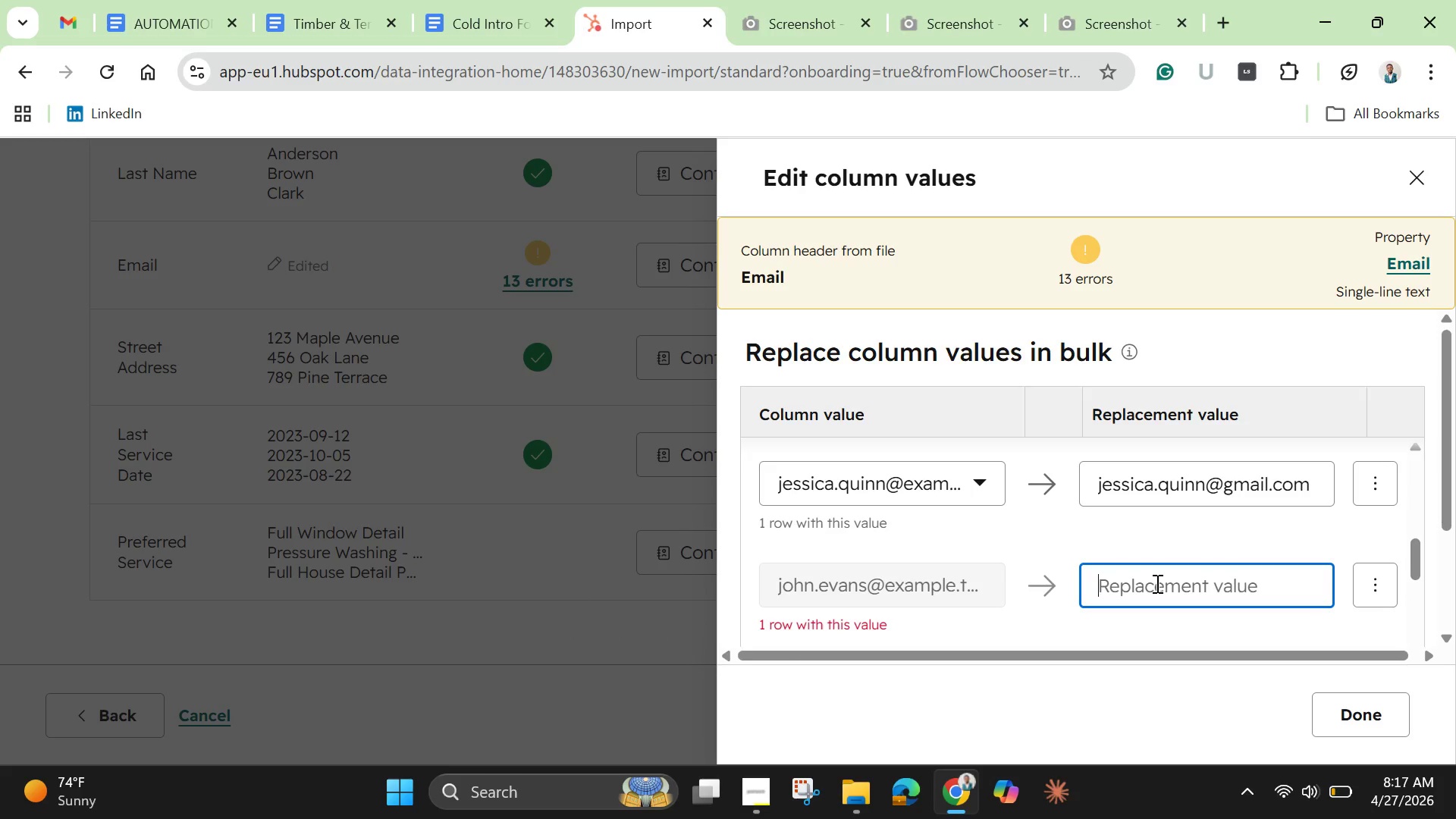 
key(Control+V)
 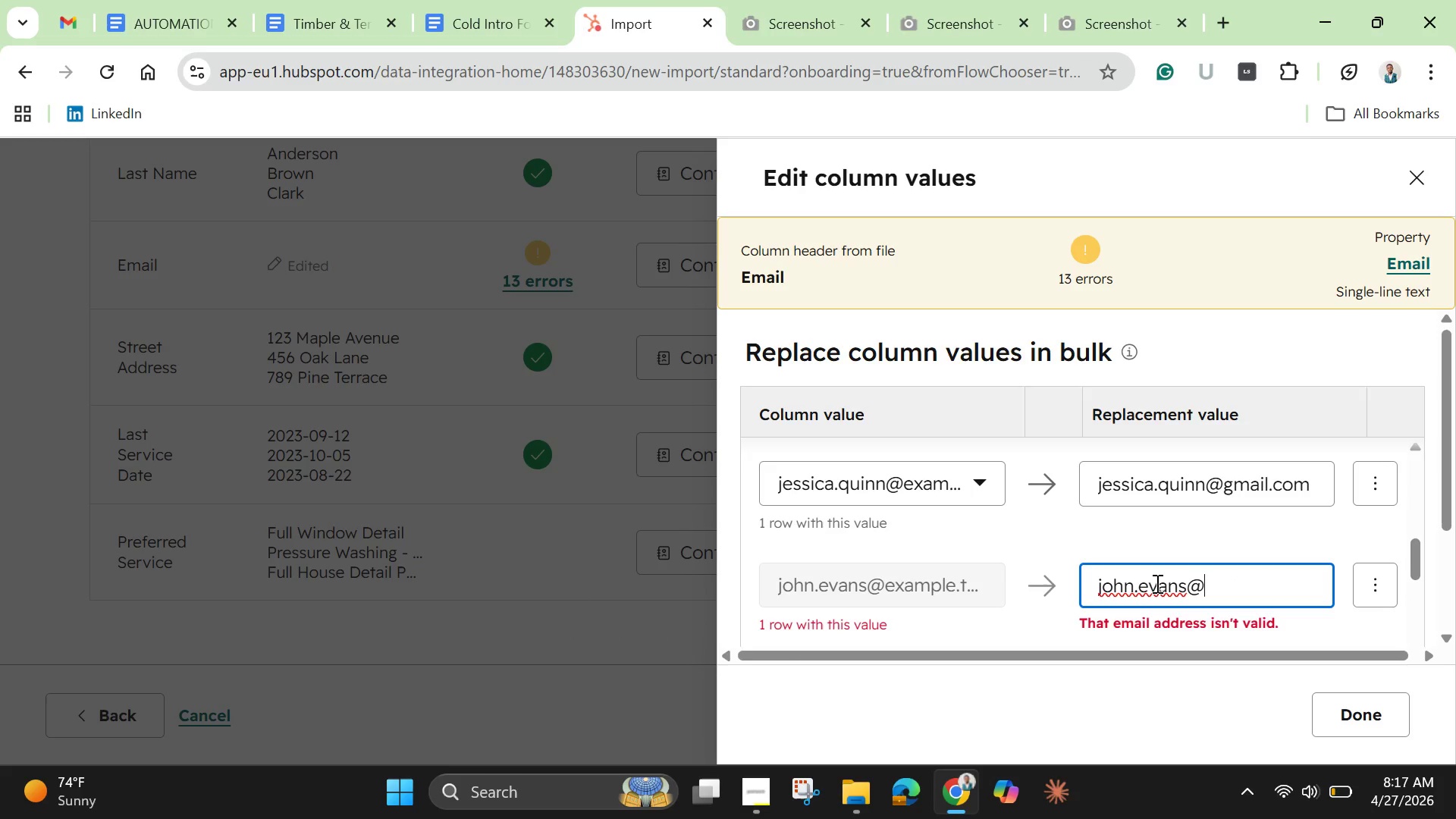 
type(gmail.com)
 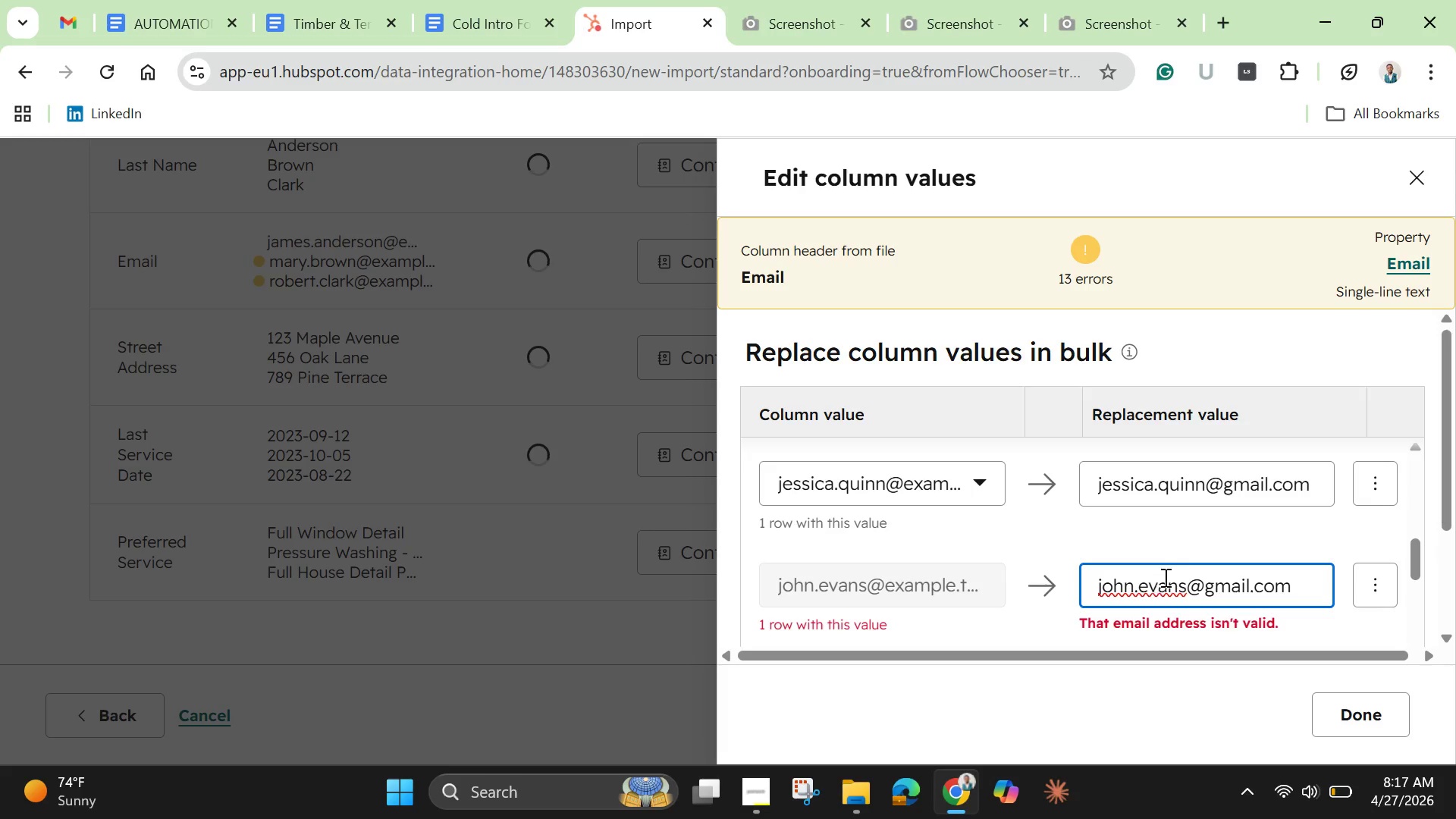 
scroll: coordinate [1195, 566], scroll_direction: down, amount: 1.0
 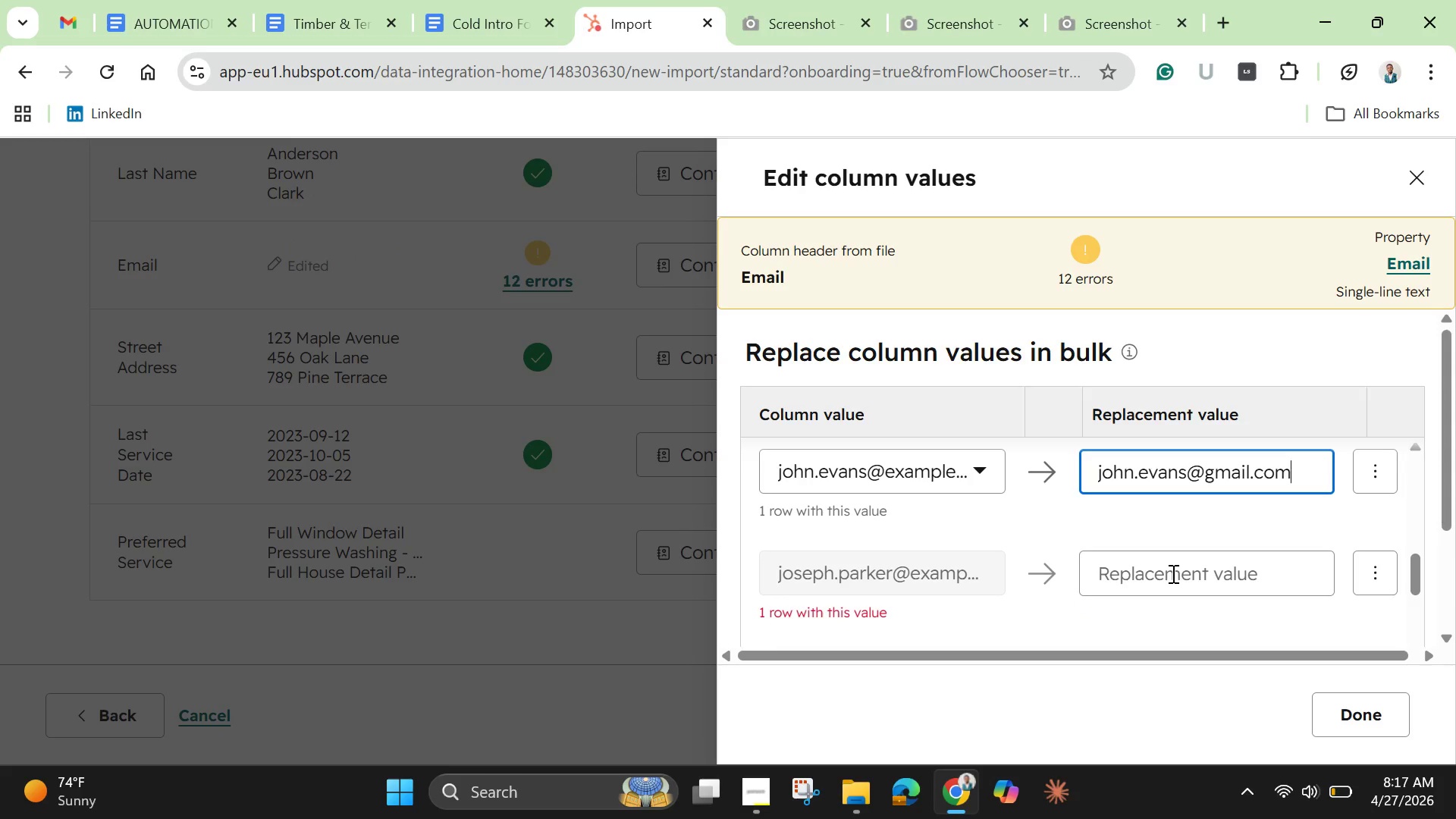 
left_click([1172, 573])
 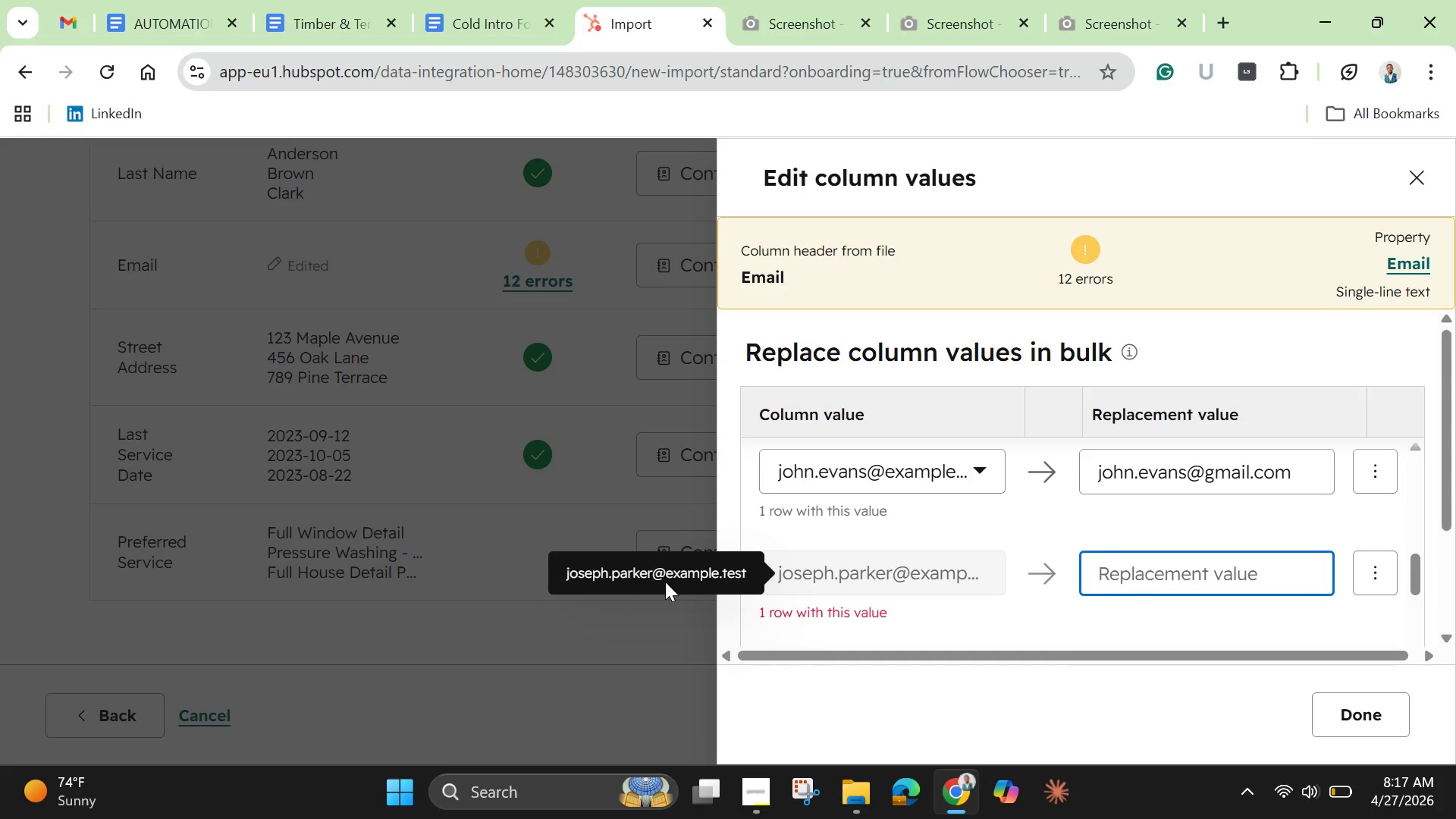 
left_click_drag(start_coordinate=[661, 573], to_coordinate=[546, 573])
 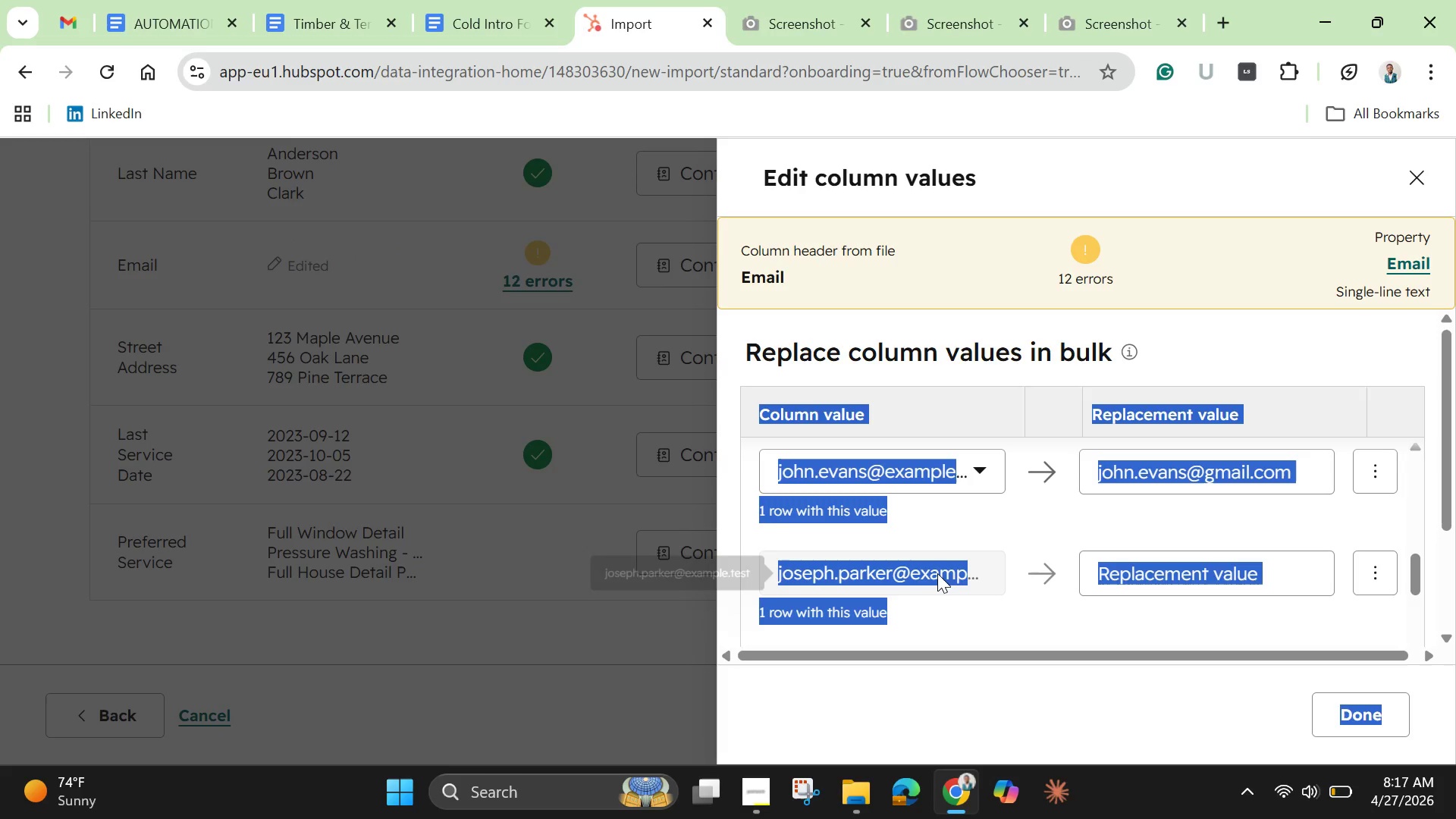 
left_click([936, 573])
 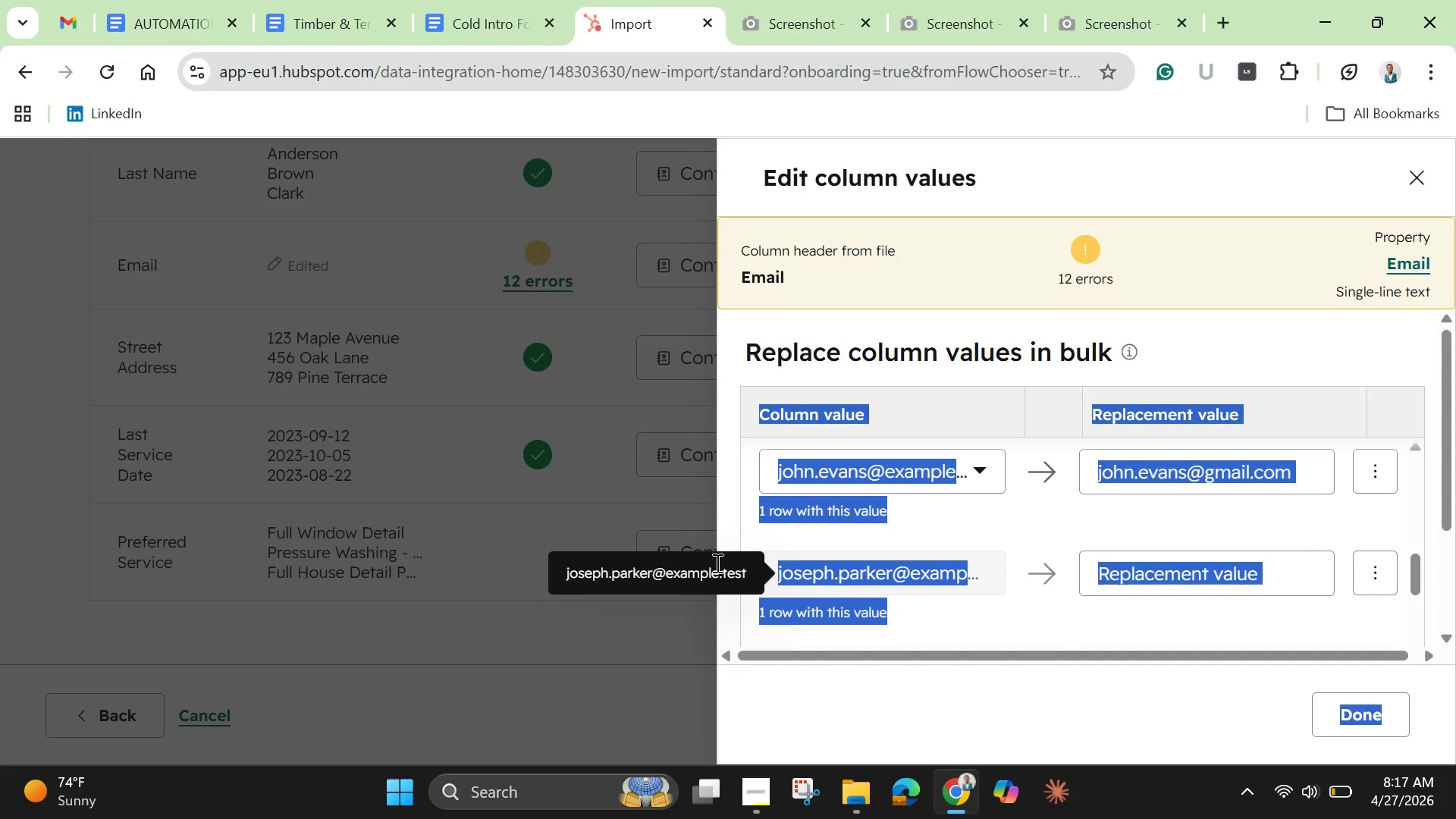 
wait(6.05)
 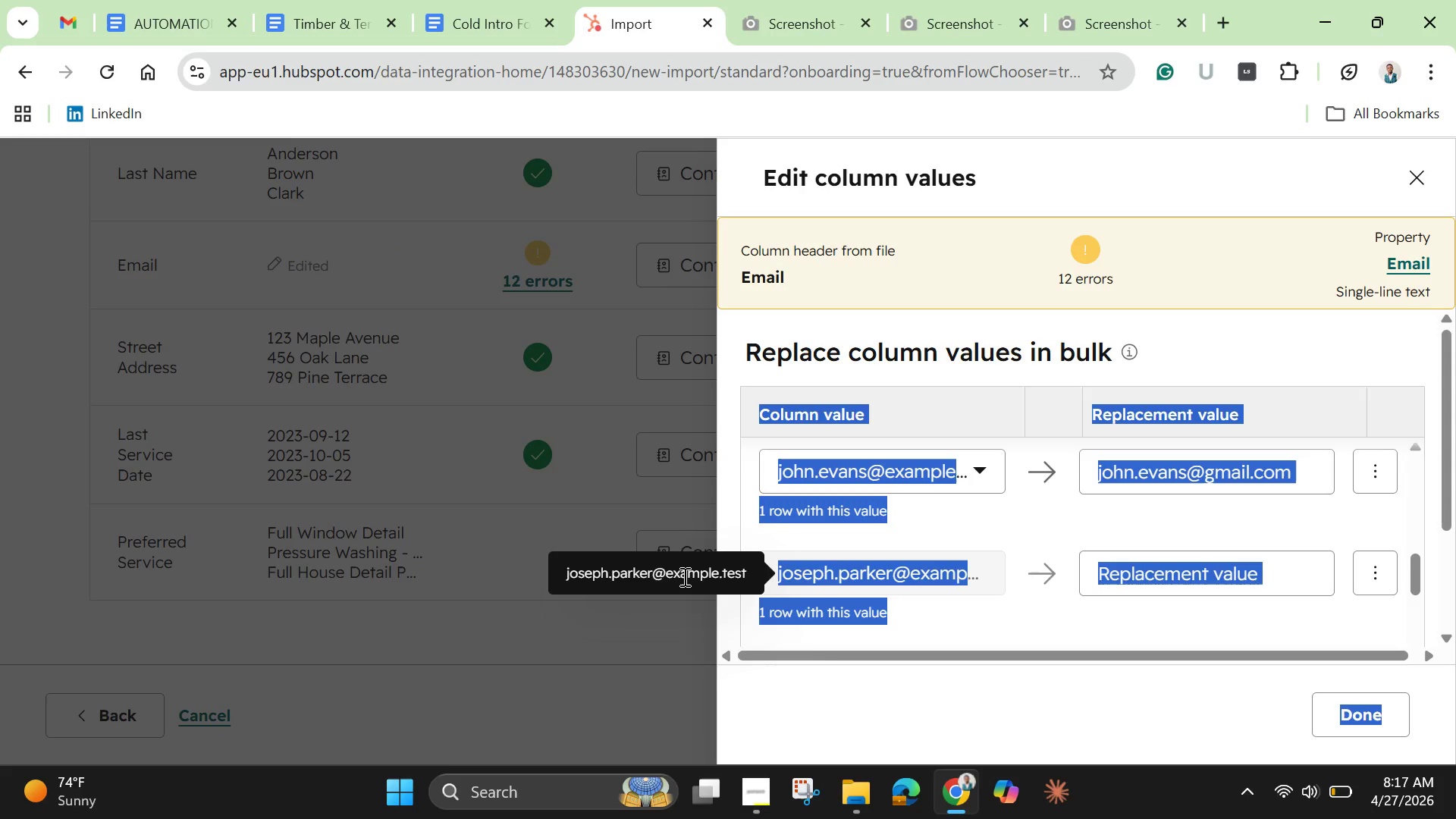 
left_click_drag(start_coordinate=[664, 573], to_coordinate=[557, 573])
 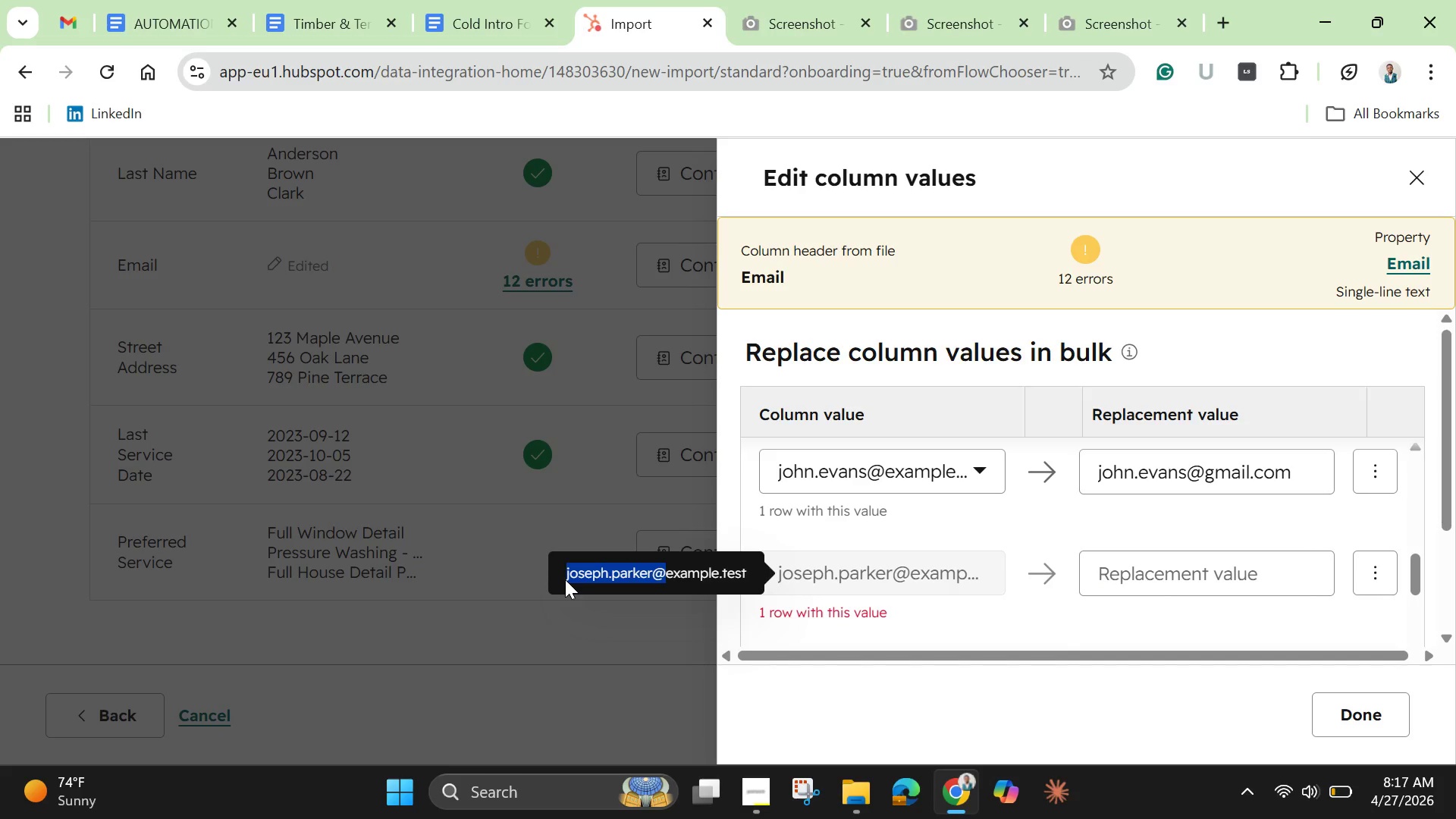 
key(Control+C)
 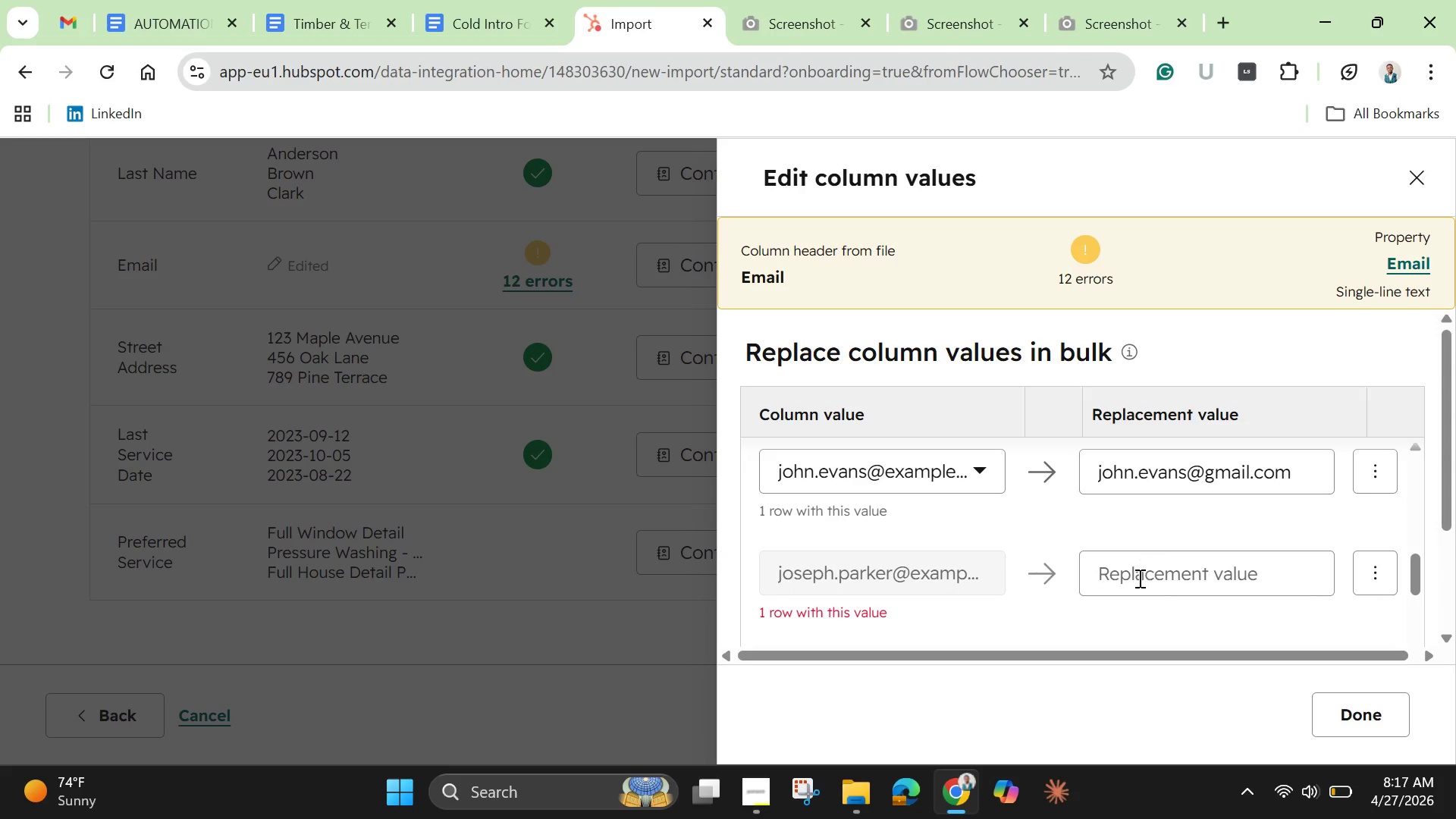 
left_click([1138, 578])
 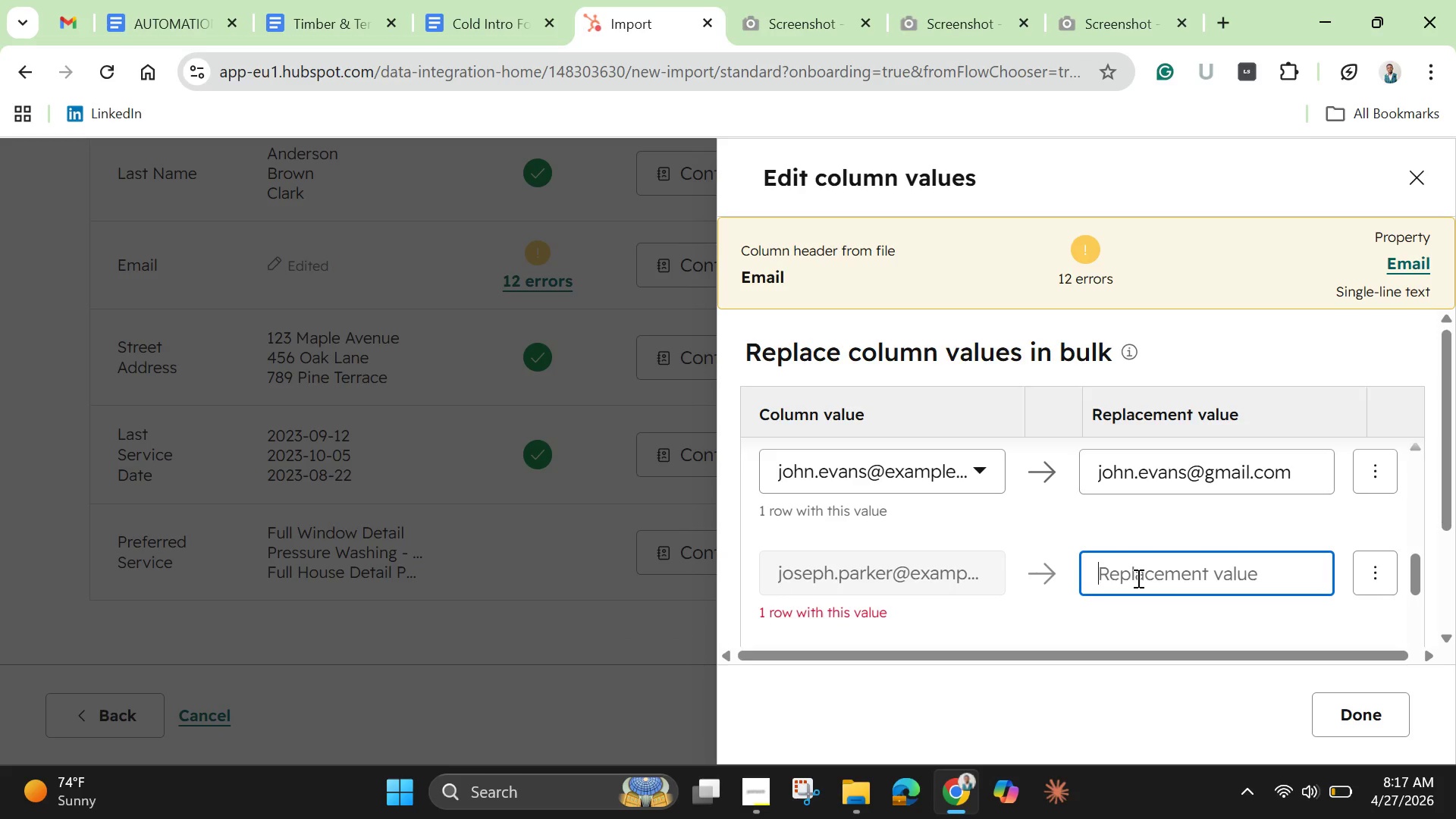 
key(Control+V)
 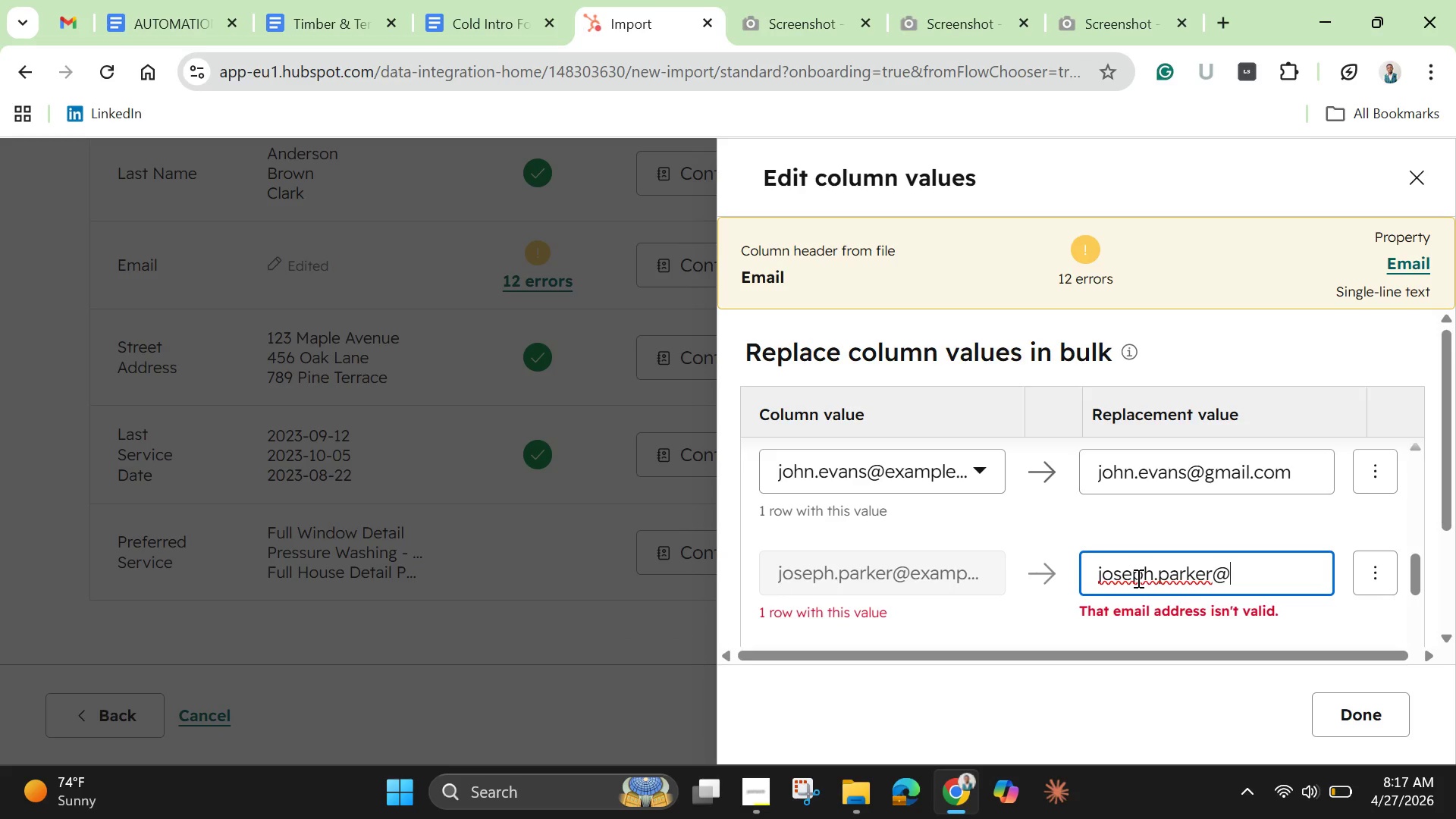 
type(gmail.com)
 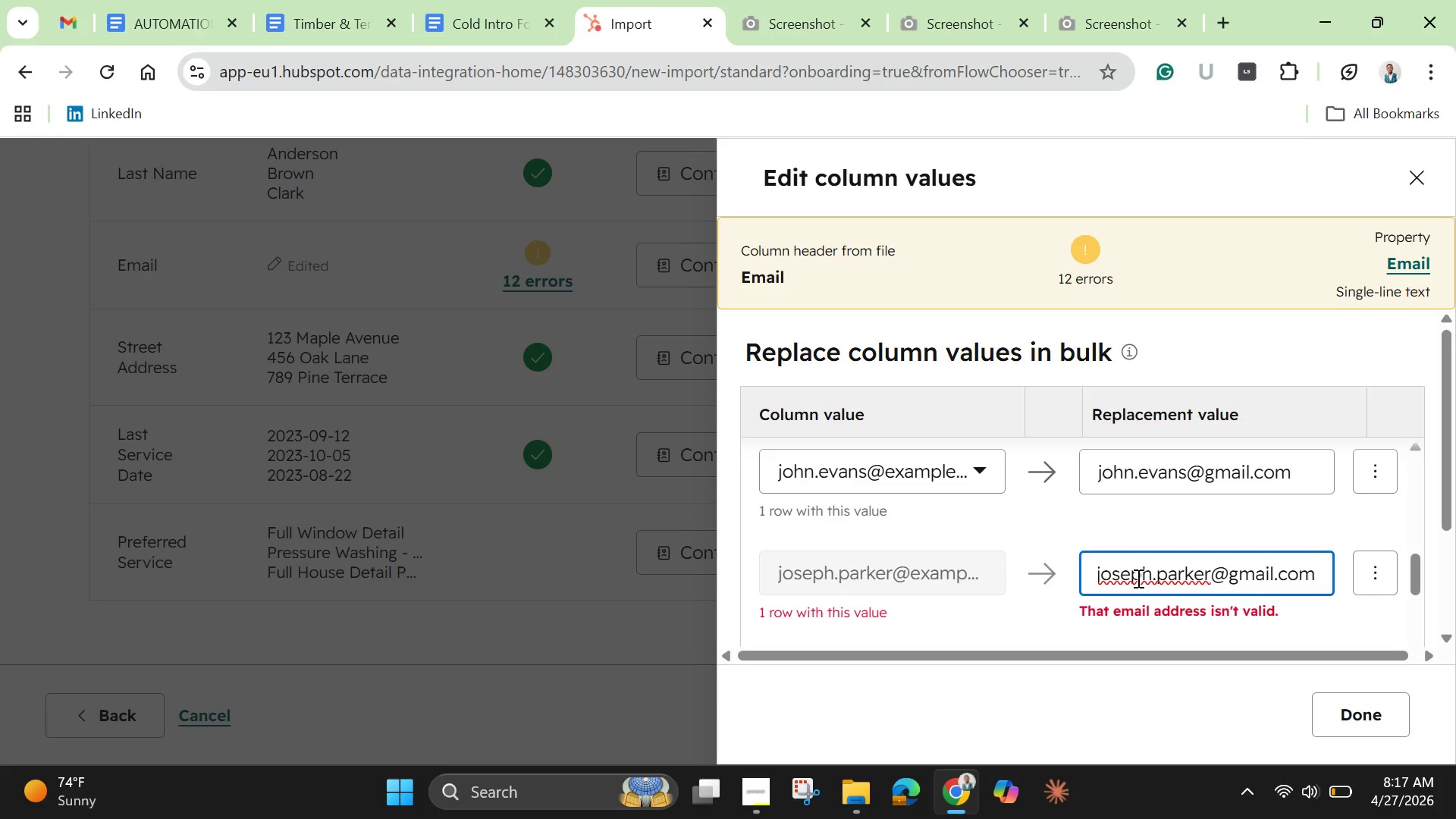 
key(Enter)
 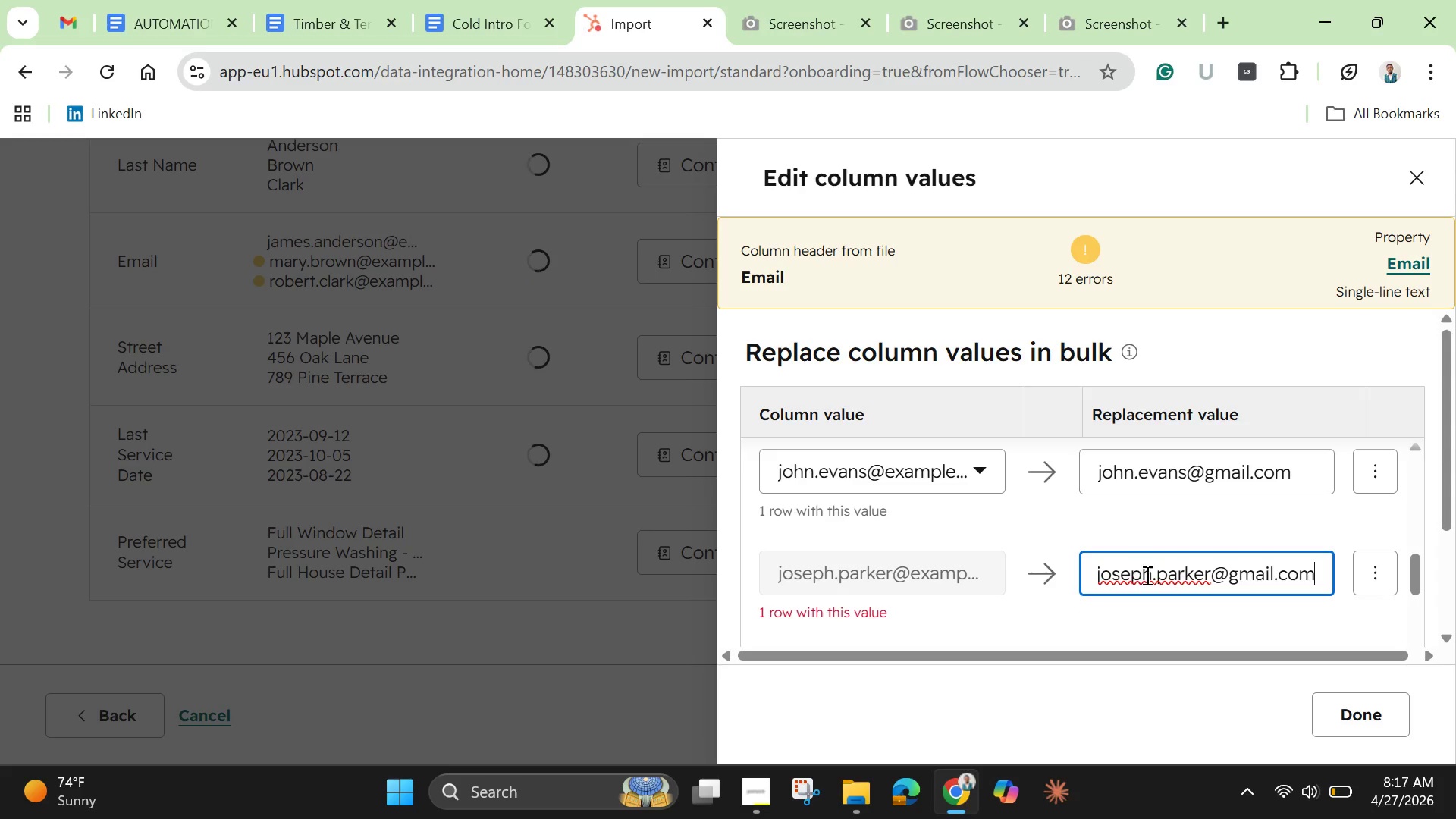 
scroll: coordinate [1191, 558], scroll_direction: down, amount: 4.0
 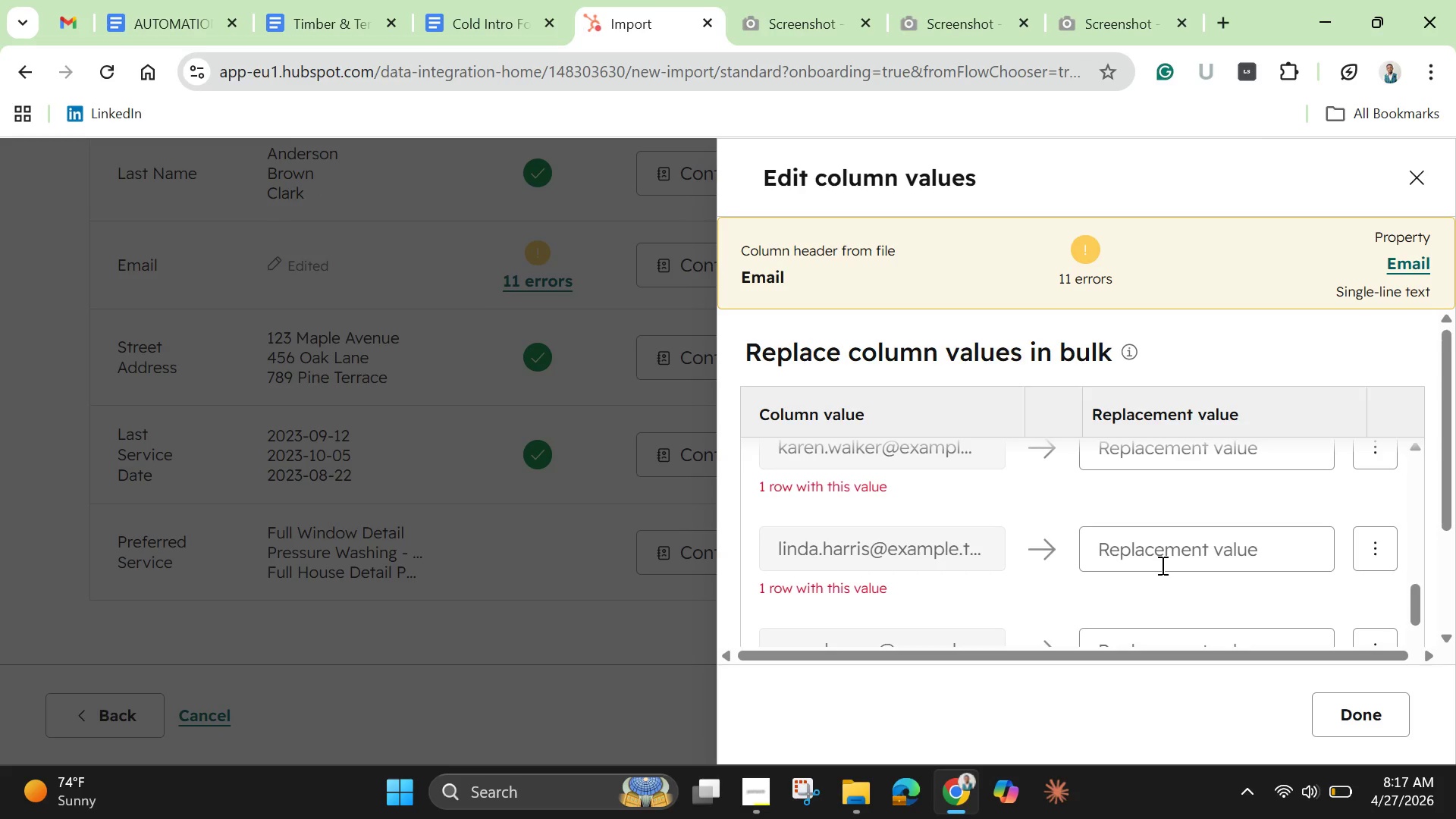 
scroll: coordinate [1161, 565], scroll_direction: up, amount: 1.0
 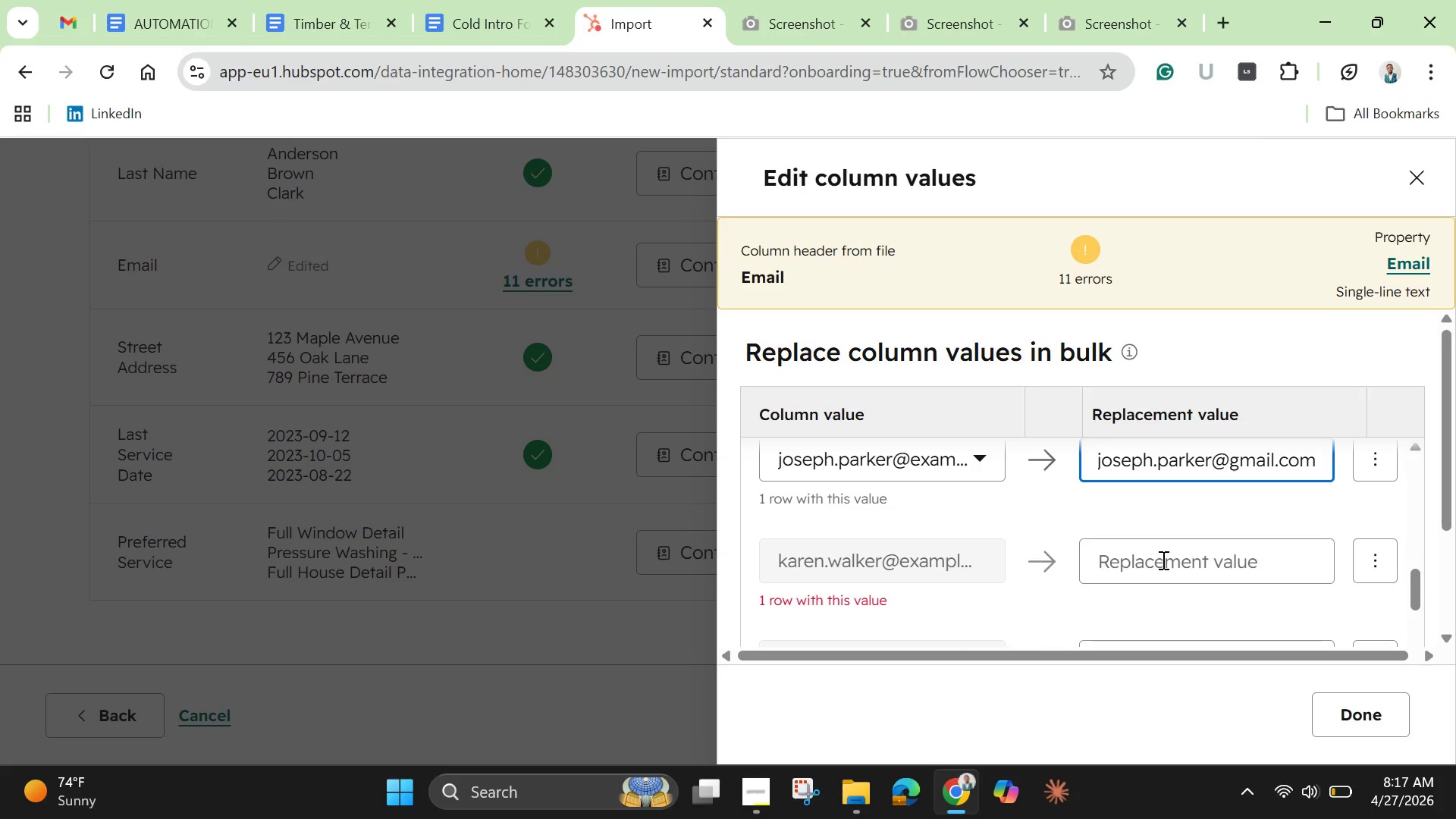 
left_click([1162, 560])
 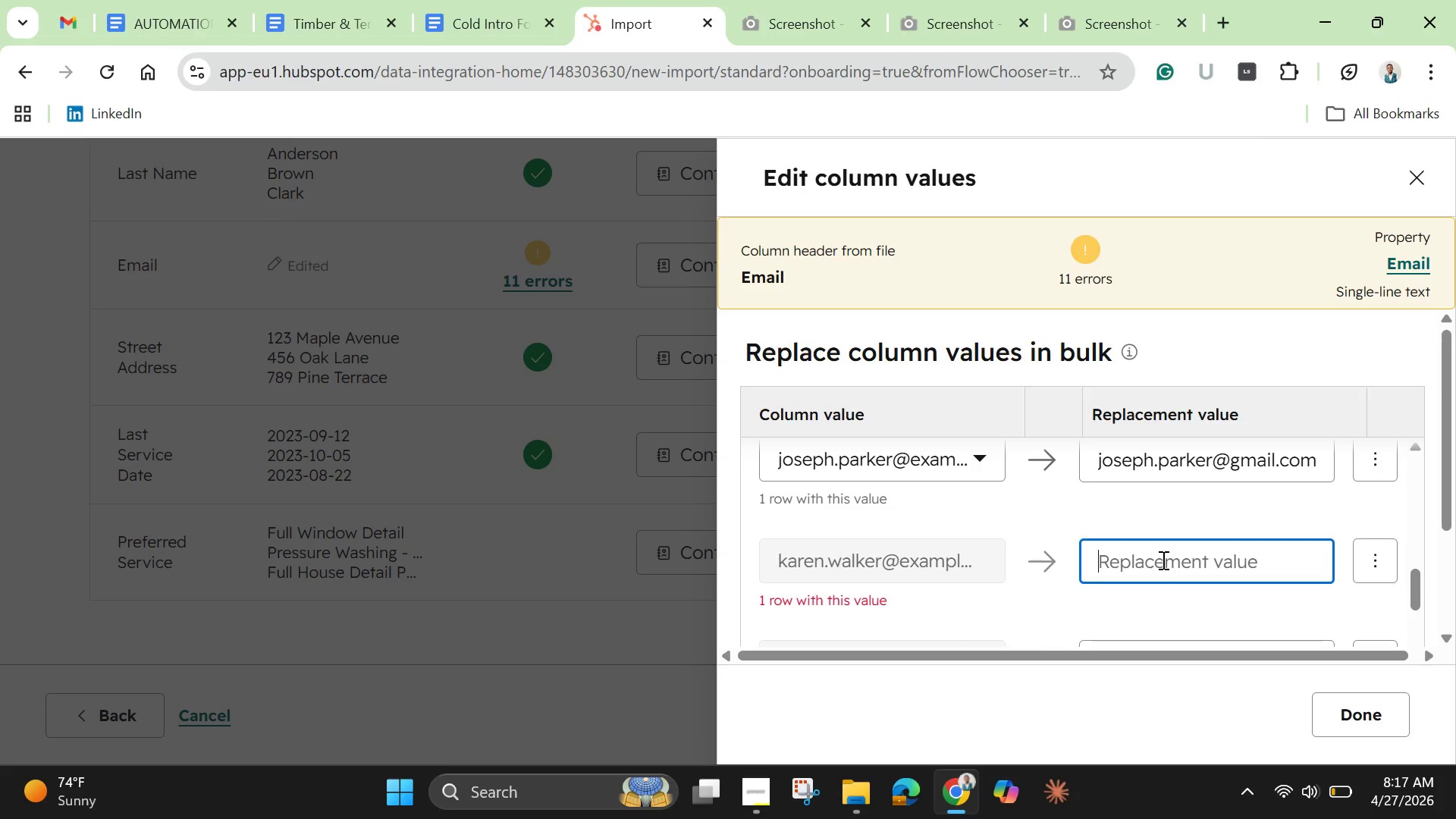 
type(keren.)
 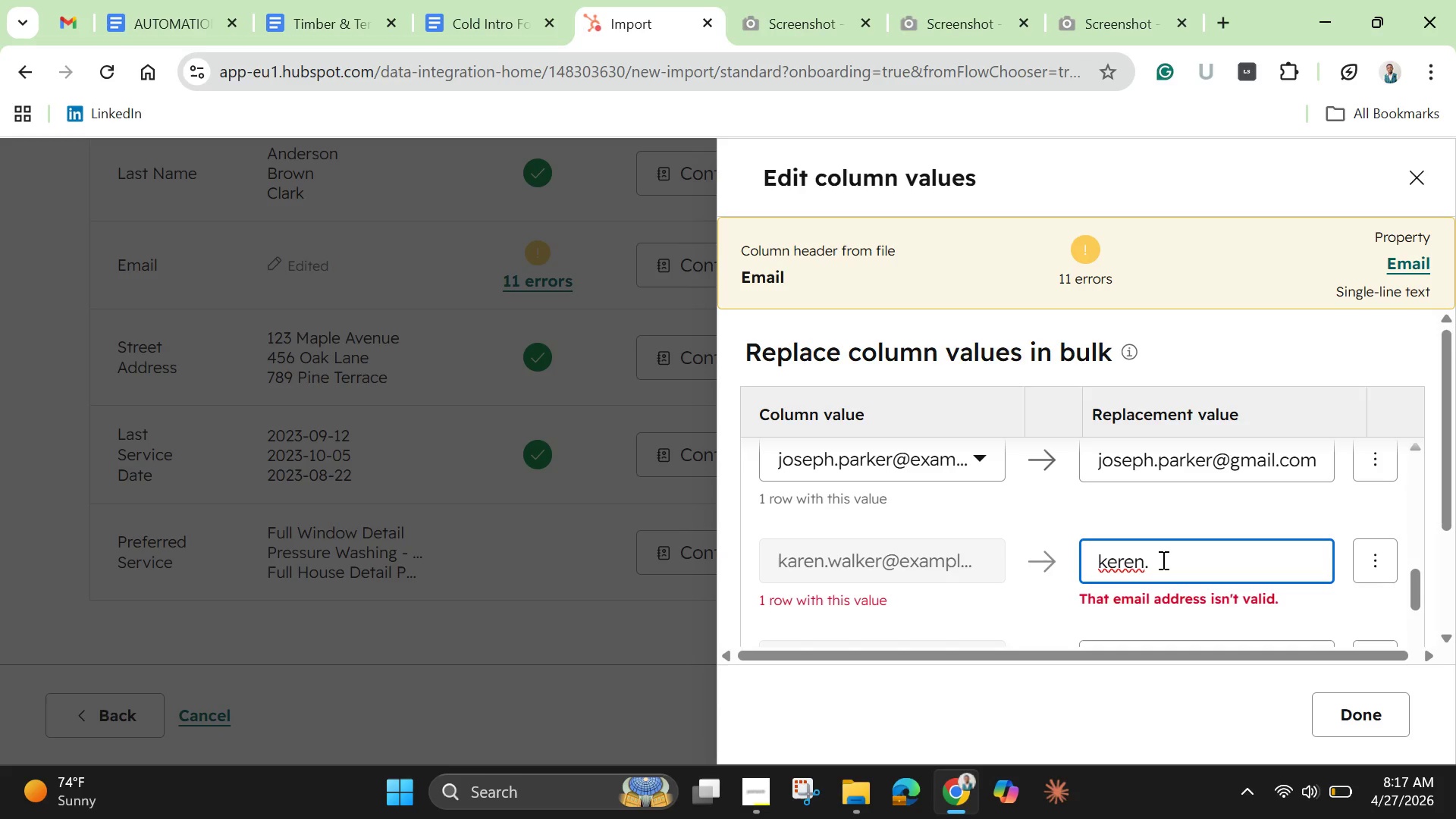 
hold_key(key=Backspace, duration=1.48)
 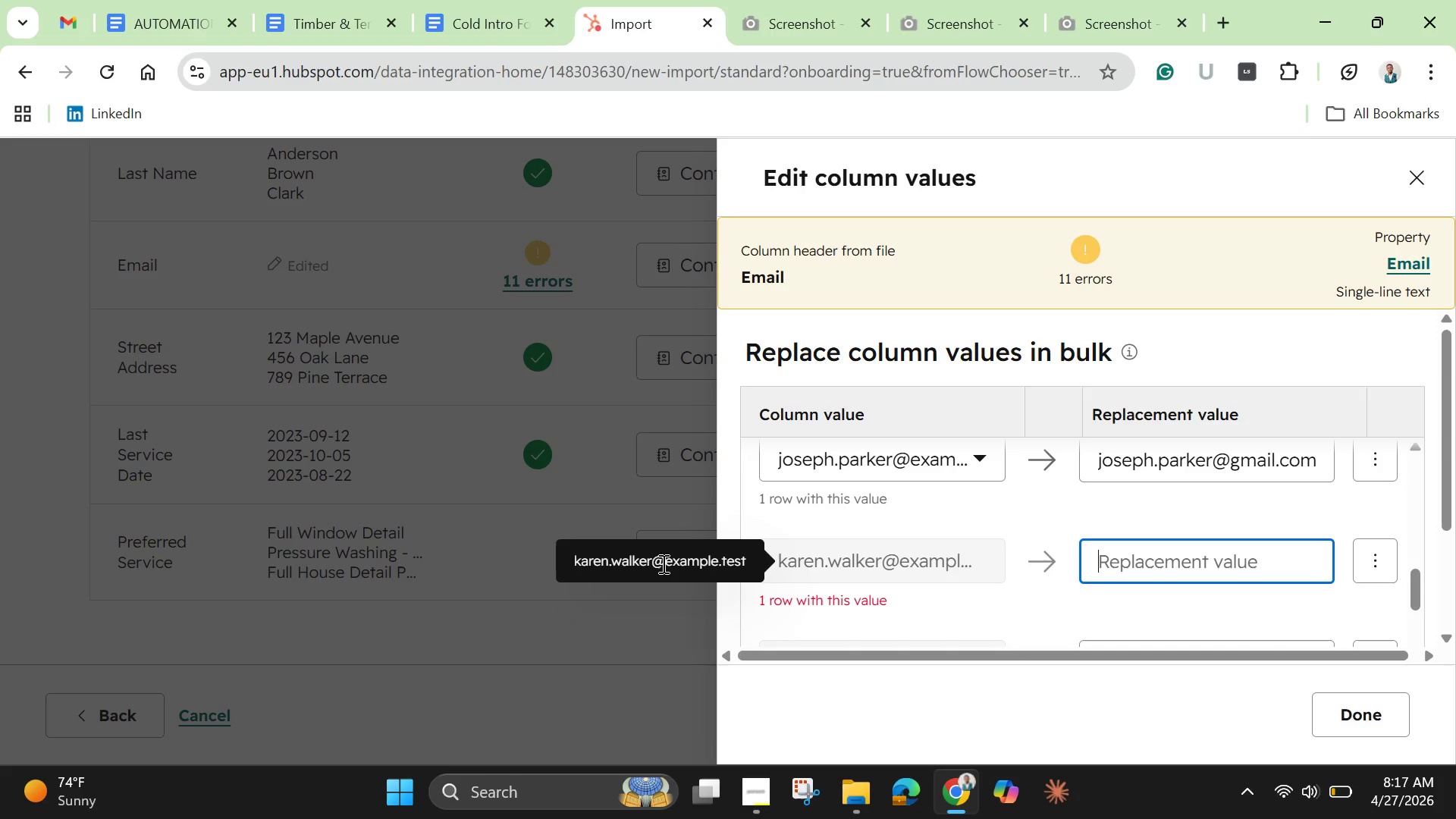 
wait(5.39)
 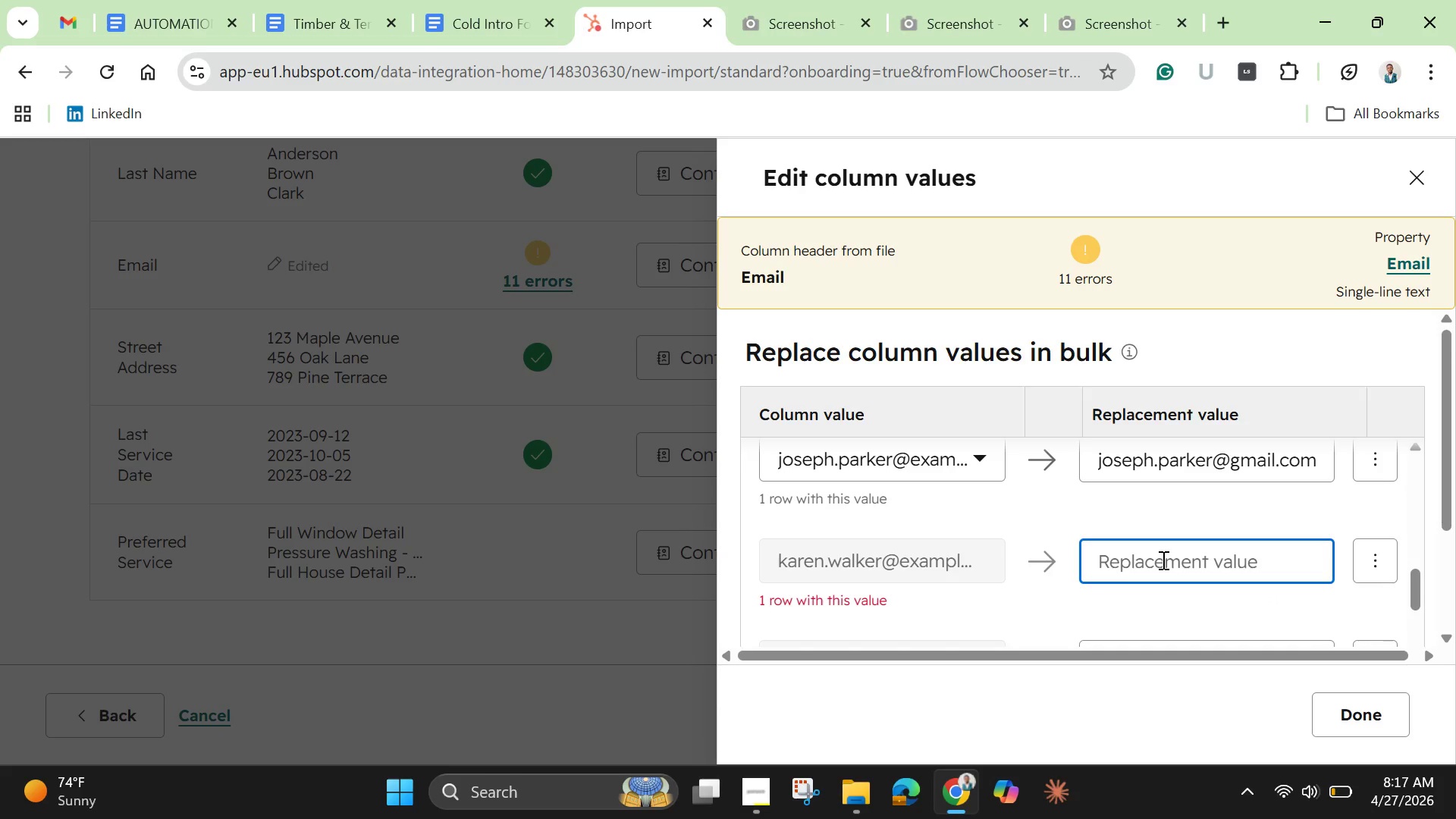 
left_click_drag(start_coordinate=[664, 563], to_coordinate=[566, 560])
 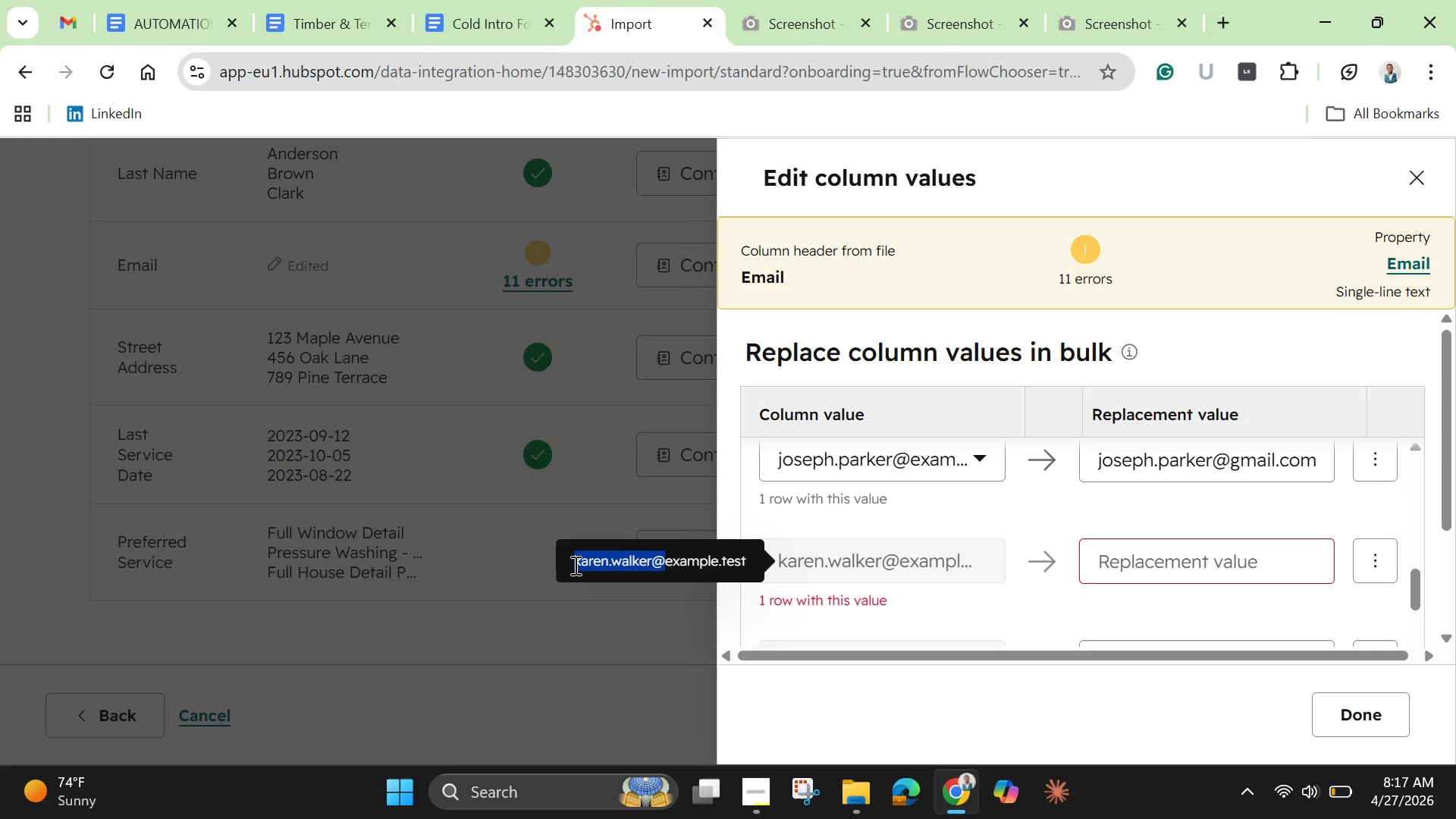 
hold_key(key=ControlLeft, duration=0.97)
 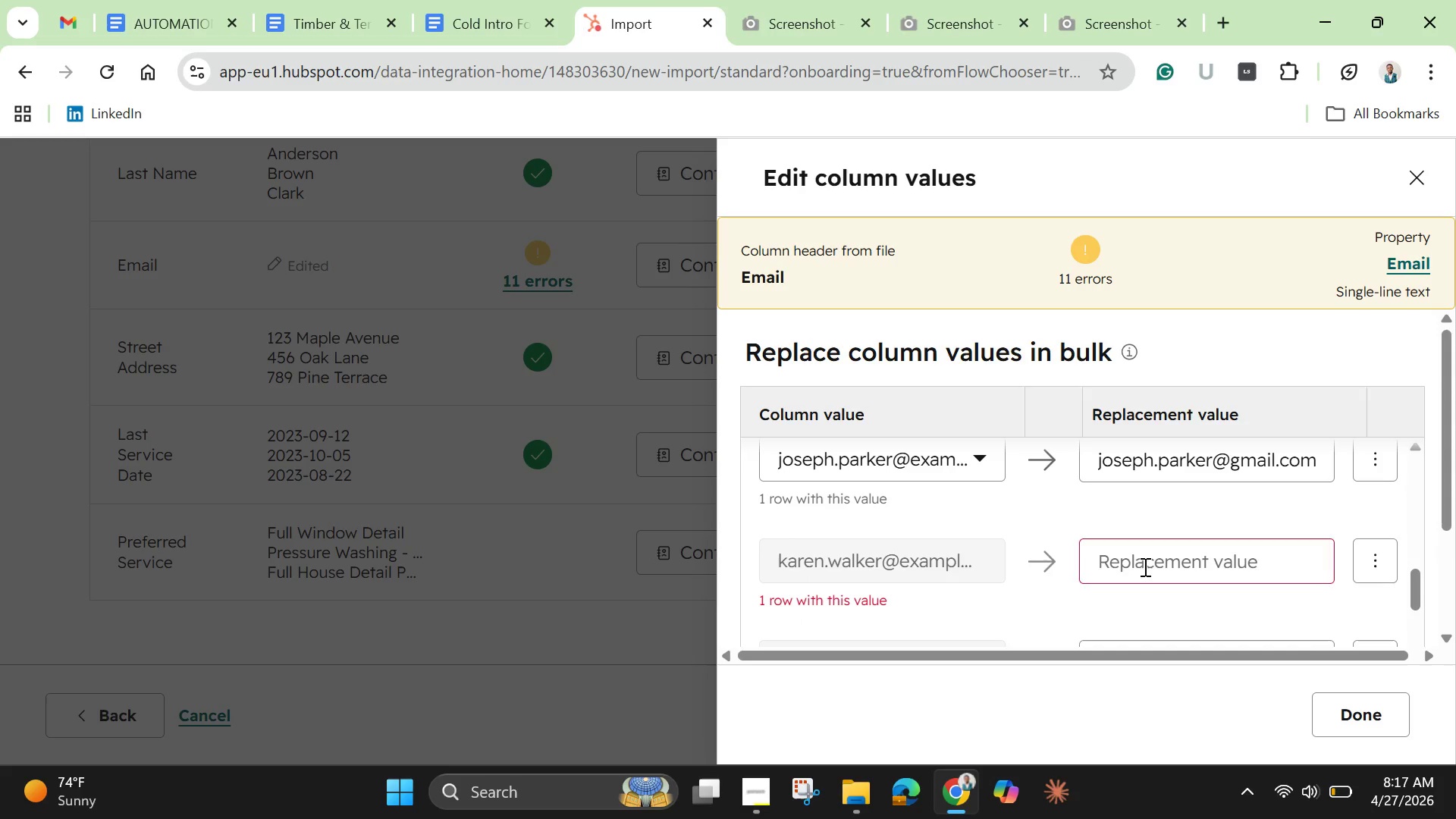 
hold_key(key=C, duration=0.38)
 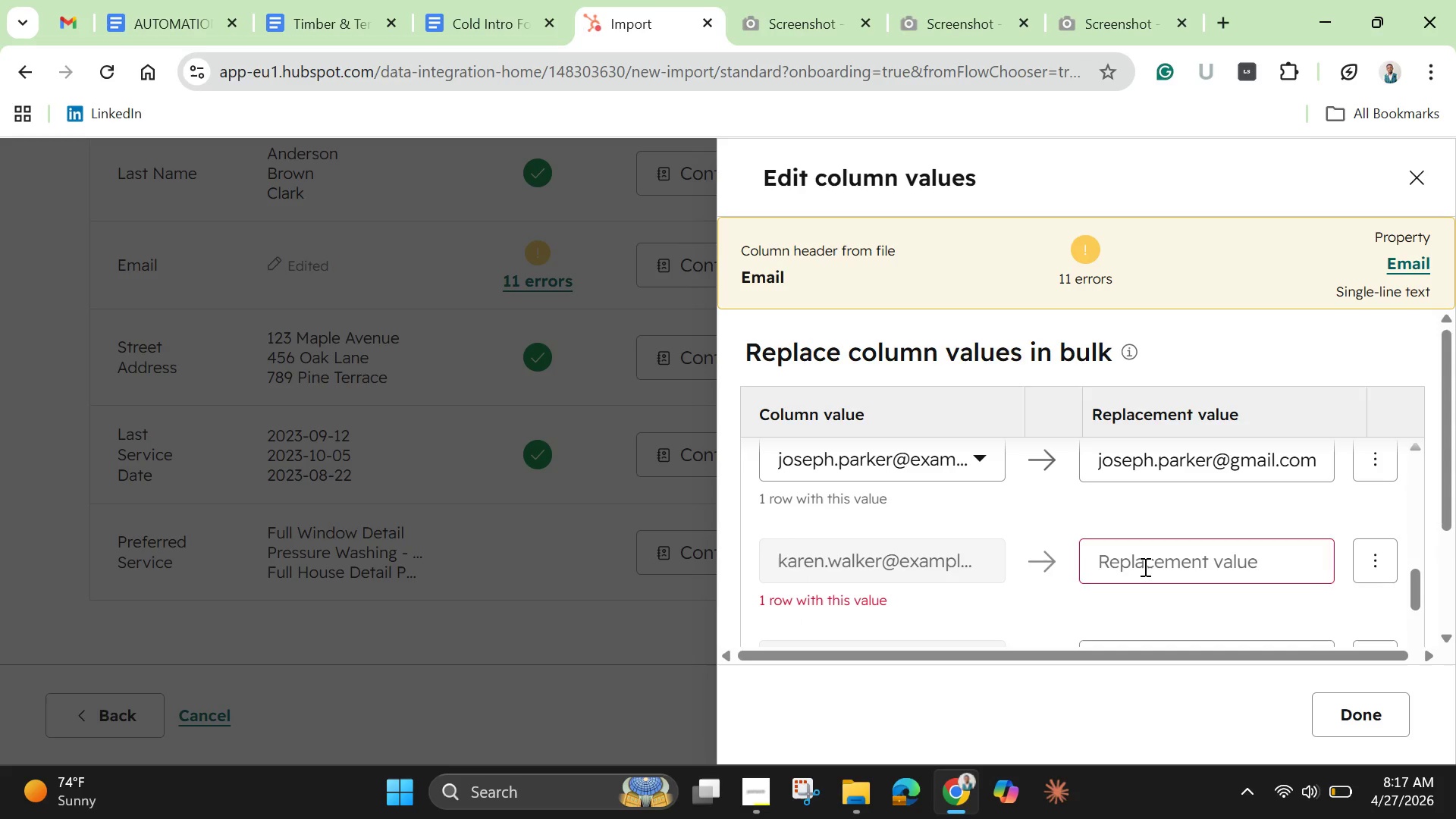 
left_click([1144, 566])
 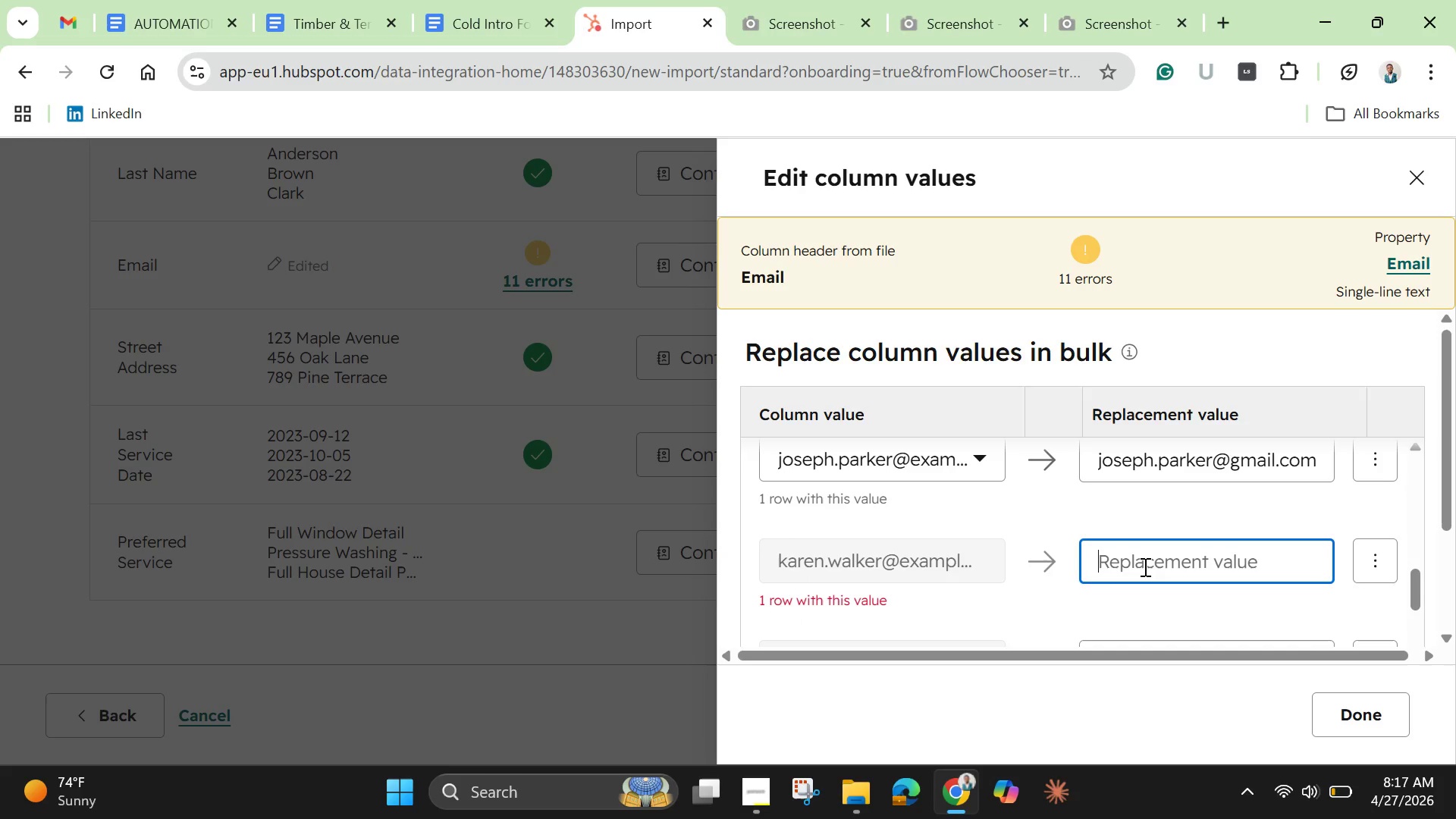 
key(Control+V)
 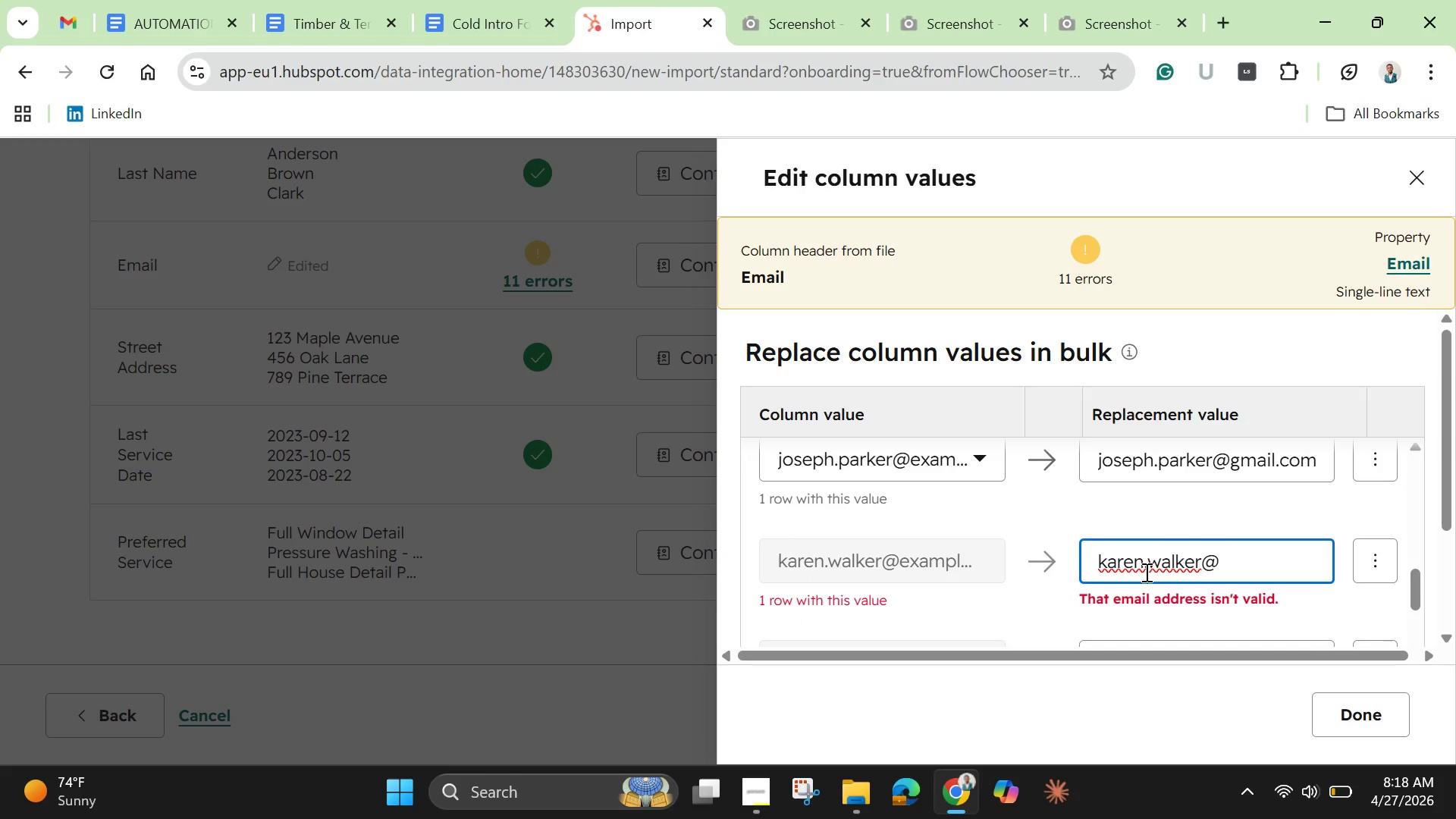 
wait(5.47)
 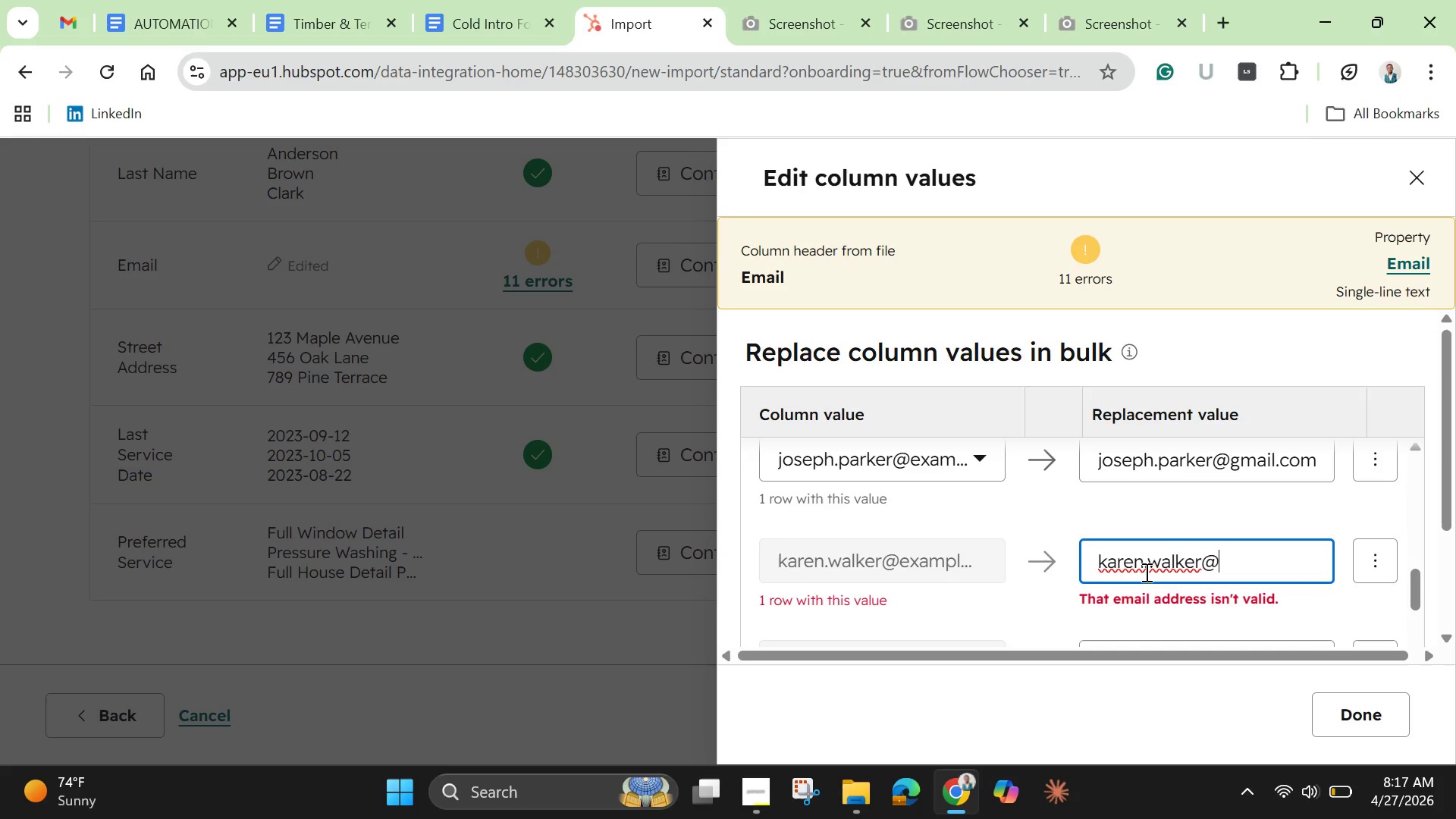 
type(gmail.com)
 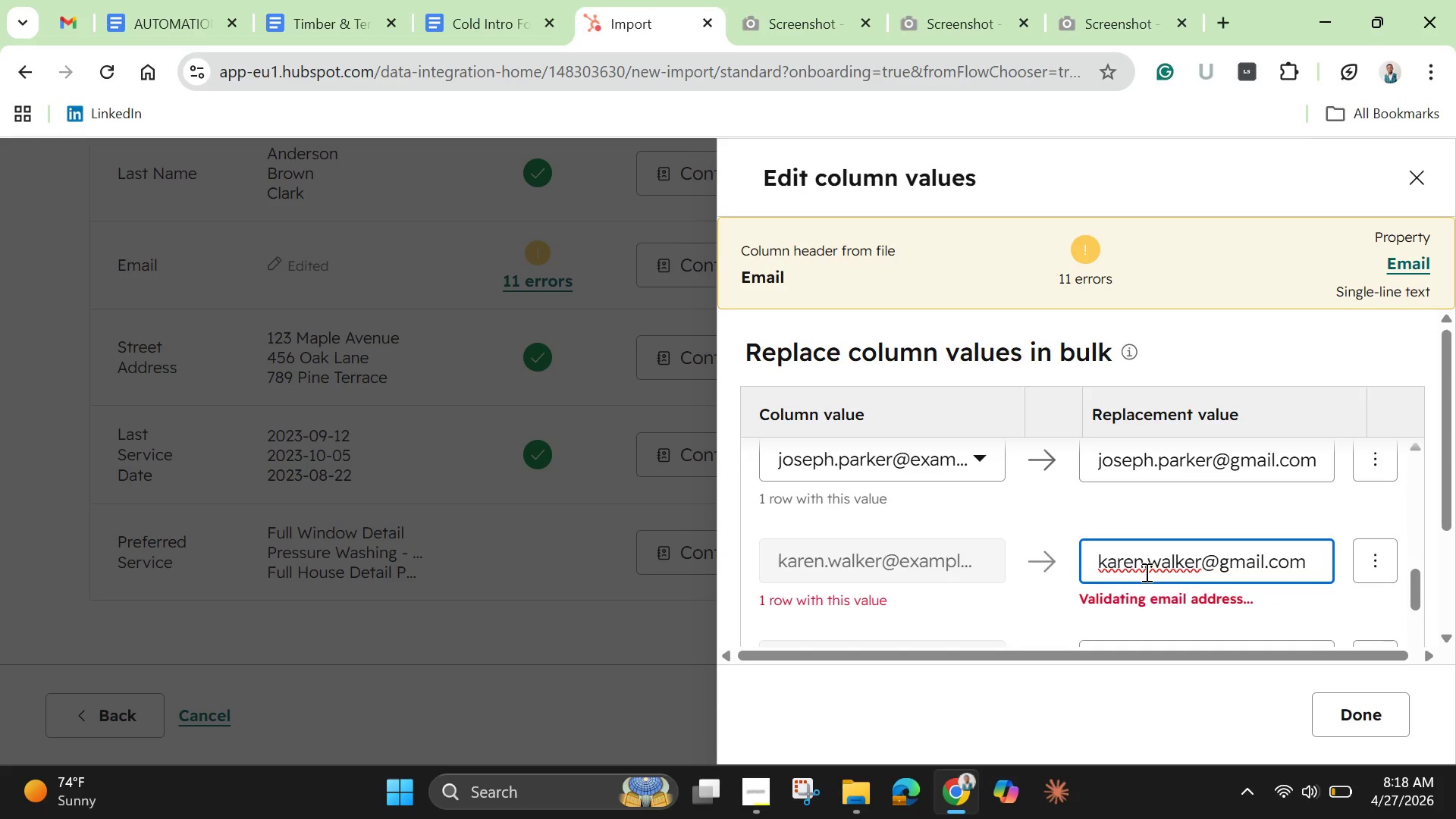 
key(Enter)
 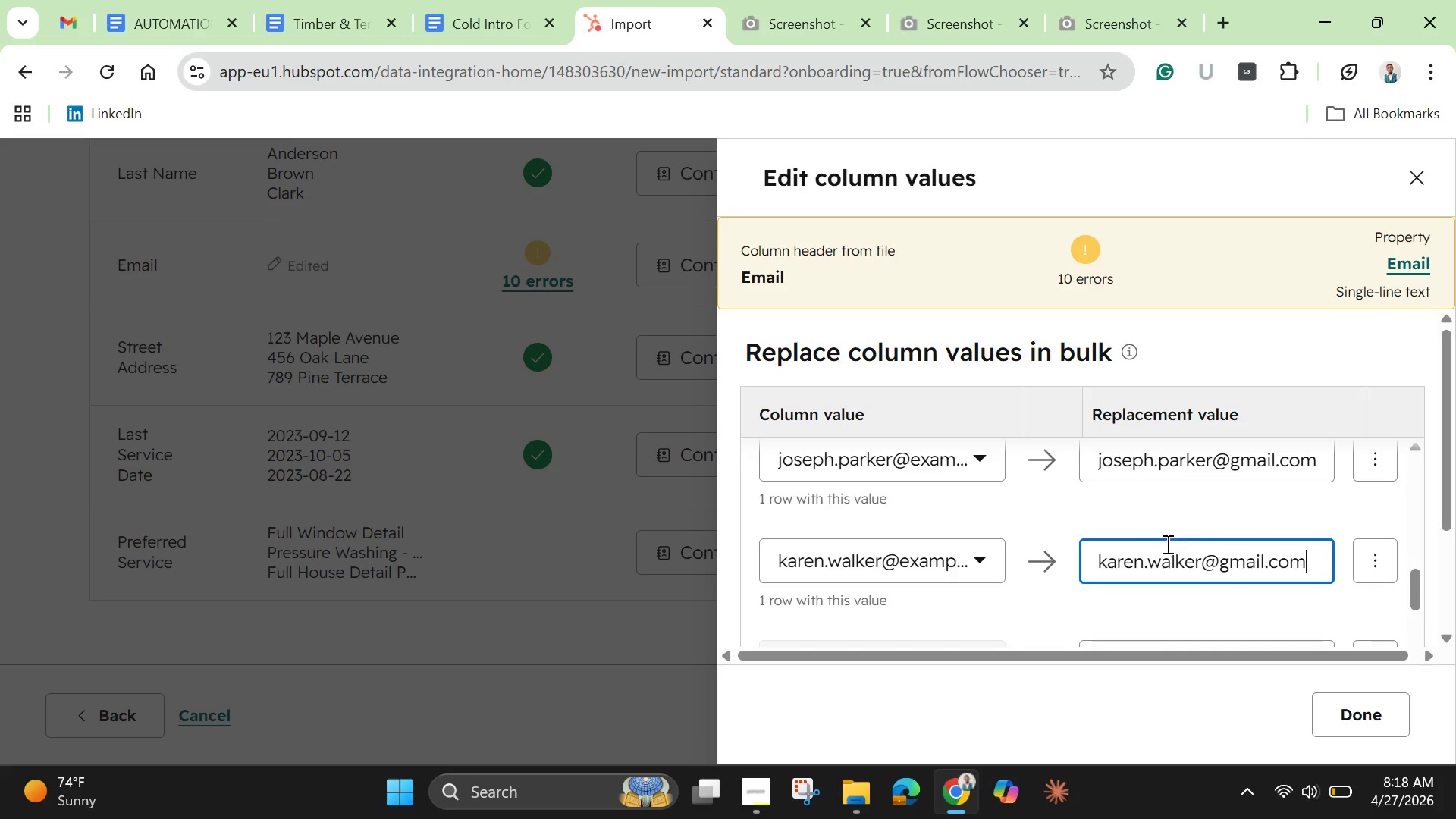 
scroll: coordinate [1166, 542], scroll_direction: down, amount: 1.0
 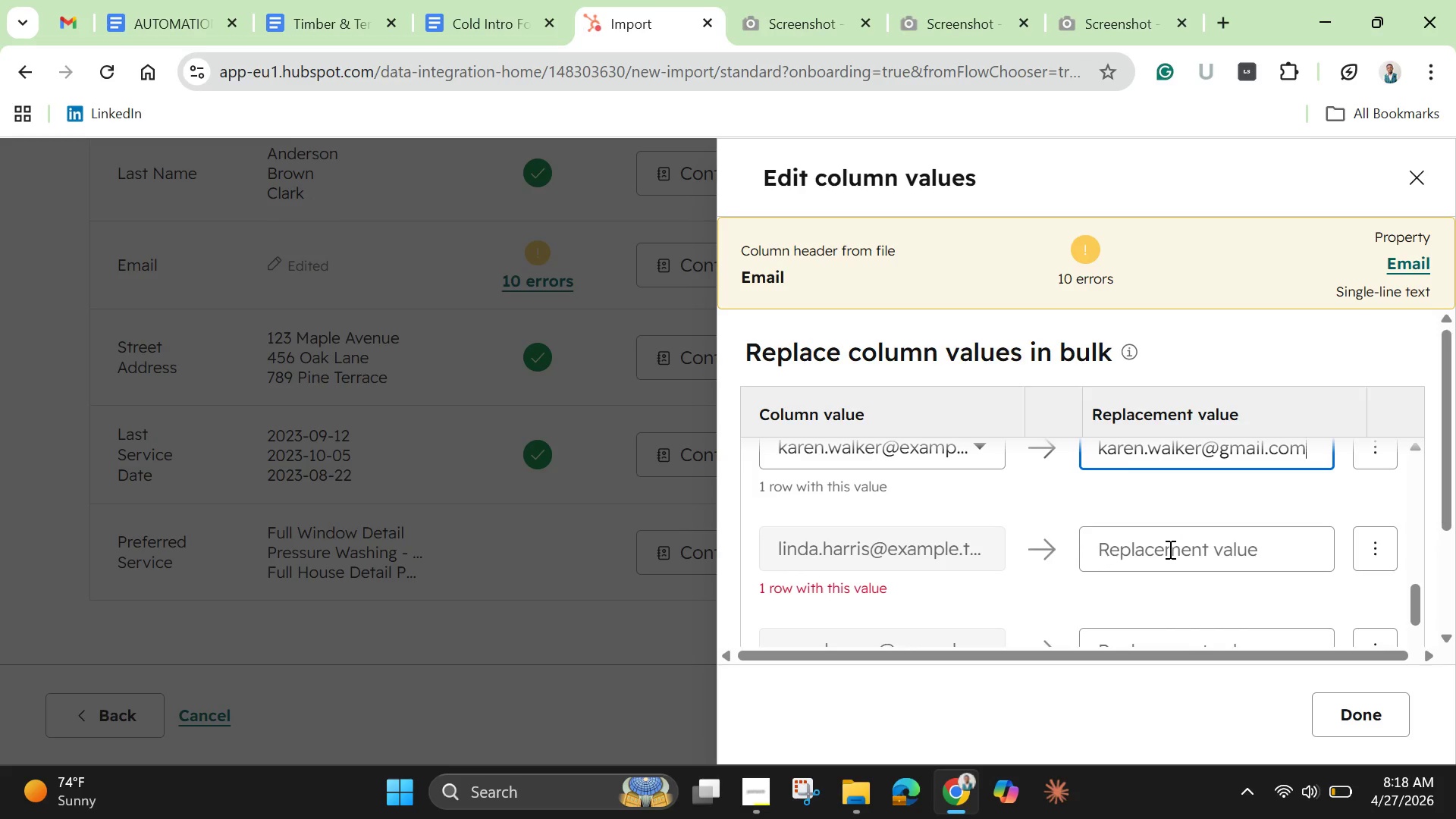 
left_click([1169, 549])
 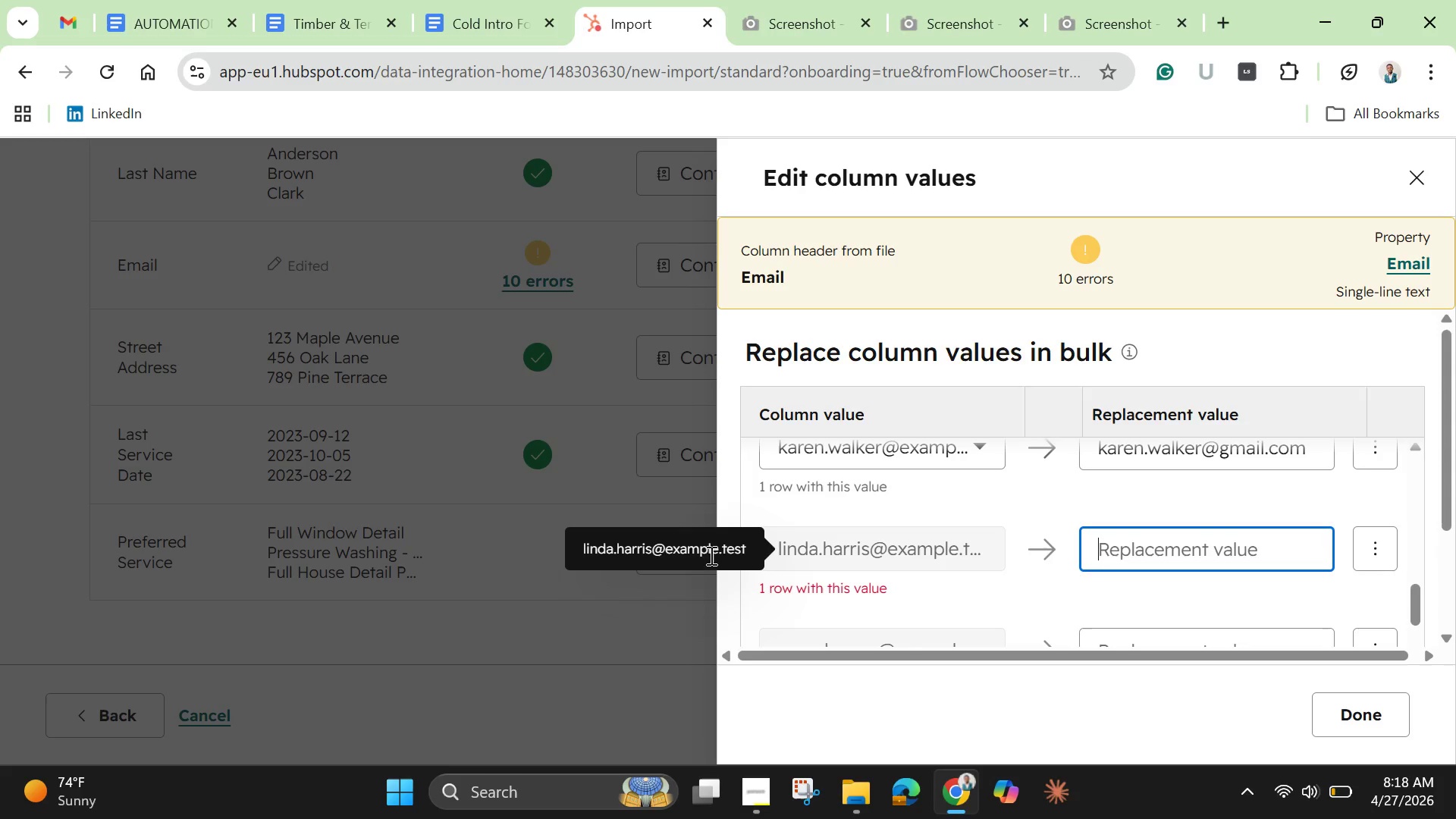 
left_click_drag(start_coordinate=[664, 549], to_coordinate=[573, 553])
 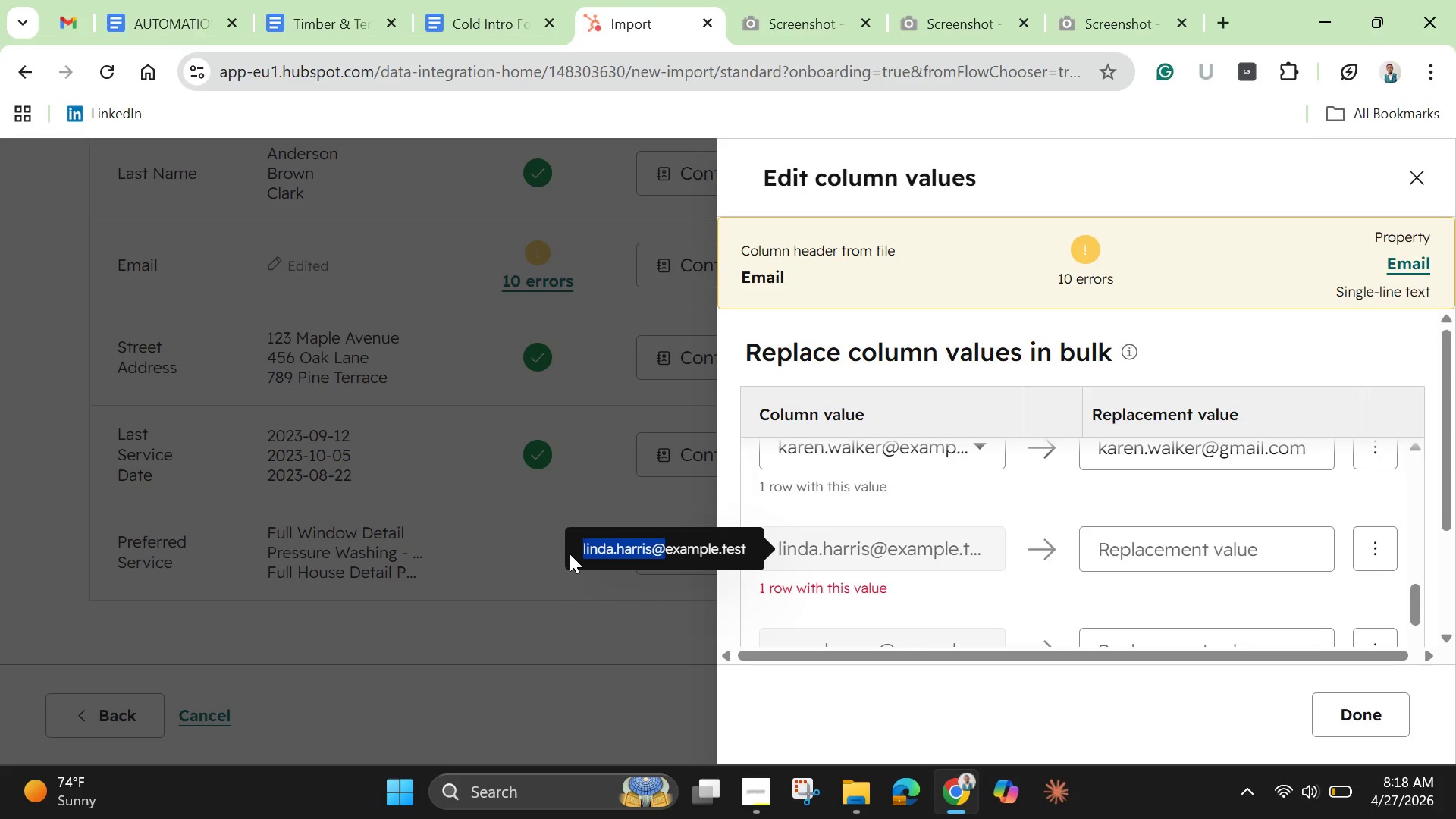 
key(Control+C)
 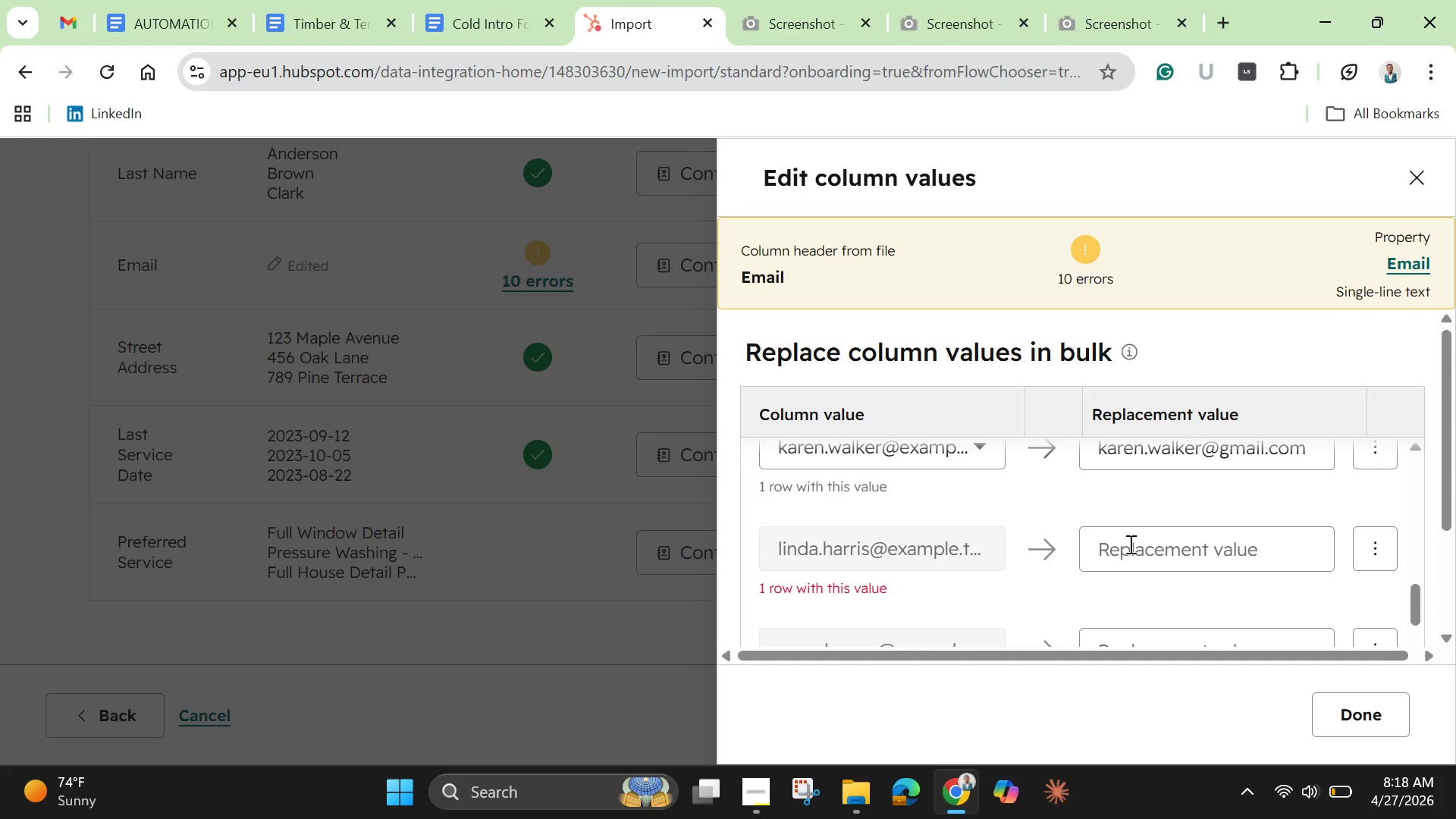 
left_click([1131, 542])
 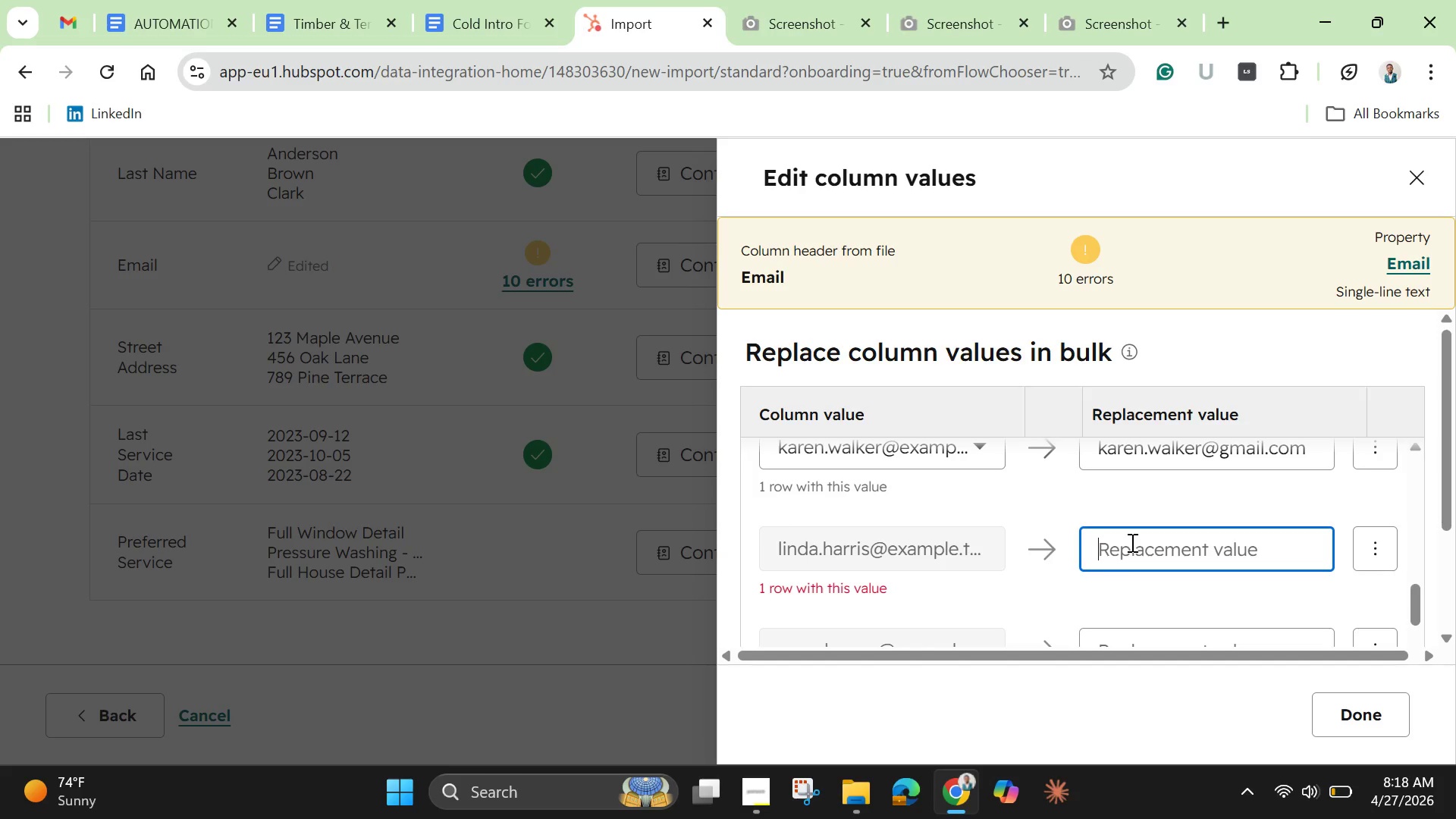 
key(Control+V)
 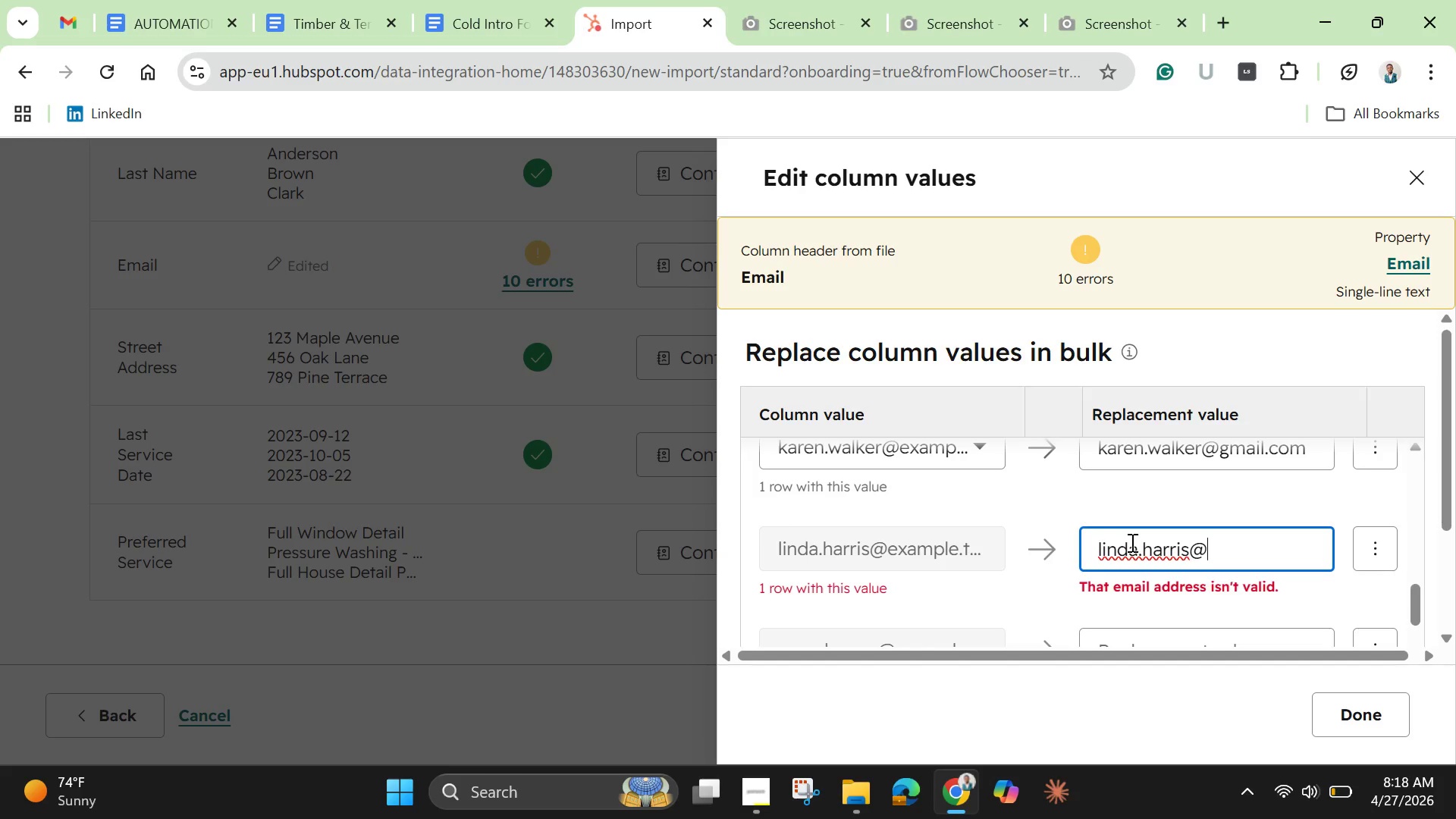 
type(gmail.com)
 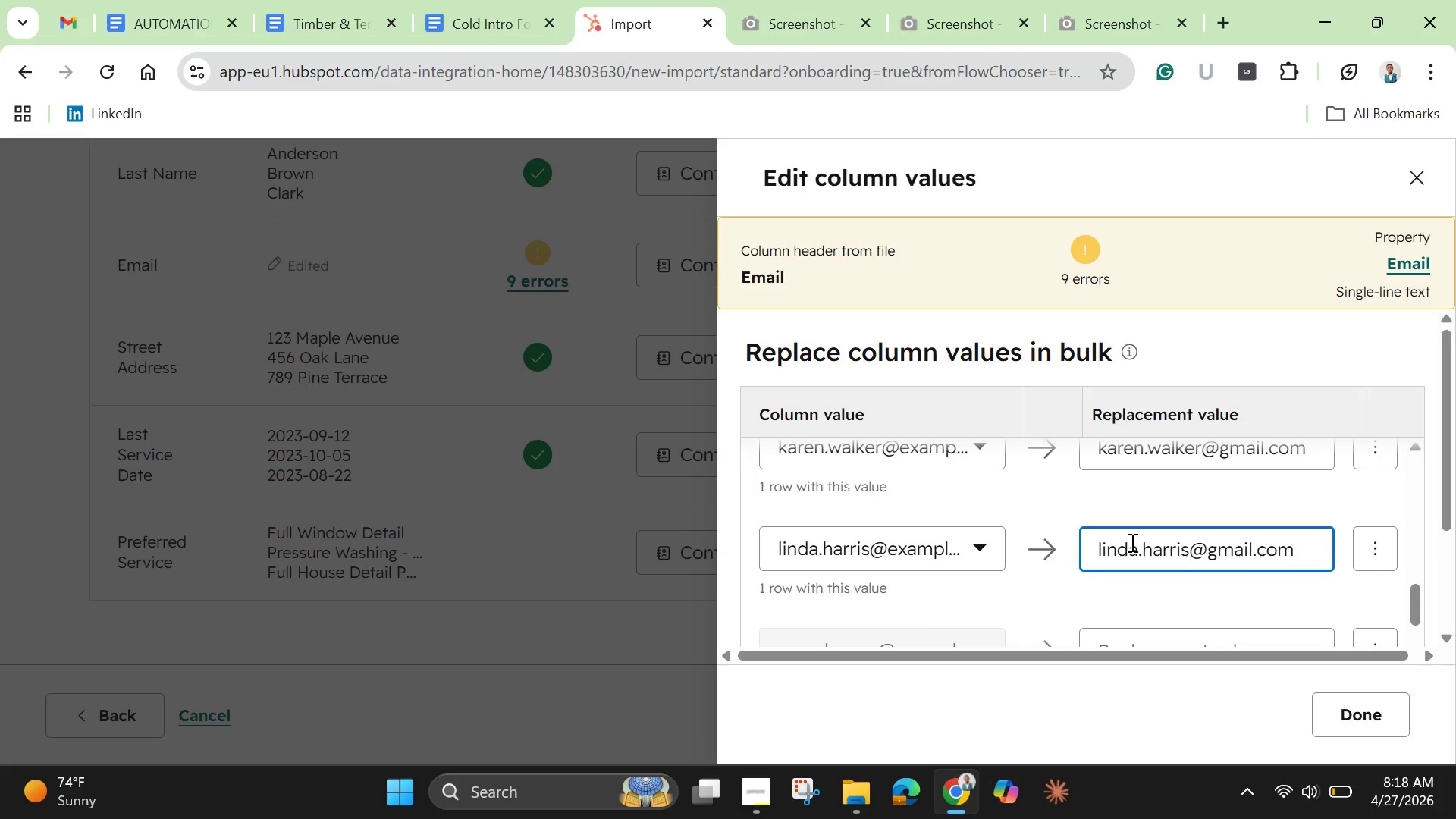 
scroll: coordinate [1131, 548], scroll_direction: down, amount: 1.0
 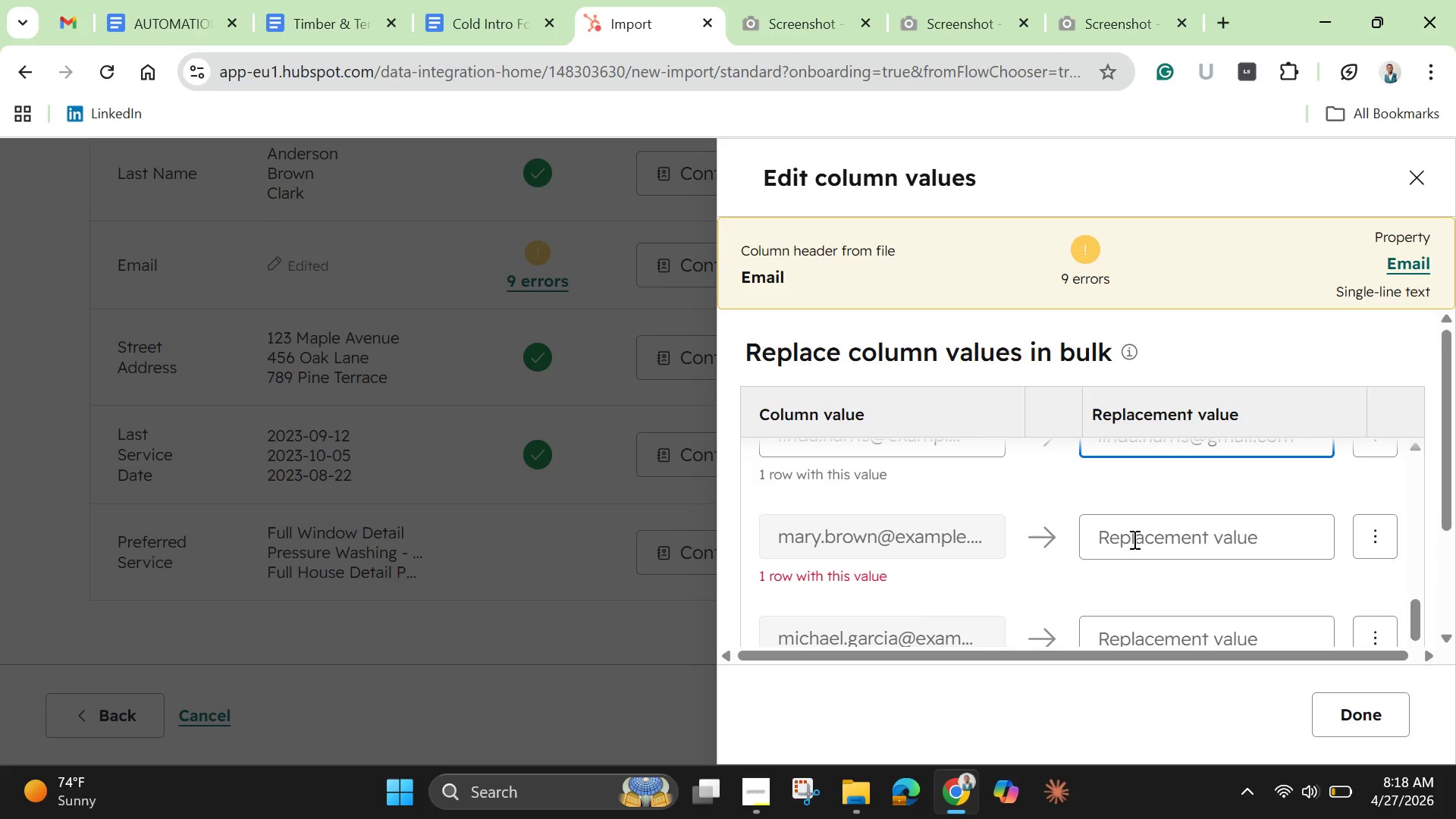 
left_click([1134, 538])
 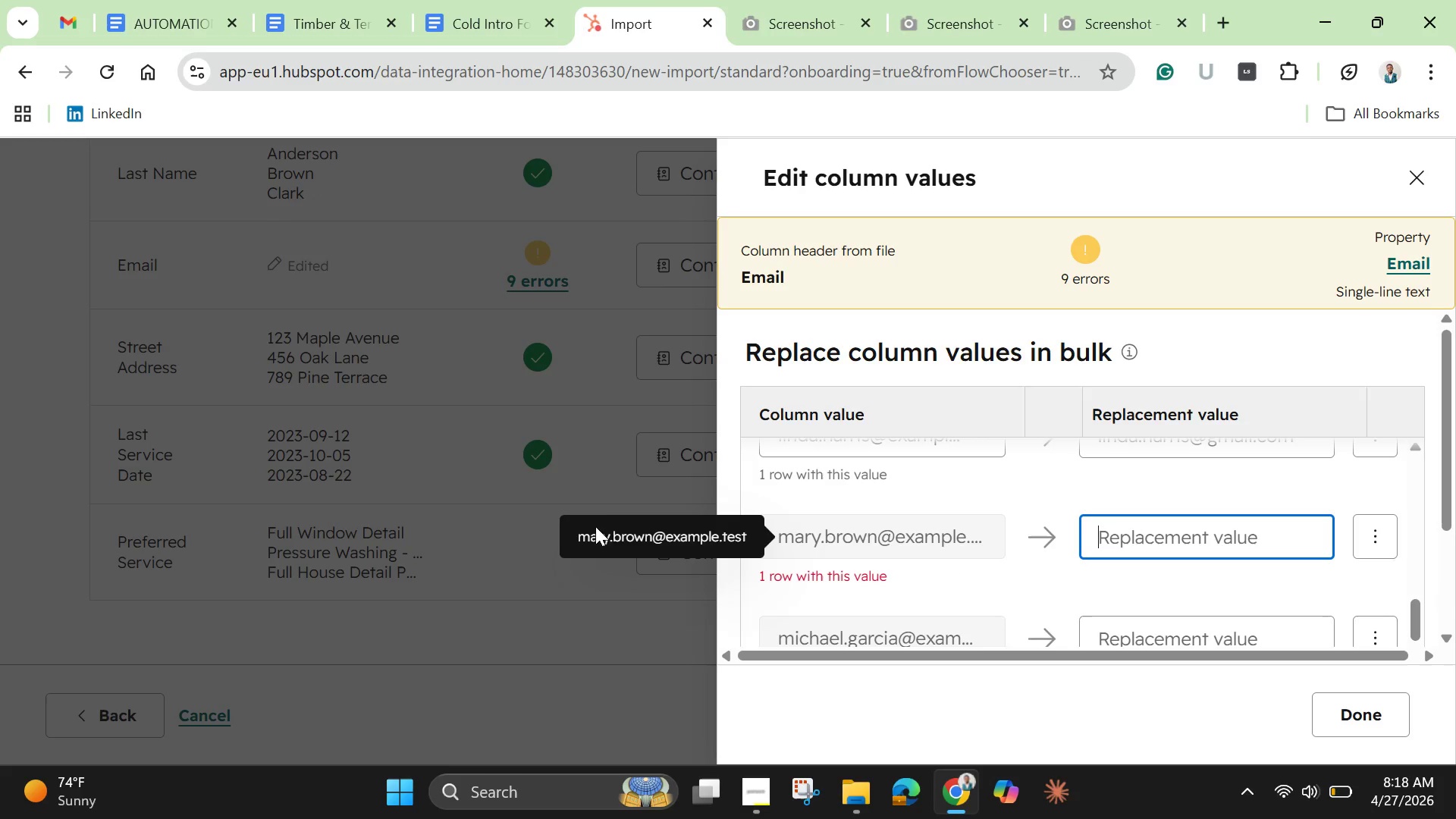 
left_click_drag(start_coordinate=[576, 531], to_coordinate=[664, 544])
 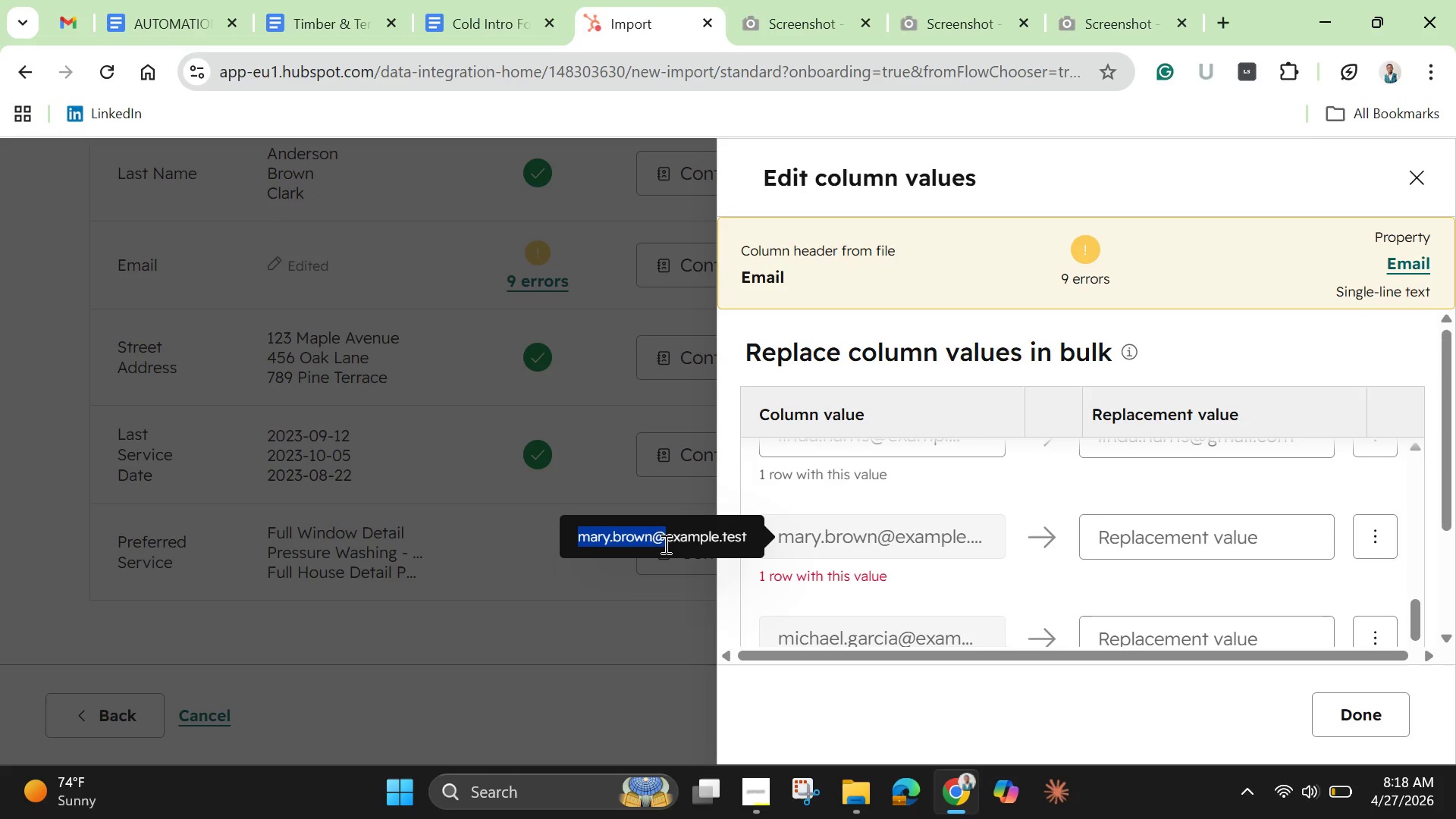 
key(Control+C)
 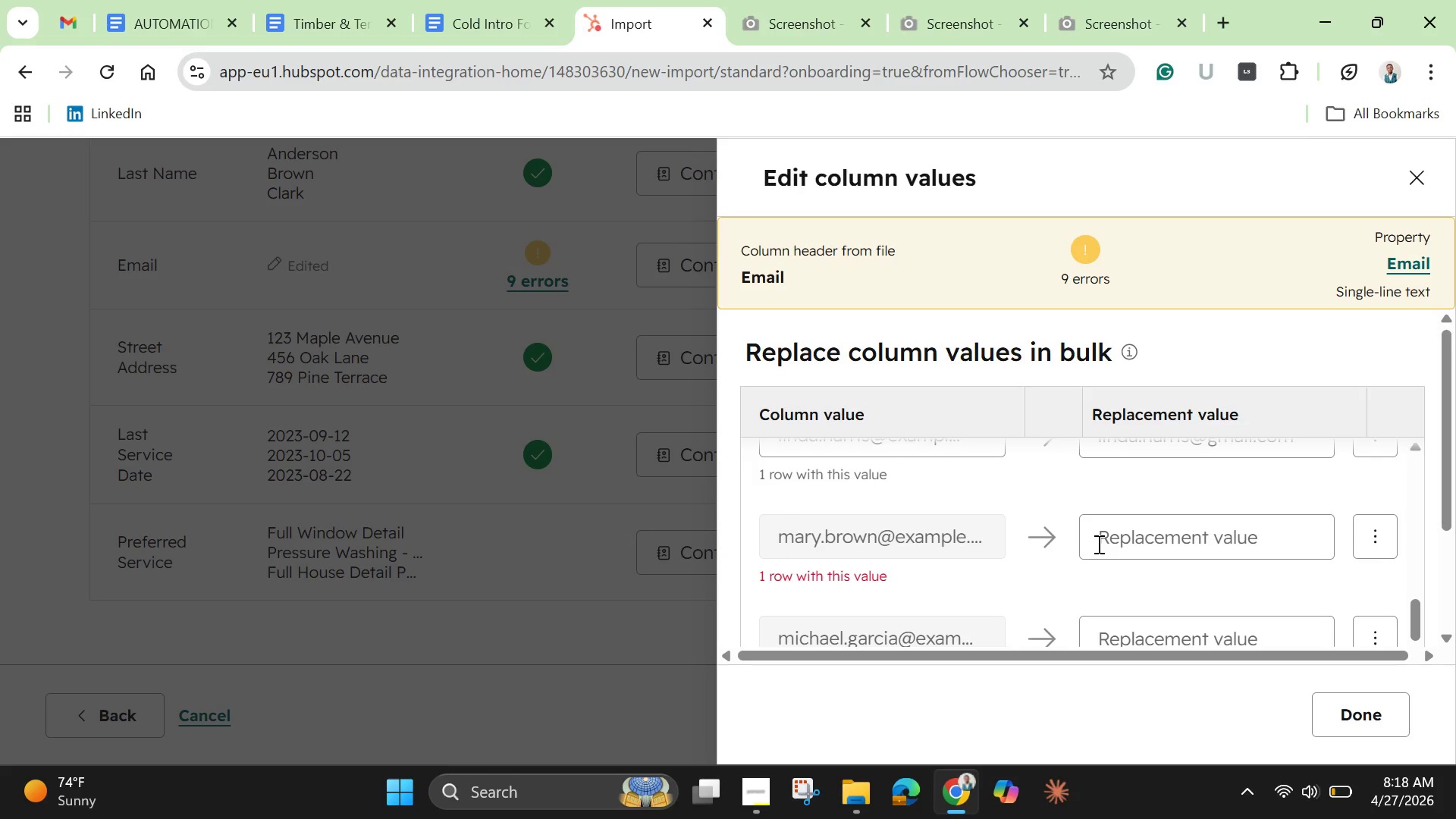 
left_click([1099, 544])
 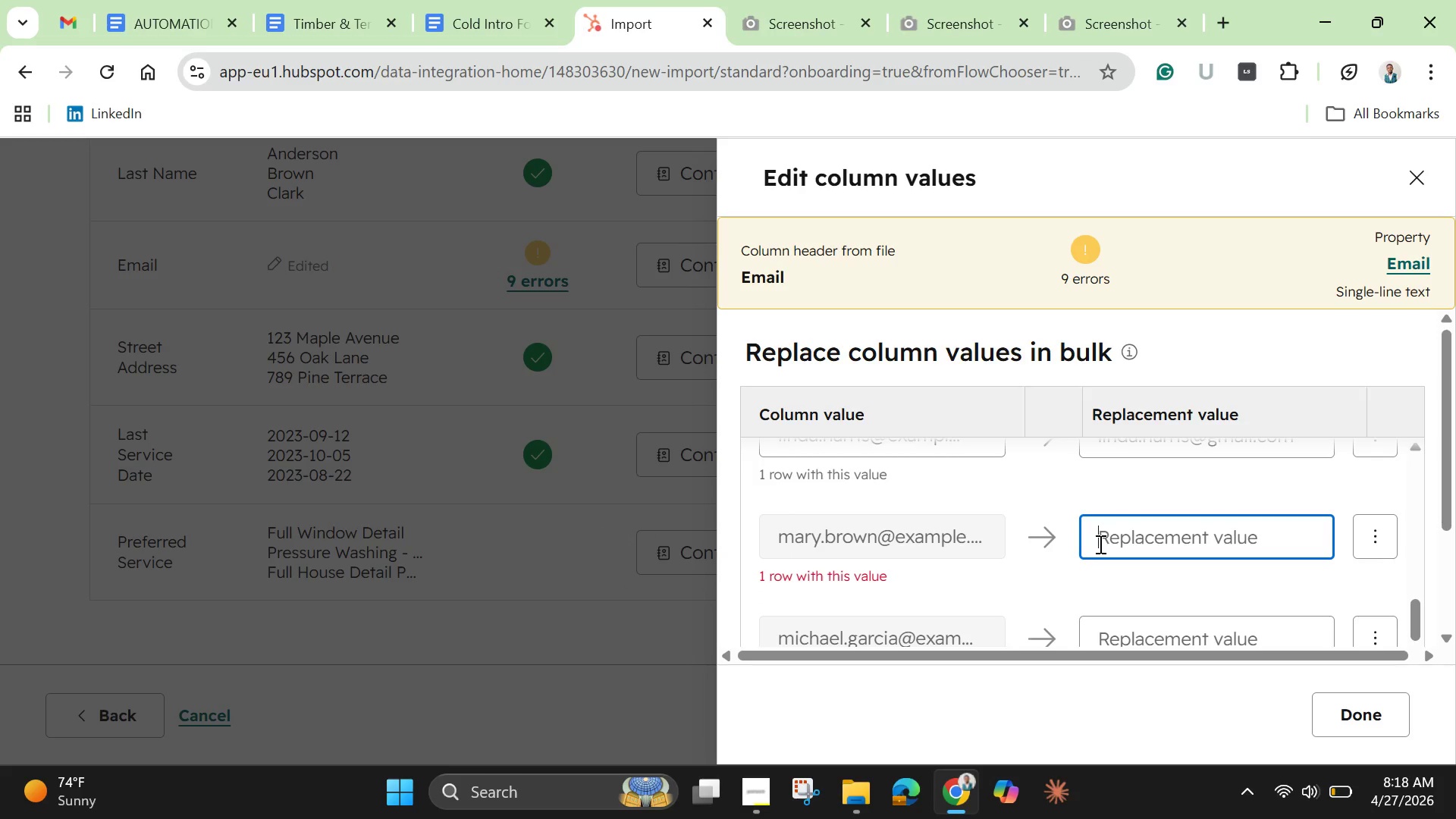 
key(Control+V)
 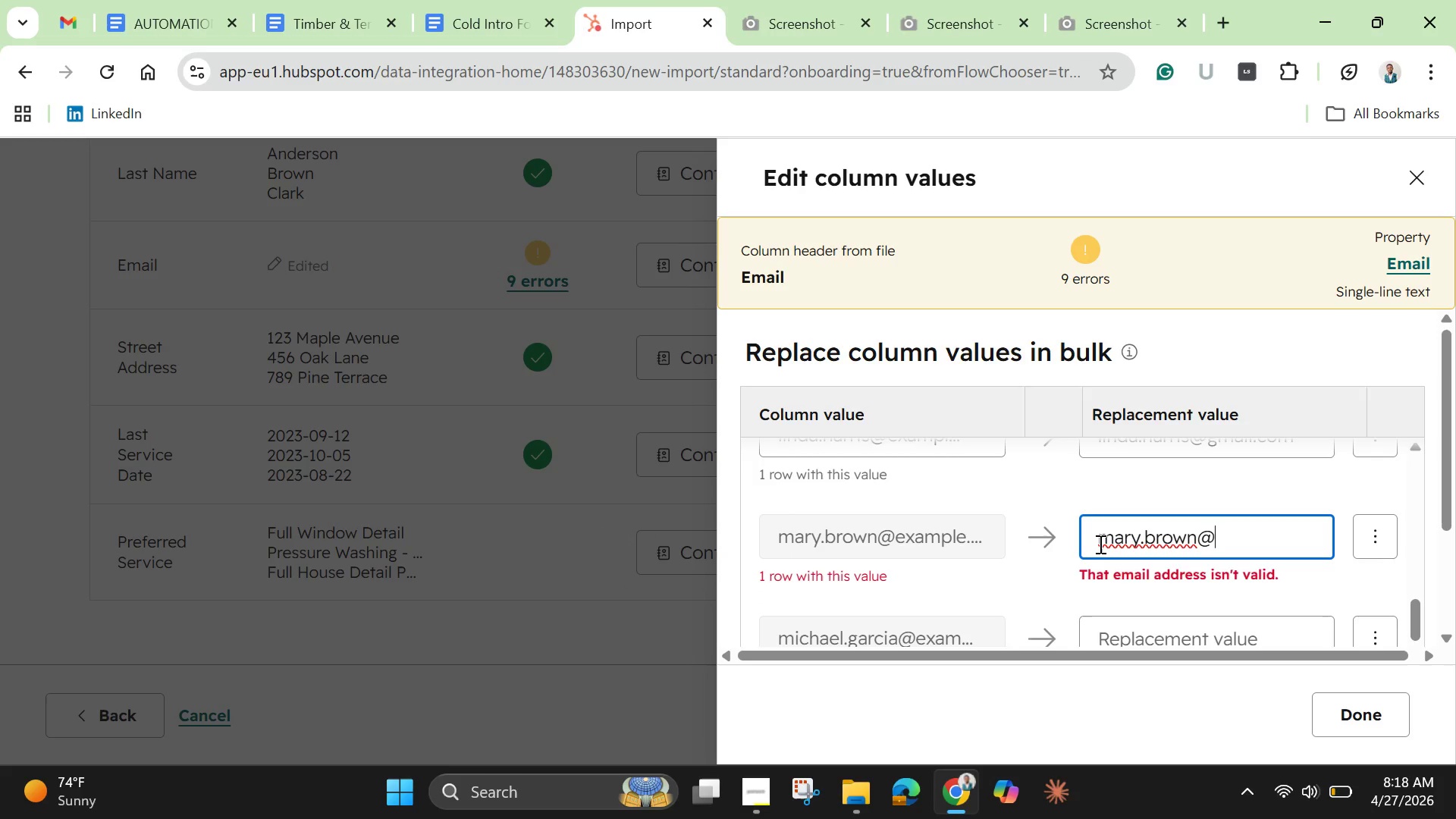 
type(gmail.com)
 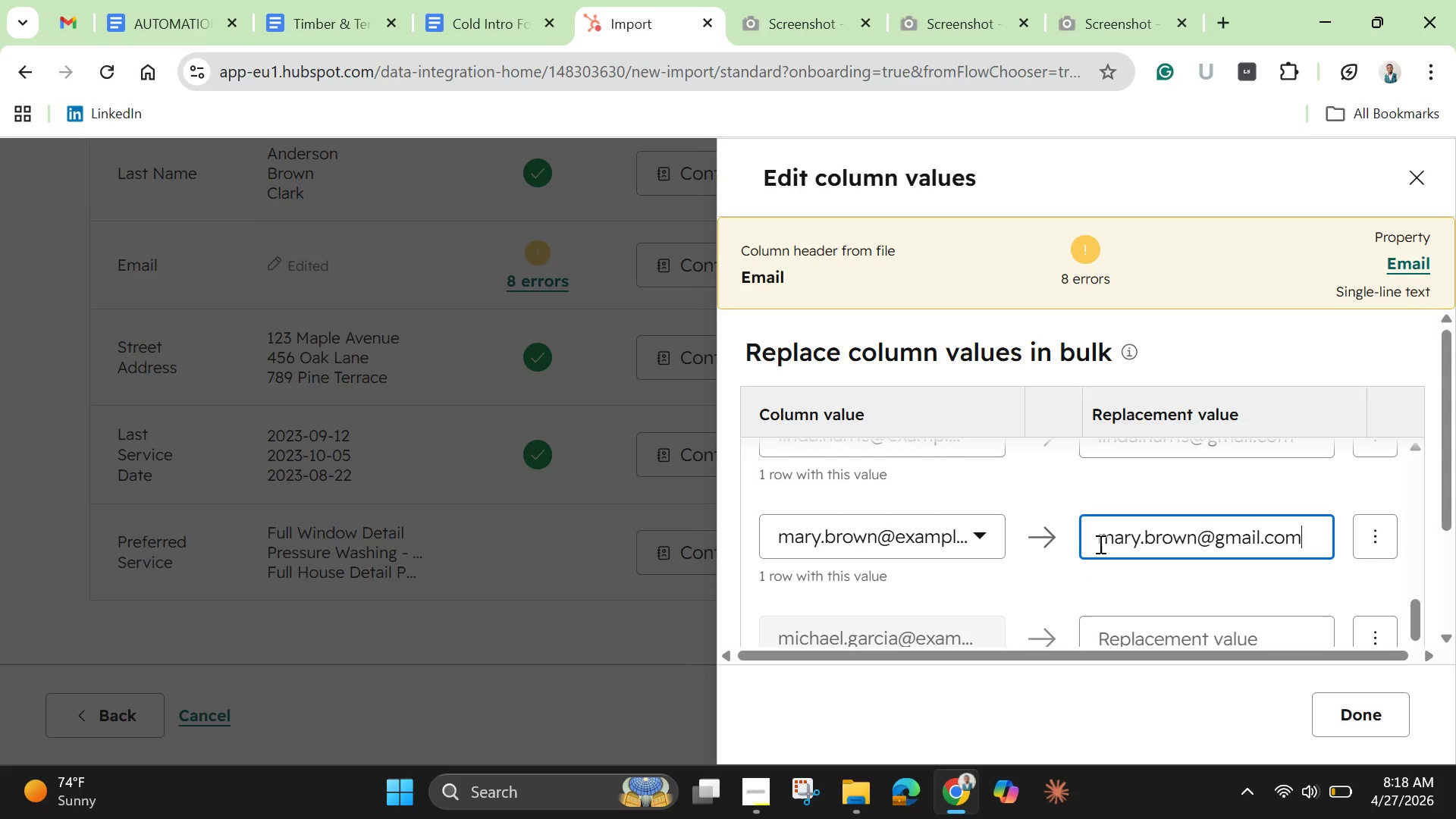 
key(Enter)
 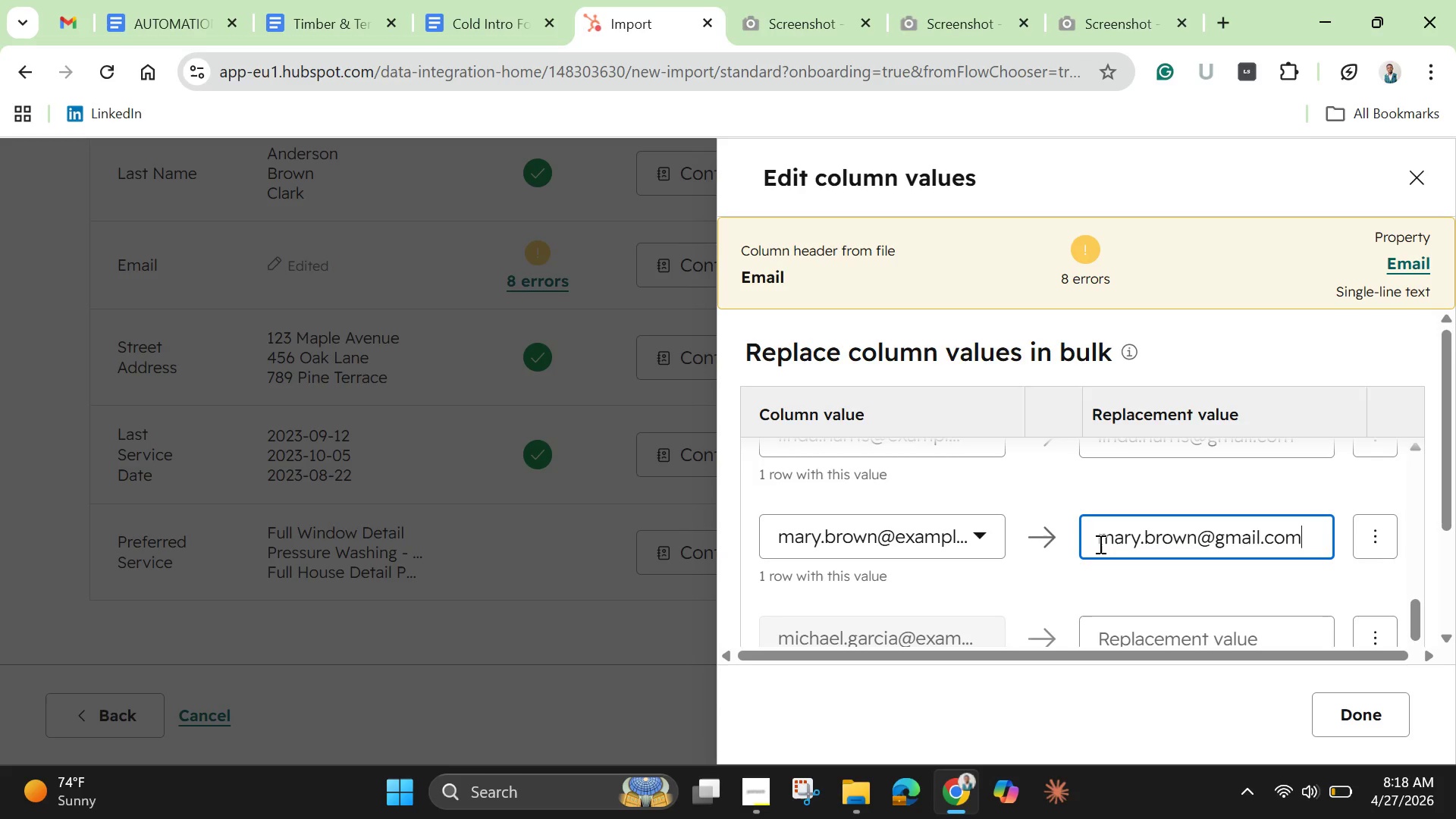 
wait(9.91)
 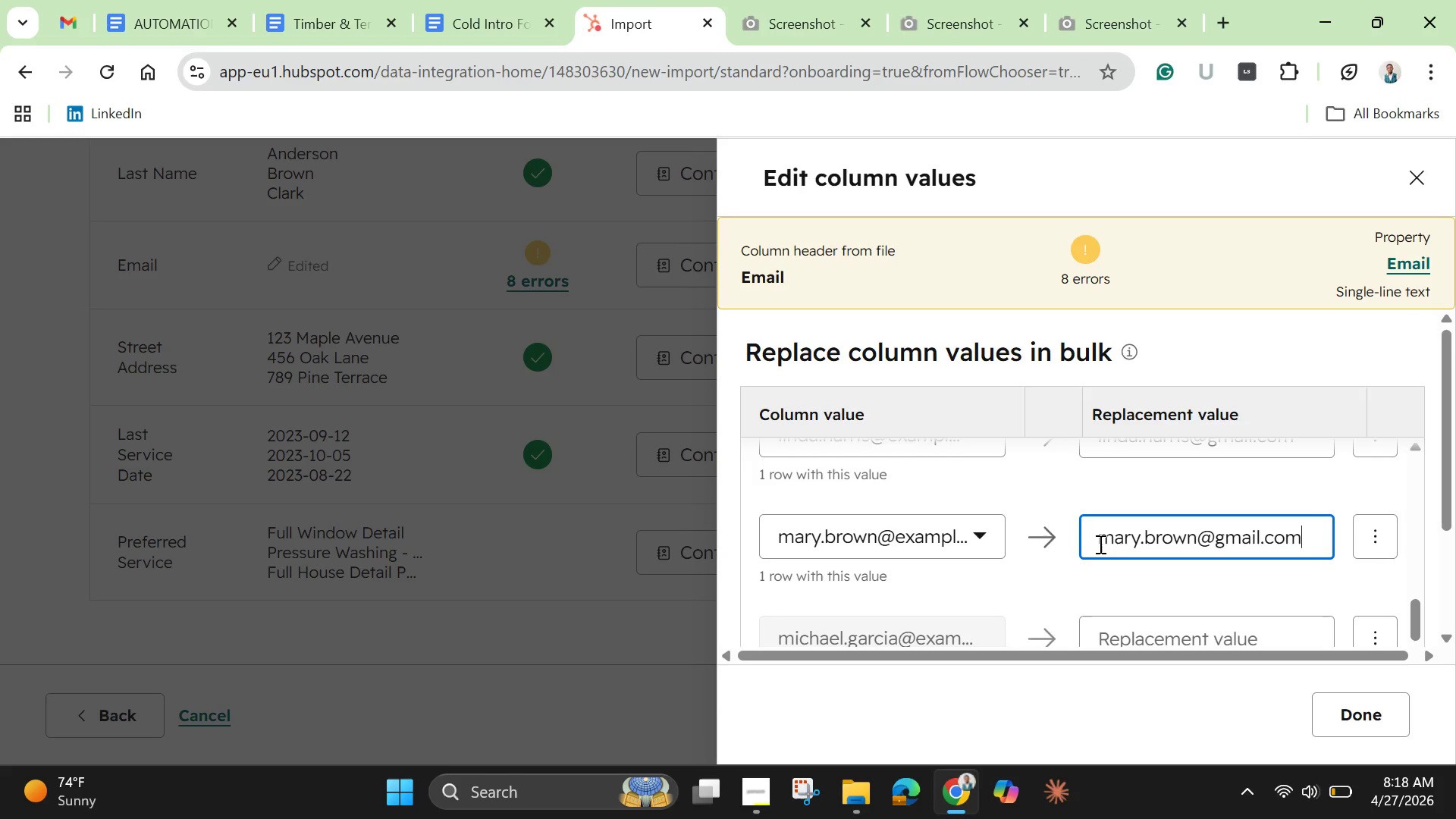 
scroll: coordinate [1099, 544], scroll_direction: down, amount: 1.0
 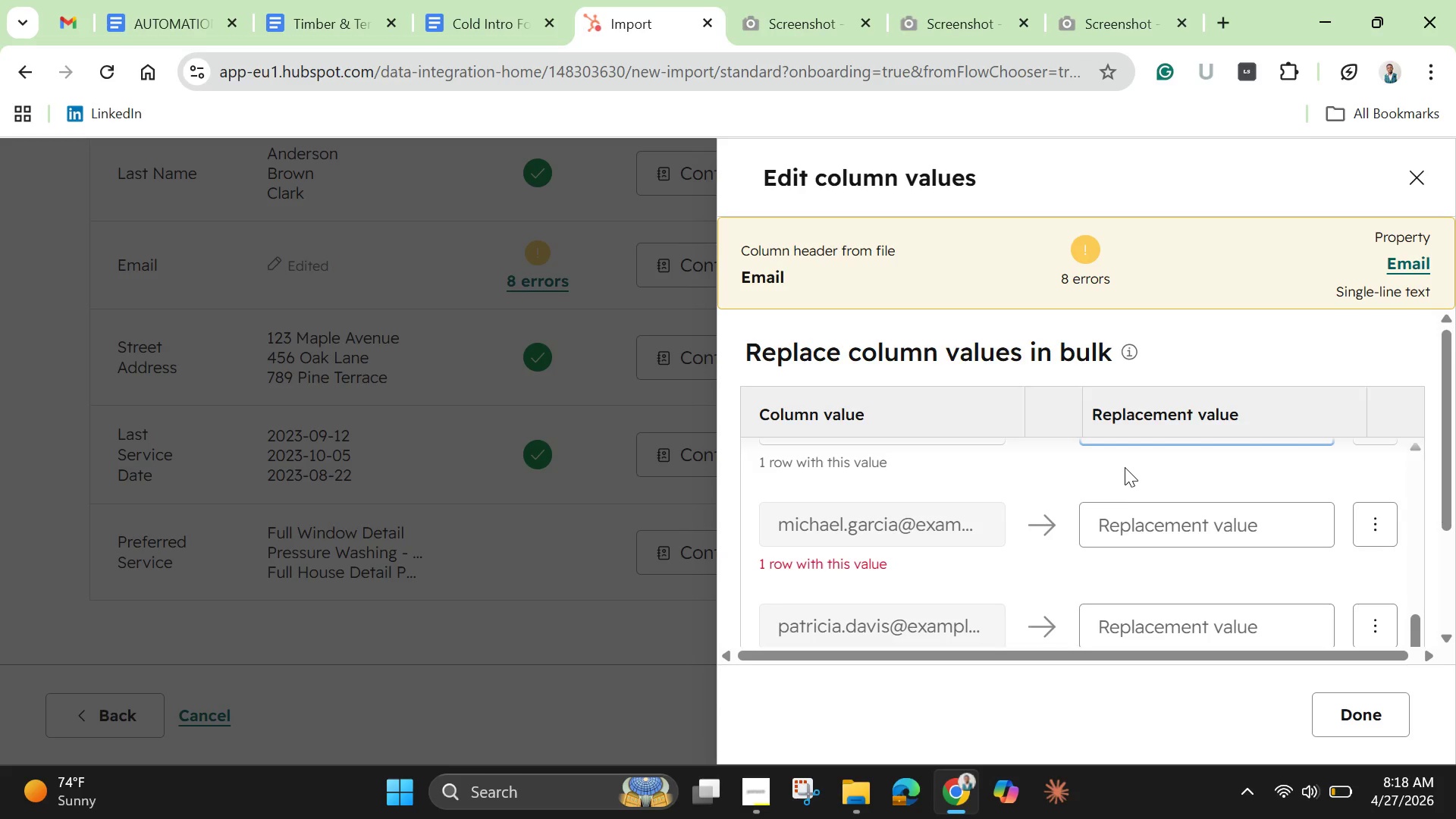 
left_click([1123, 466])
 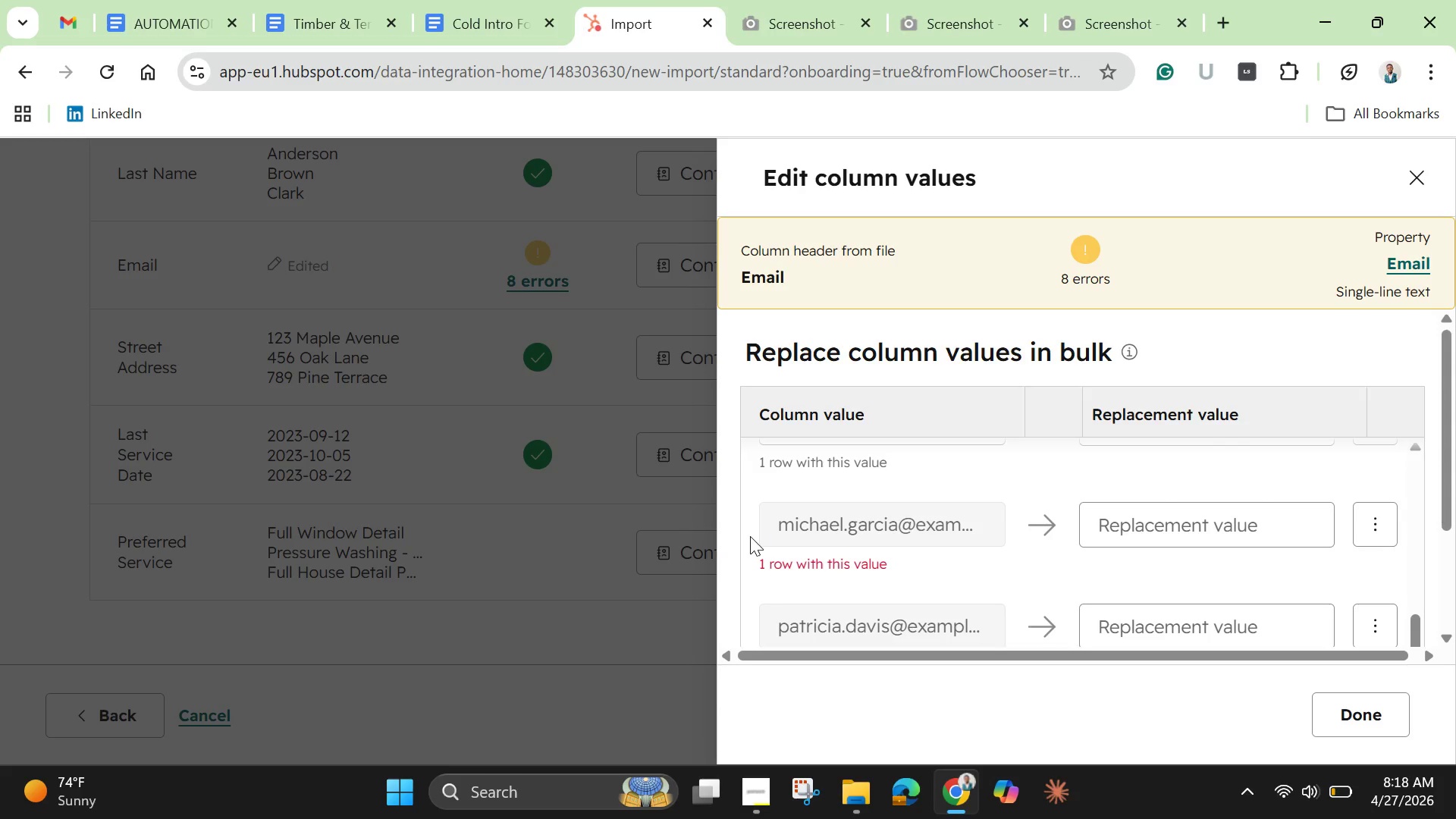 
left_click([804, 530])
 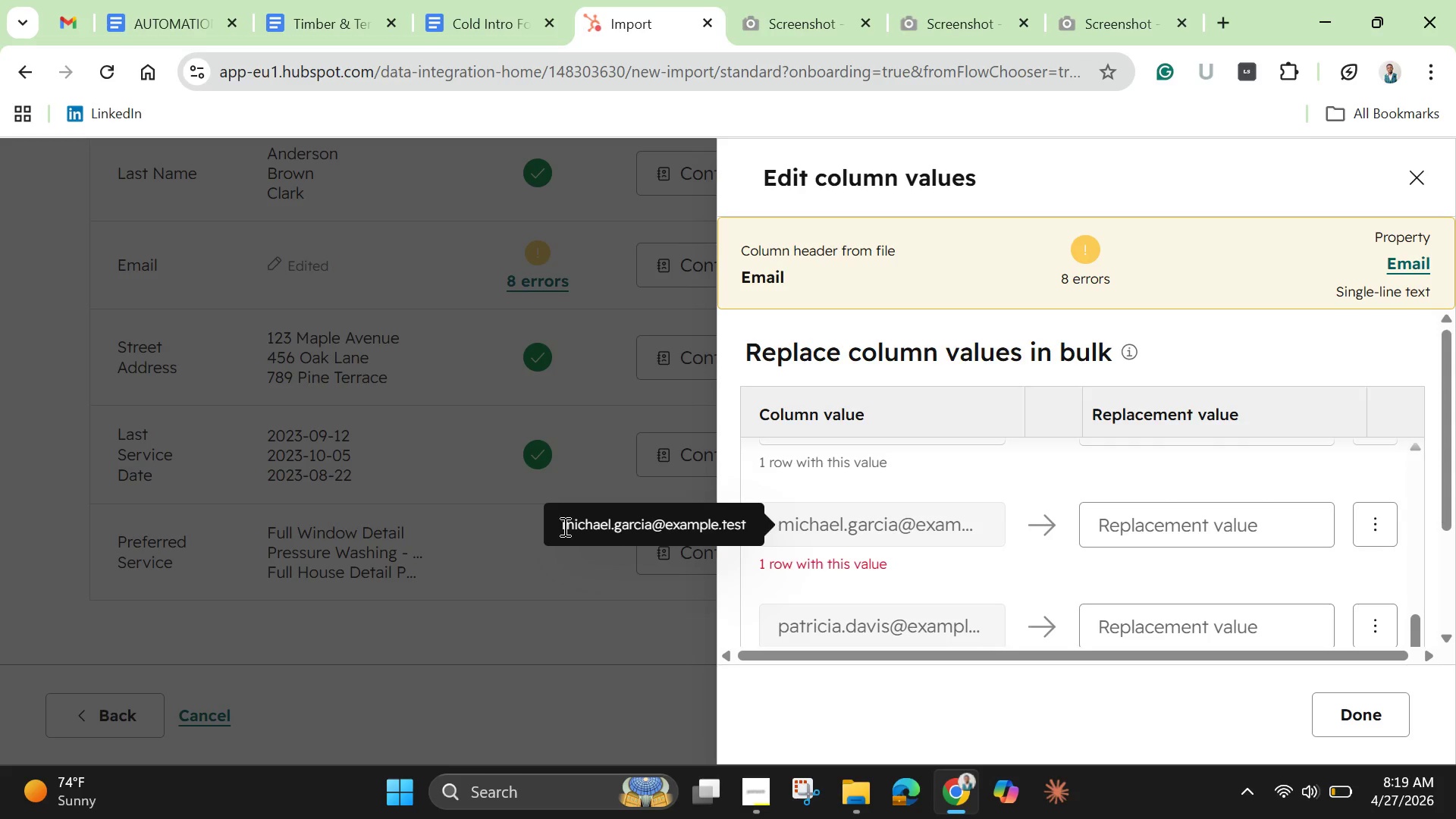 
left_click_drag(start_coordinate=[560, 525], to_coordinate=[660, 536])
 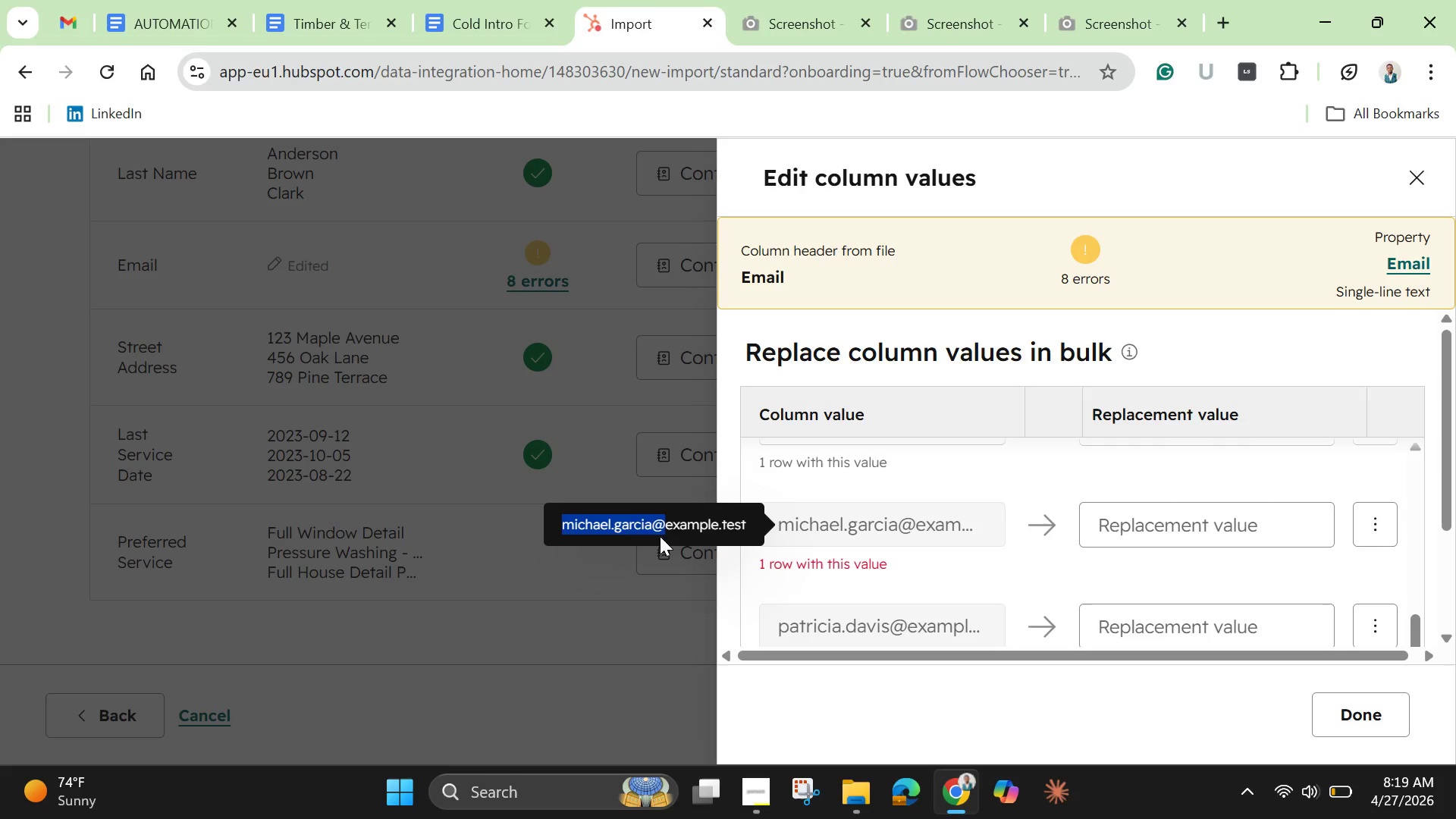 
key(Control+C)
 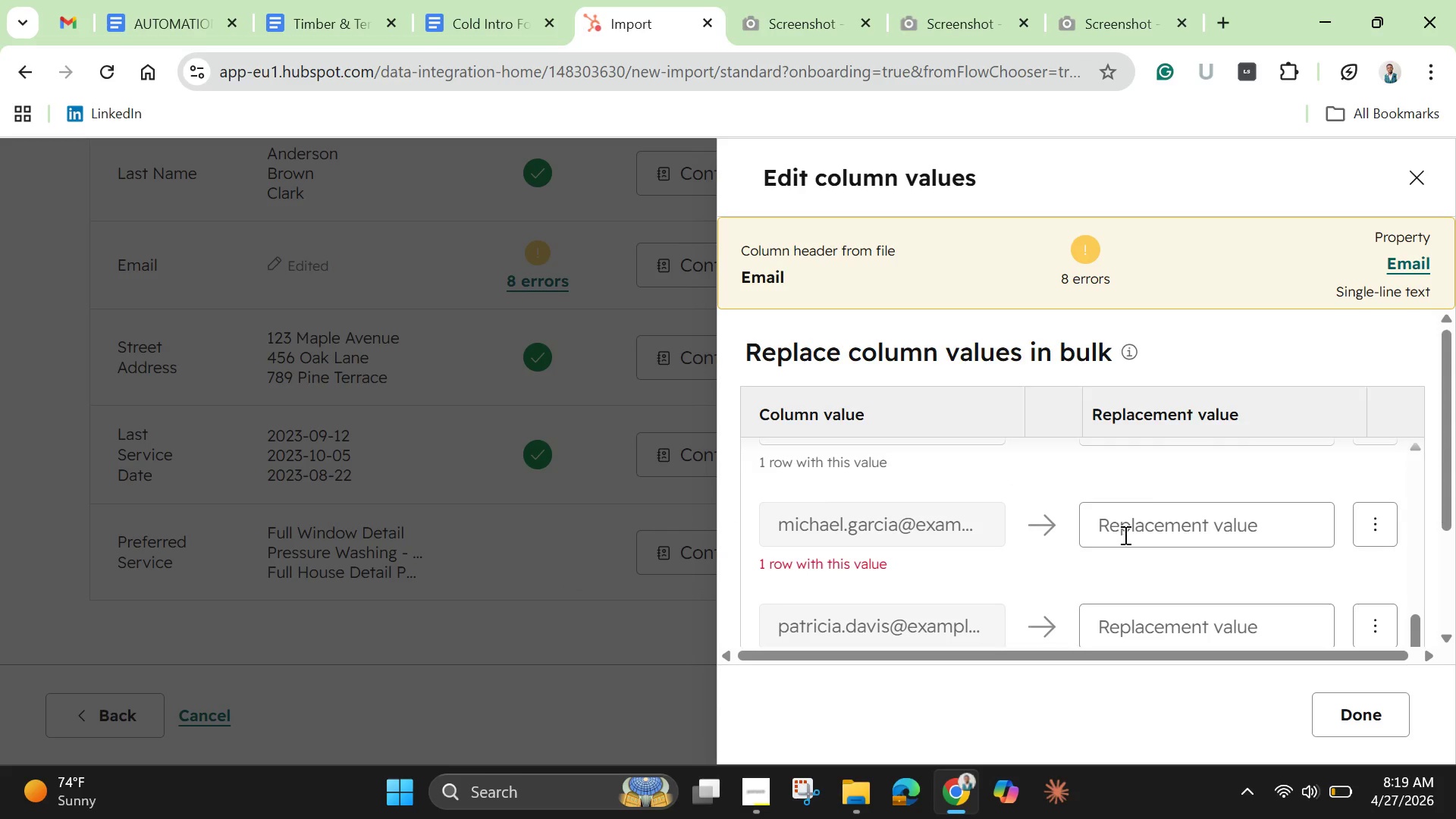 
key(Control+V)
 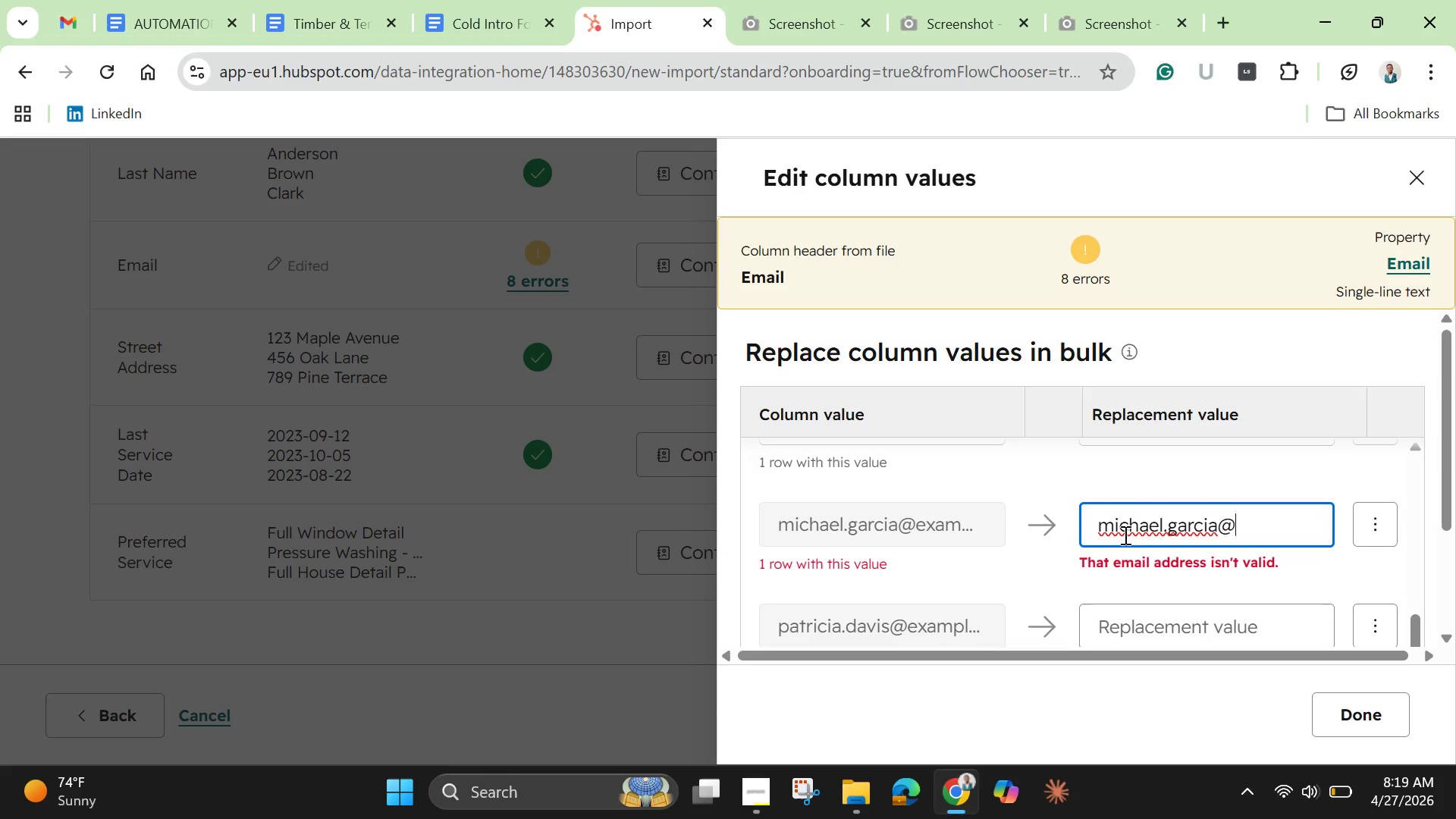 
type(gmail.com)
 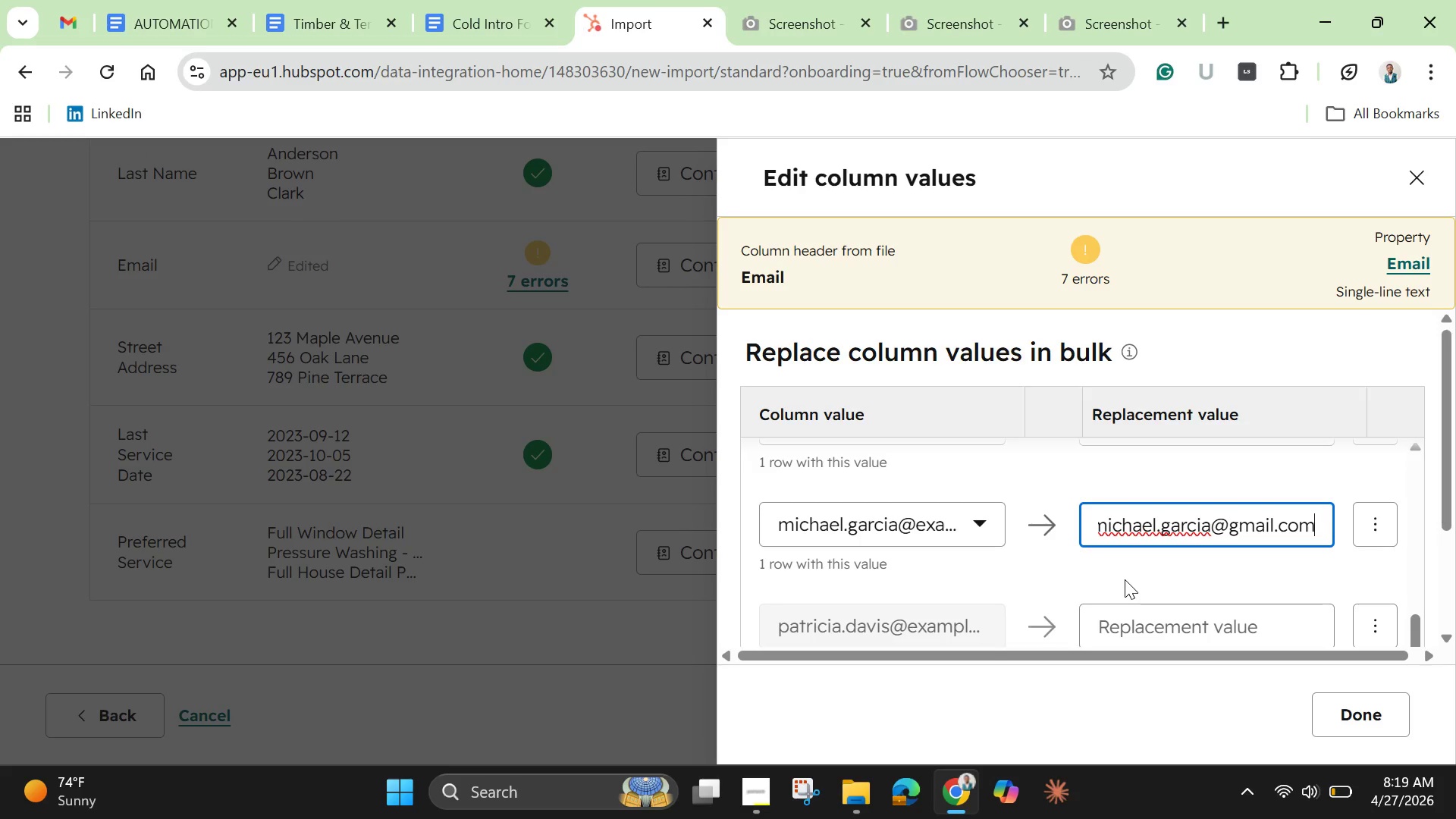 
left_click([1125, 579])
 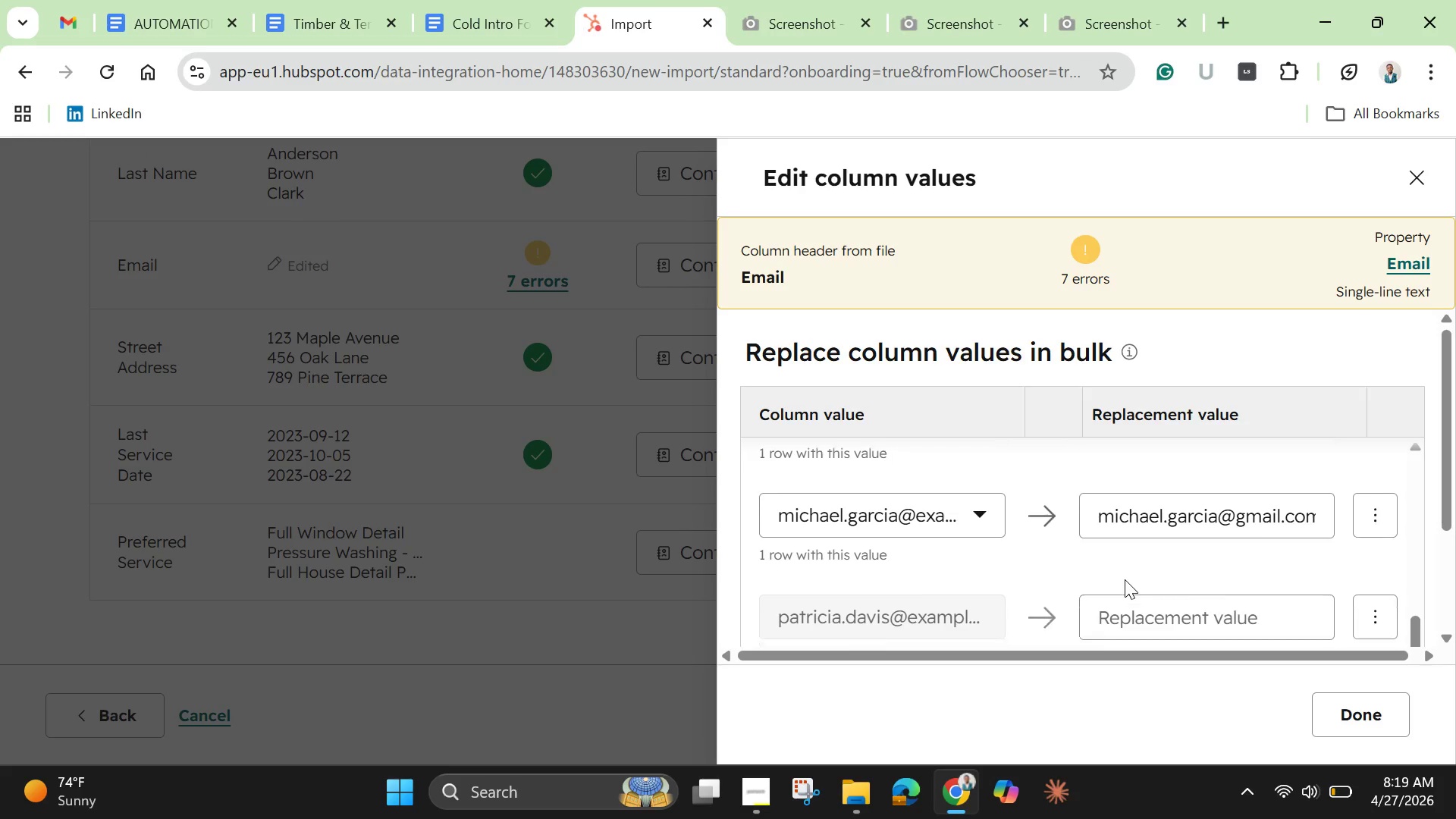 
scroll: coordinate [1125, 579], scroll_direction: down, amount: 1.0
 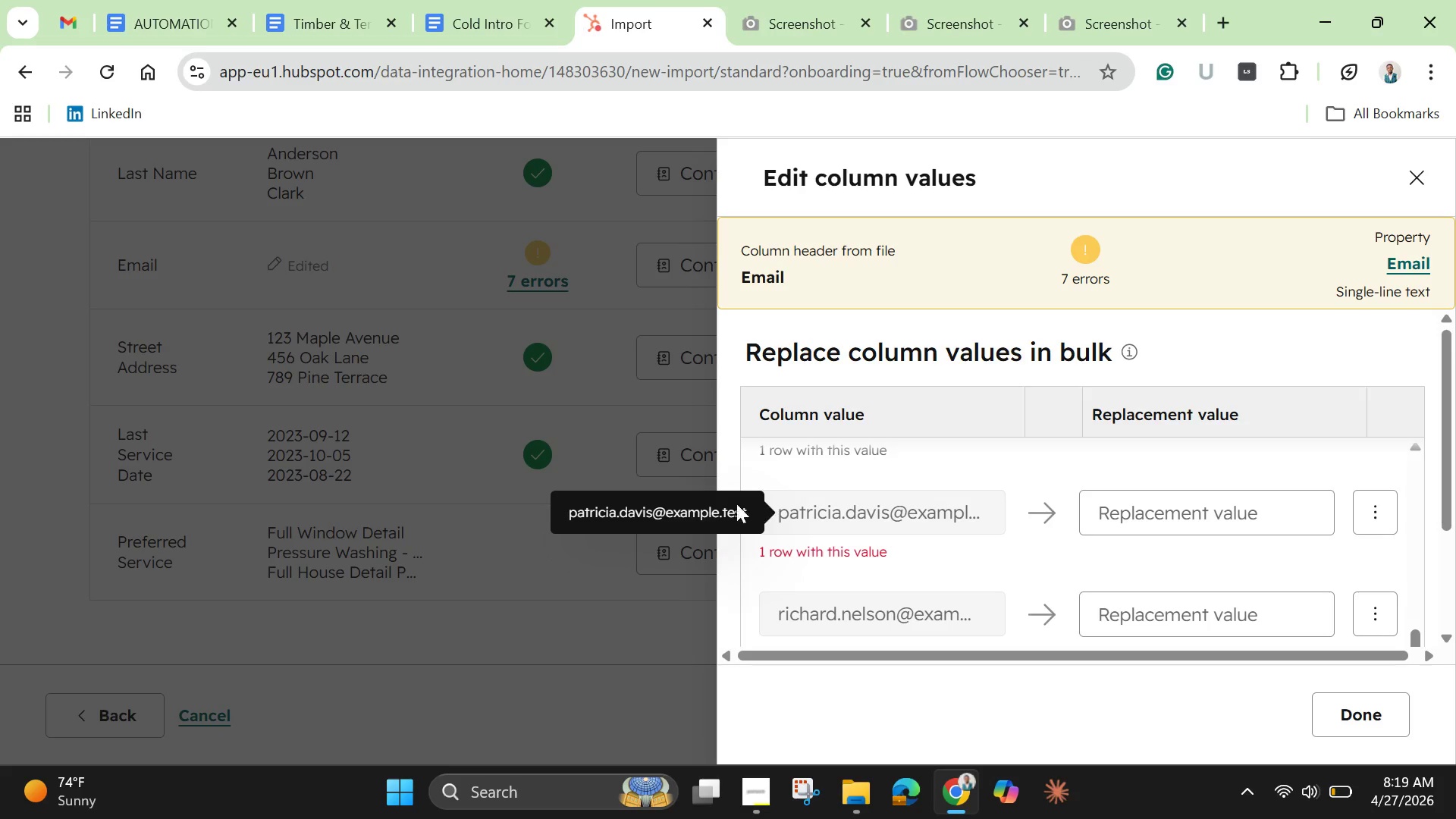 
left_click_drag(start_coordinate=[663, 520], to_coordinate=[563, 507])
 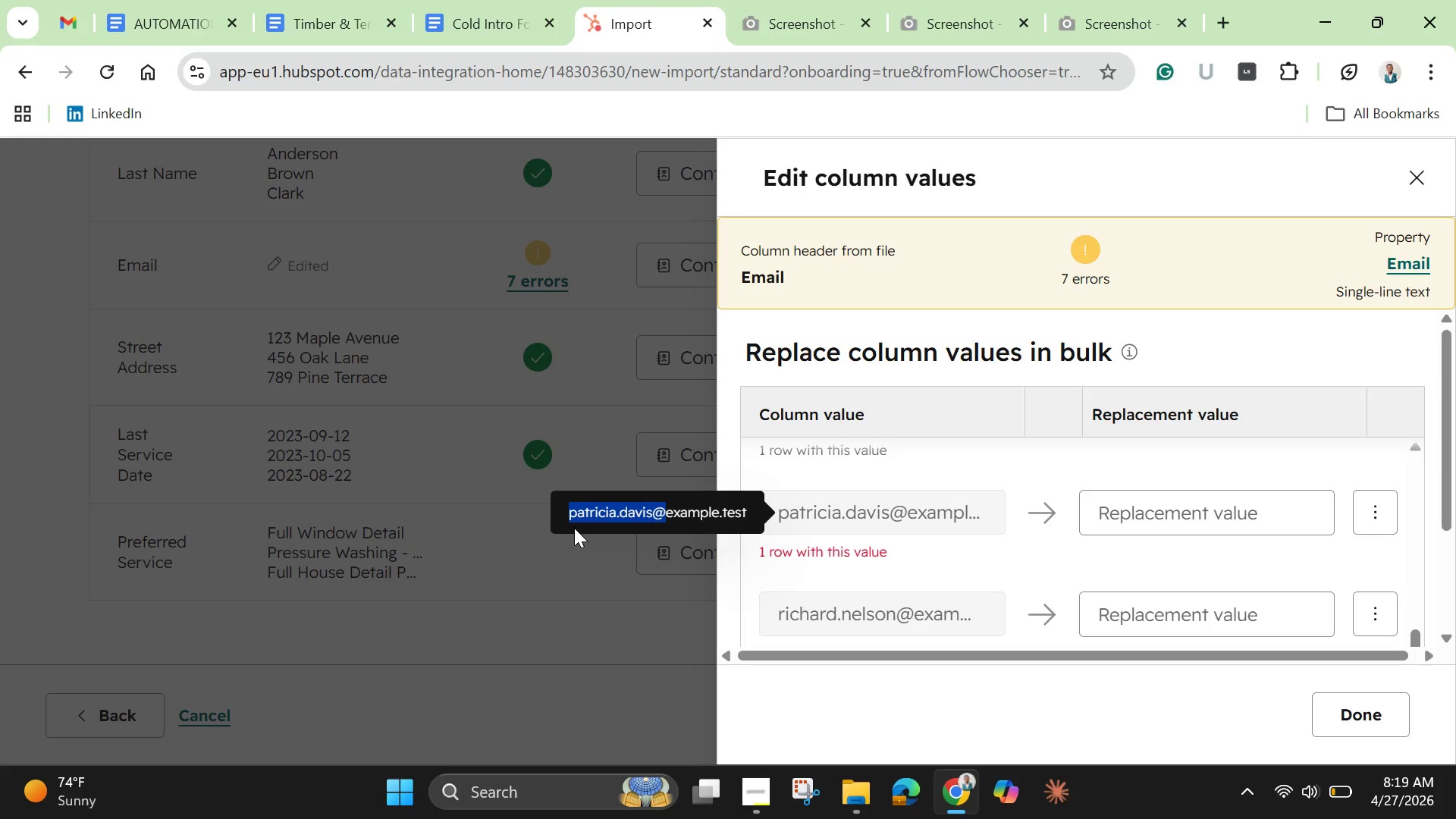 
key(Control+C)
 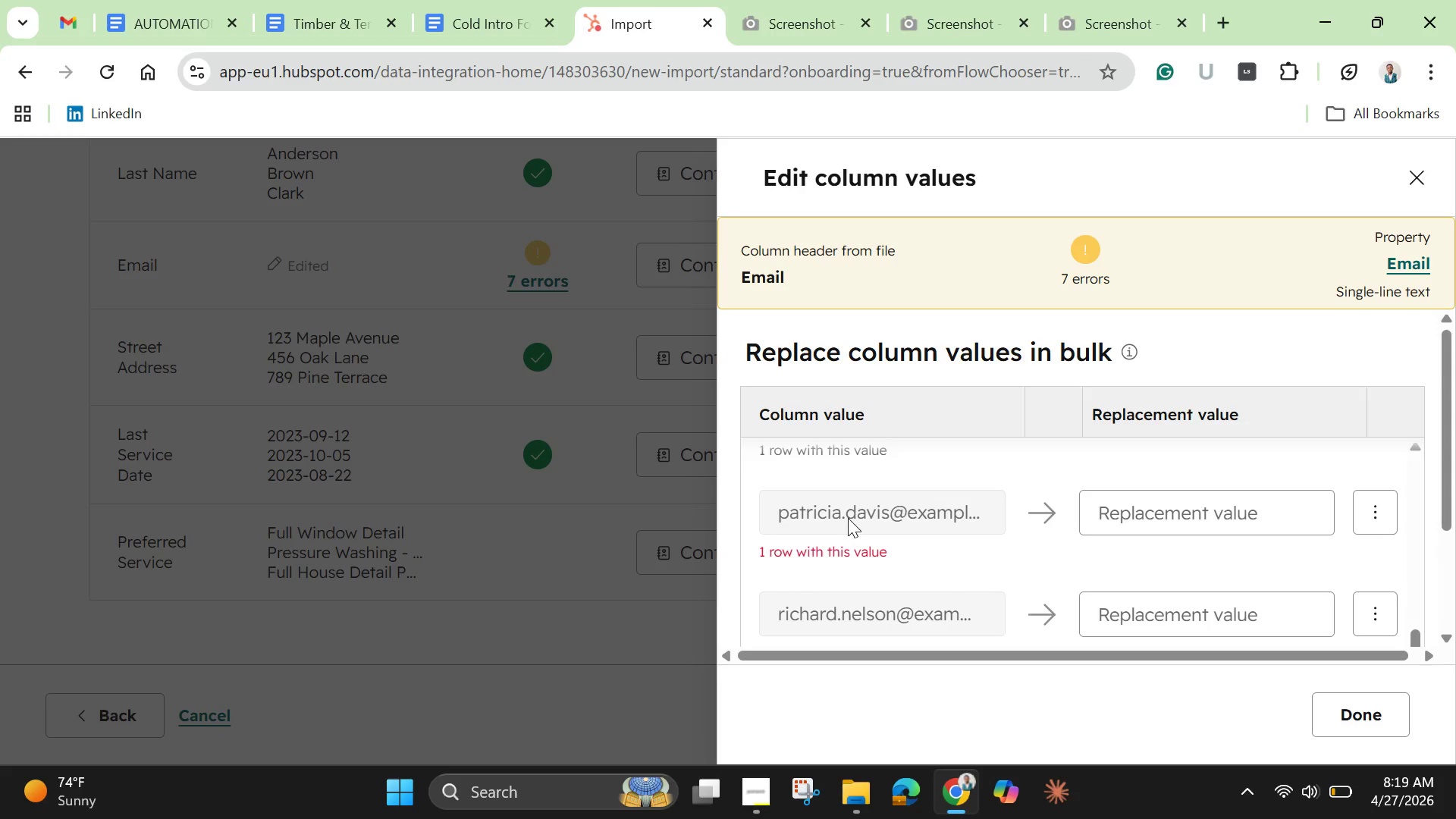 
left_click([846, 518])
 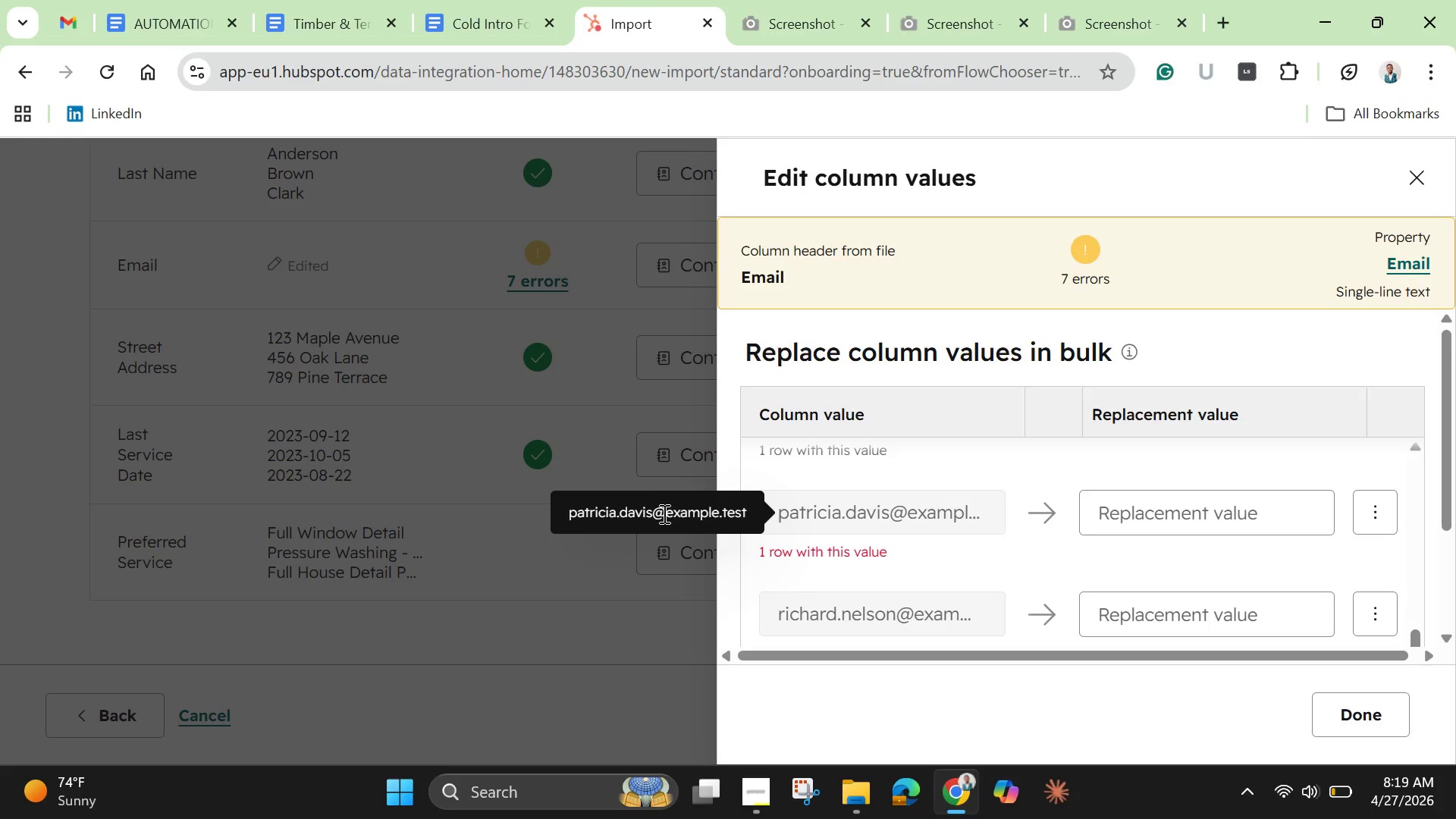 
left_click_drag(start_coordinate=[664, 515], to_coordinate=[589, 496])
 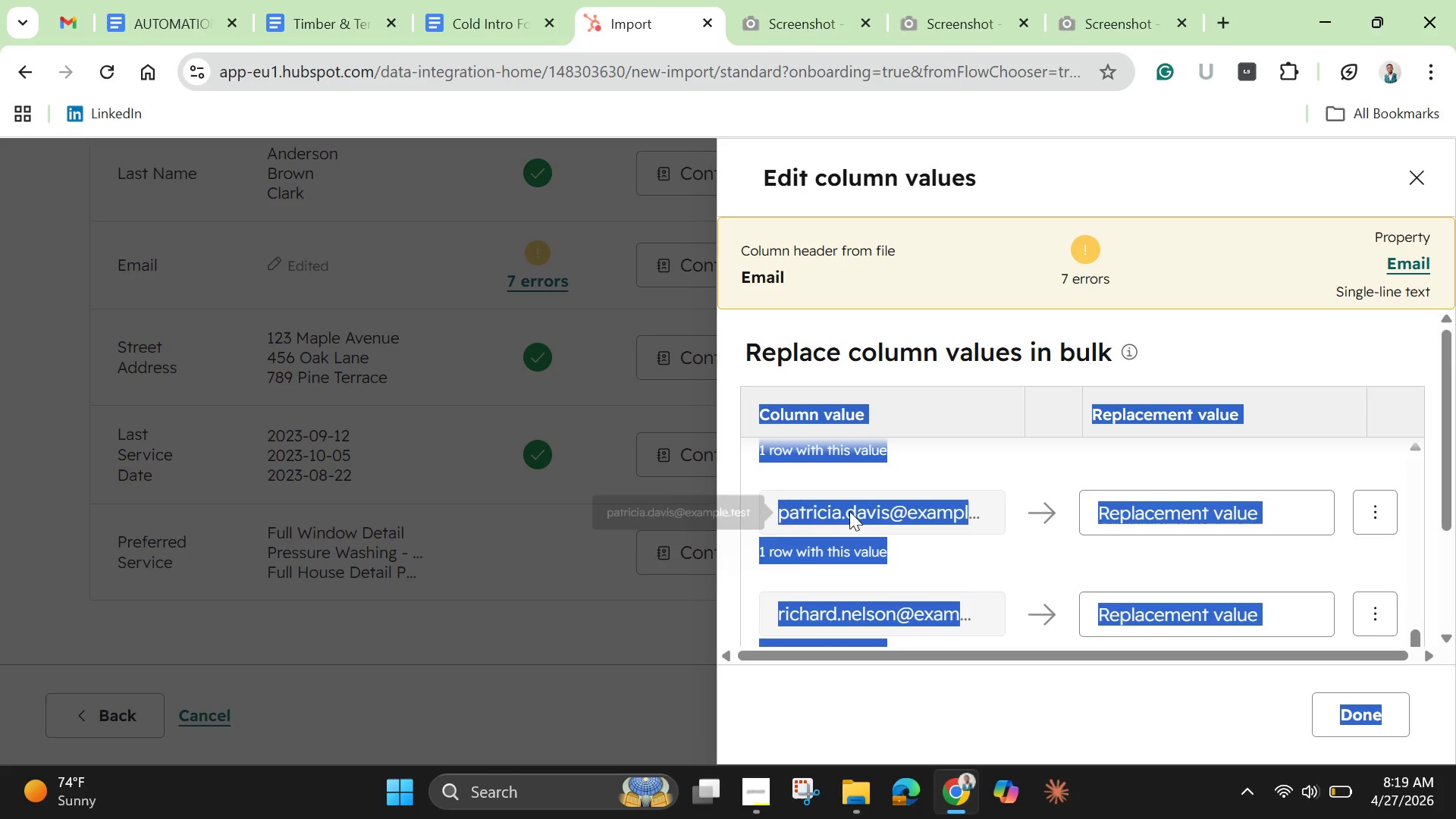 
left_click([849, 511])
 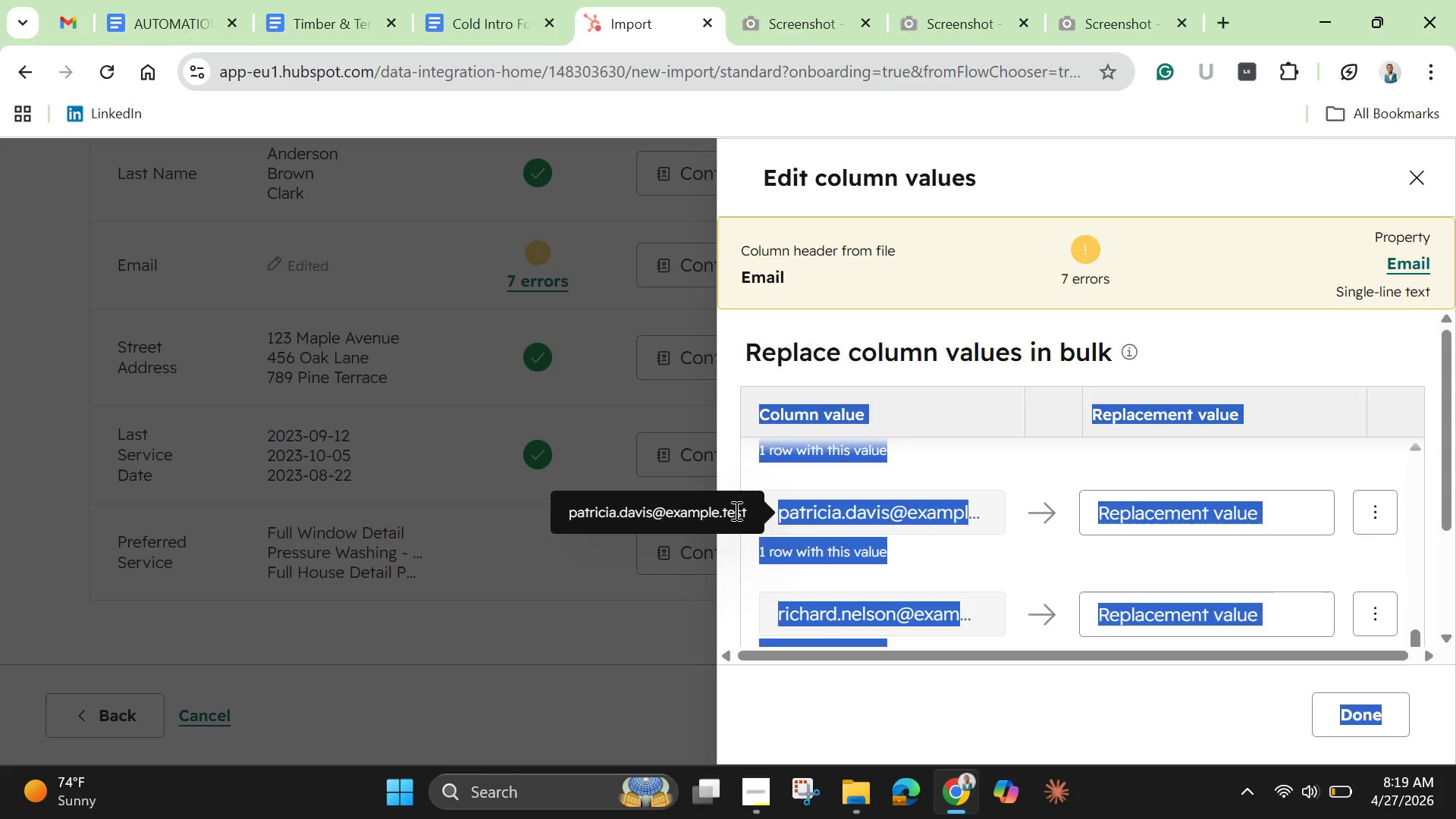 
left_click([708, 507])
 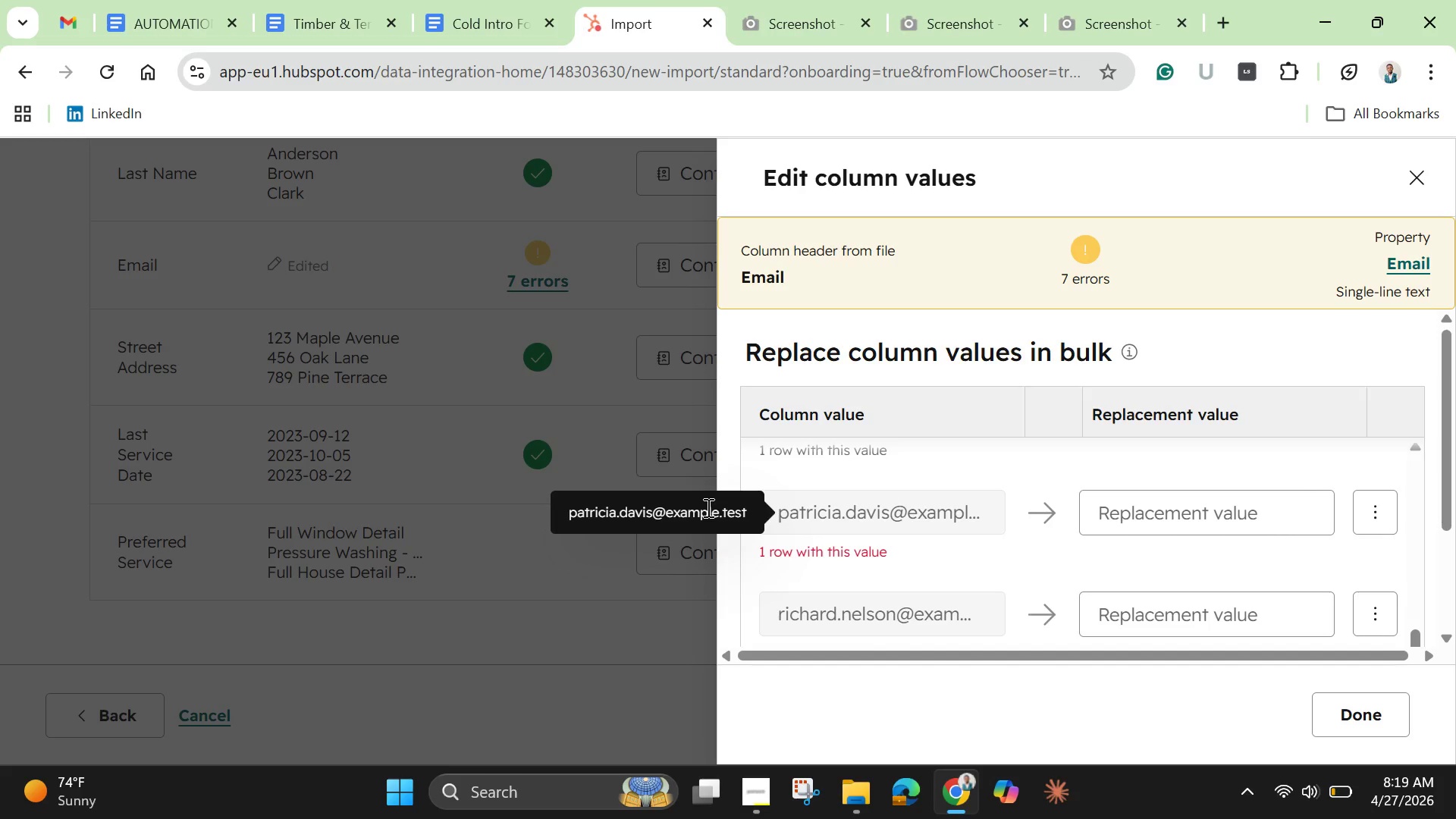 
double_click([707, 507])
 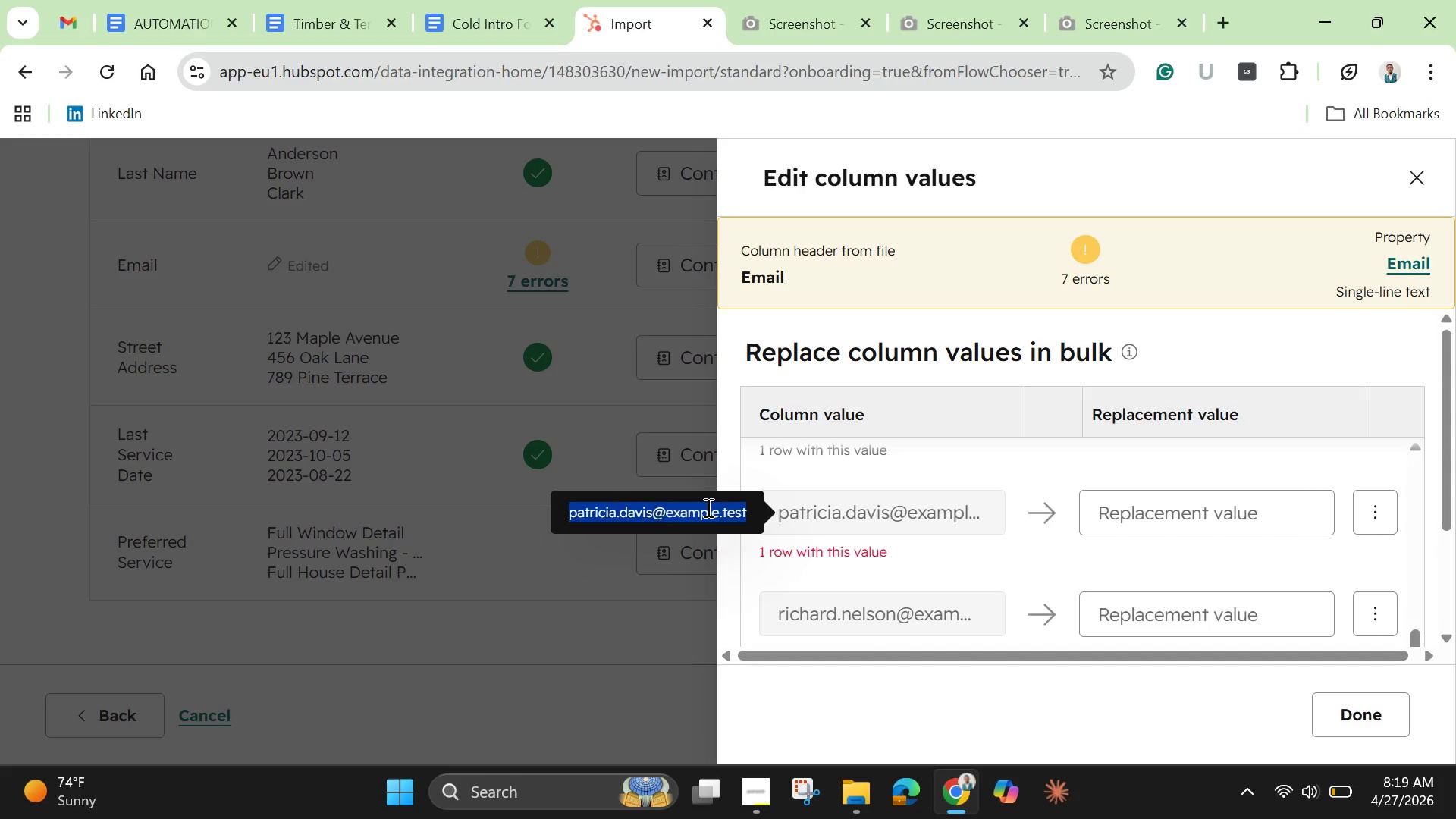 
triple_click([707, 507])
 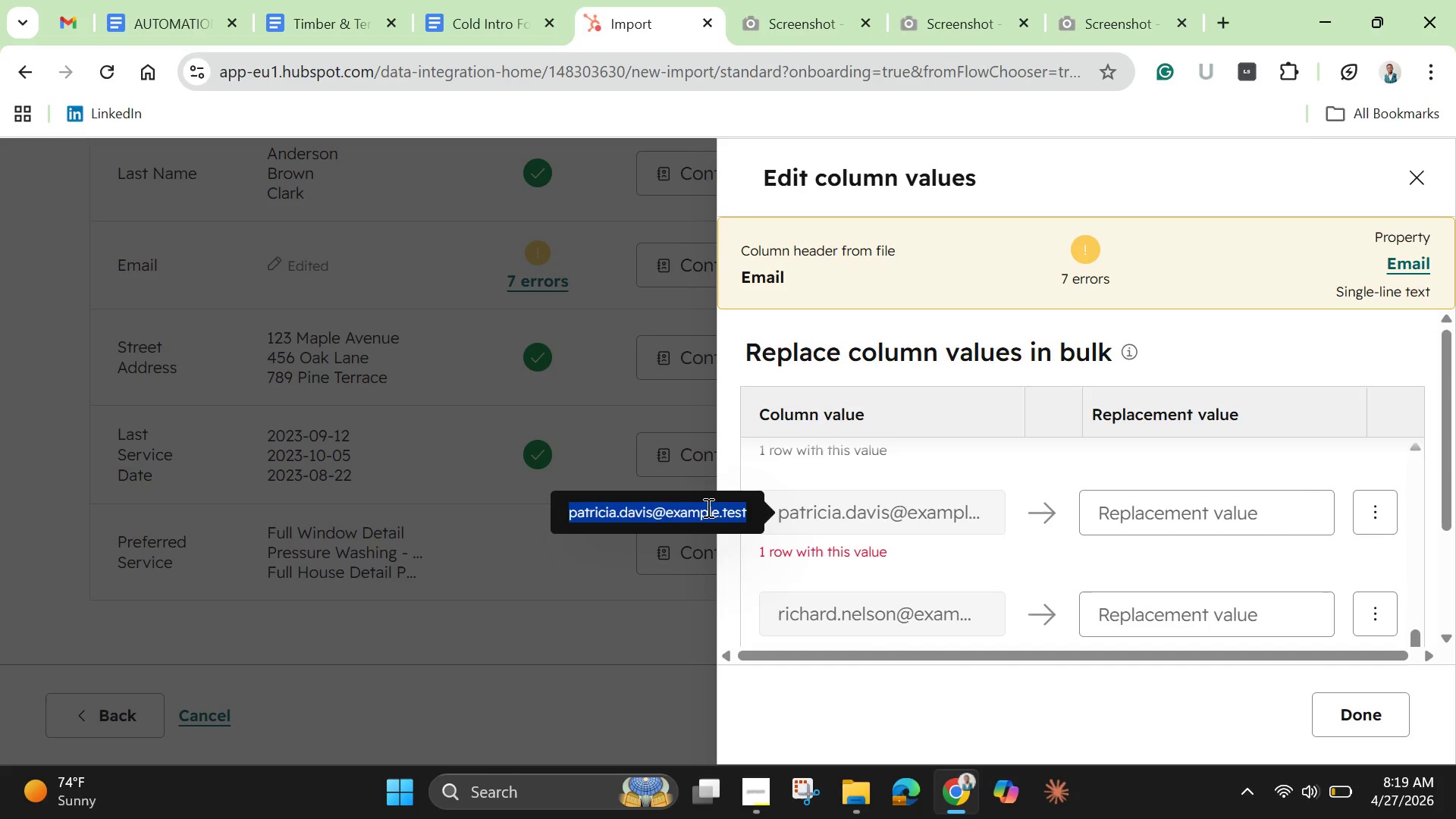 
key(Control+C)
 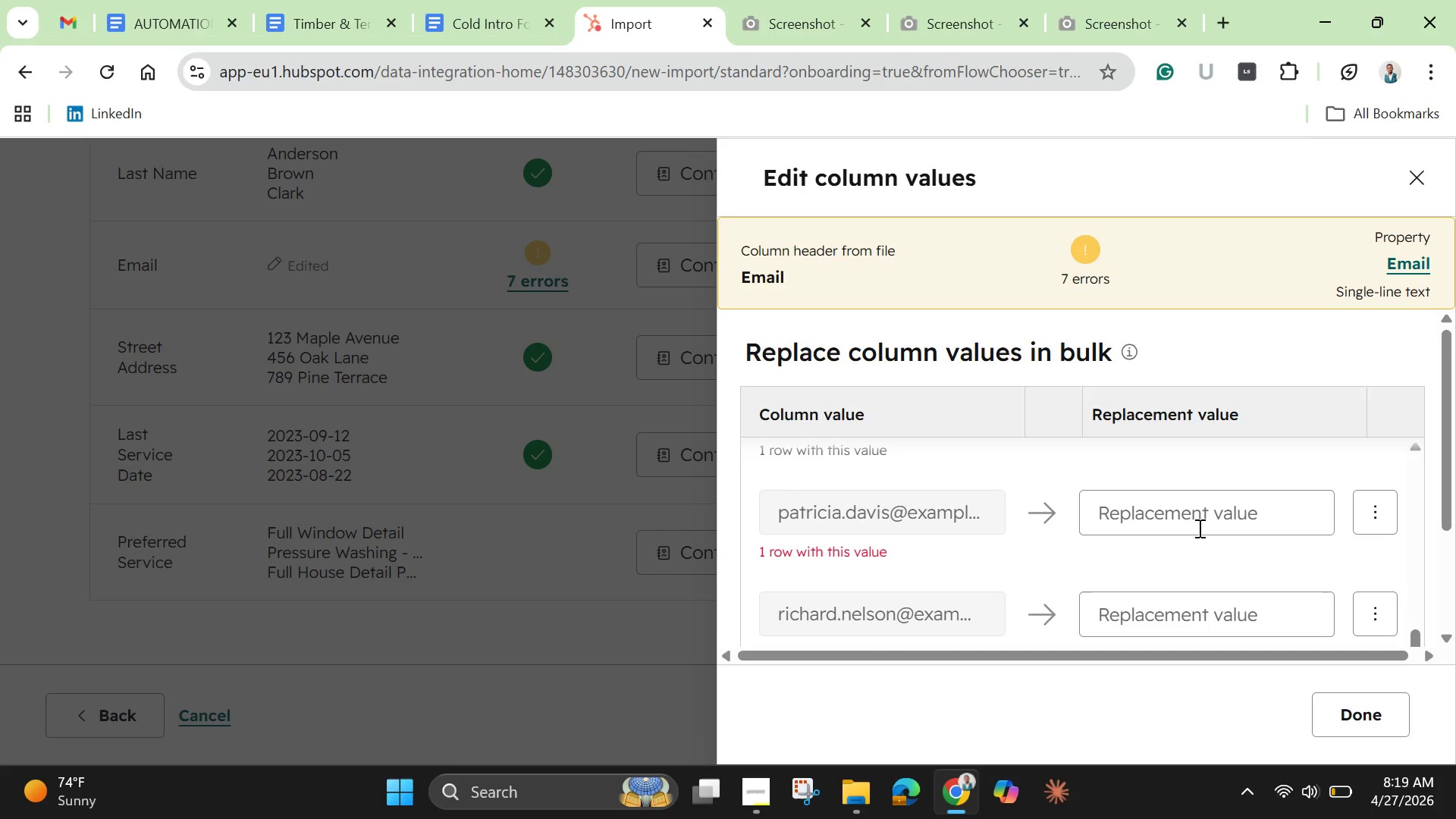 
left_click([1198, 528])
 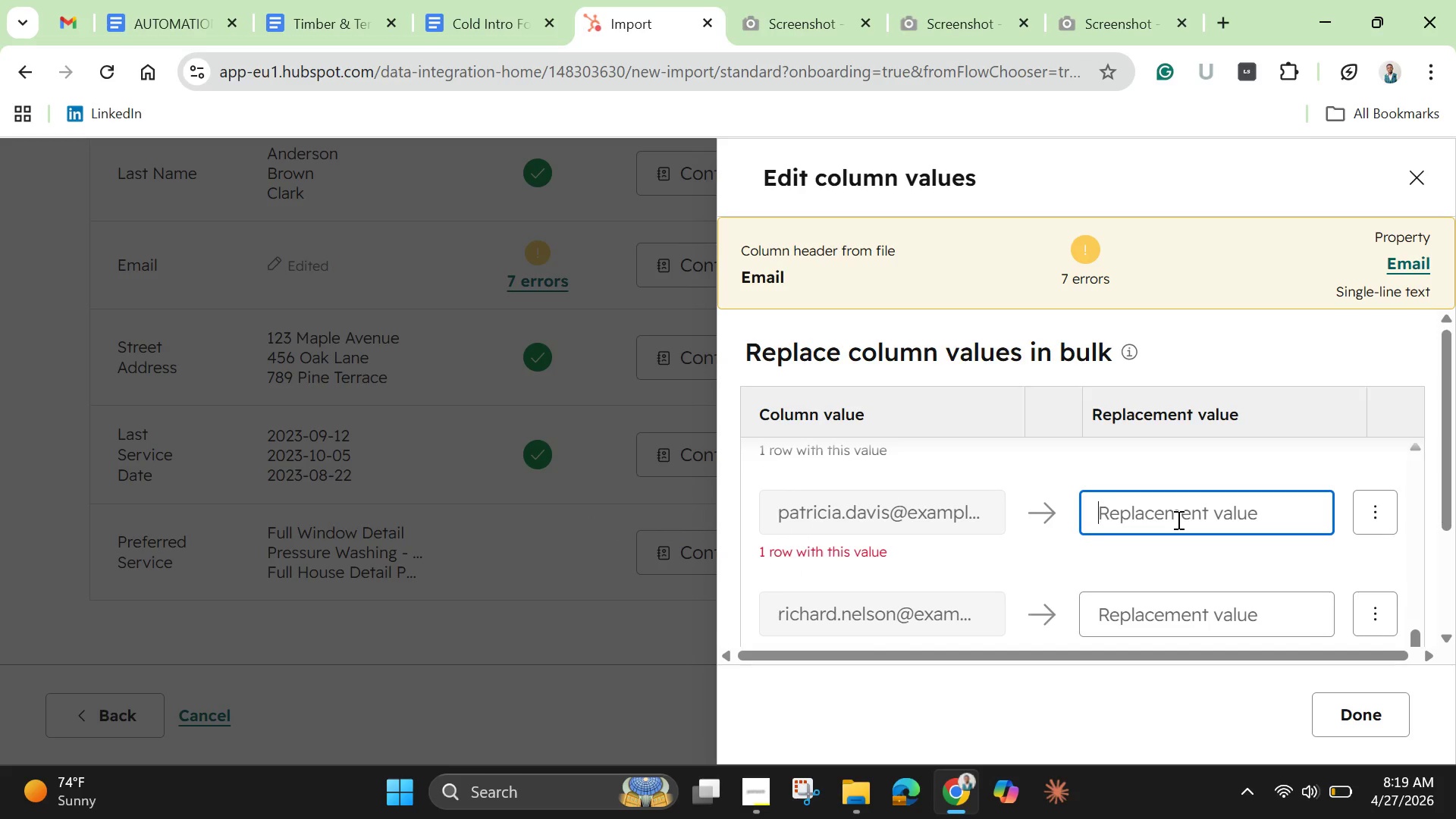 
key(Control+V)
 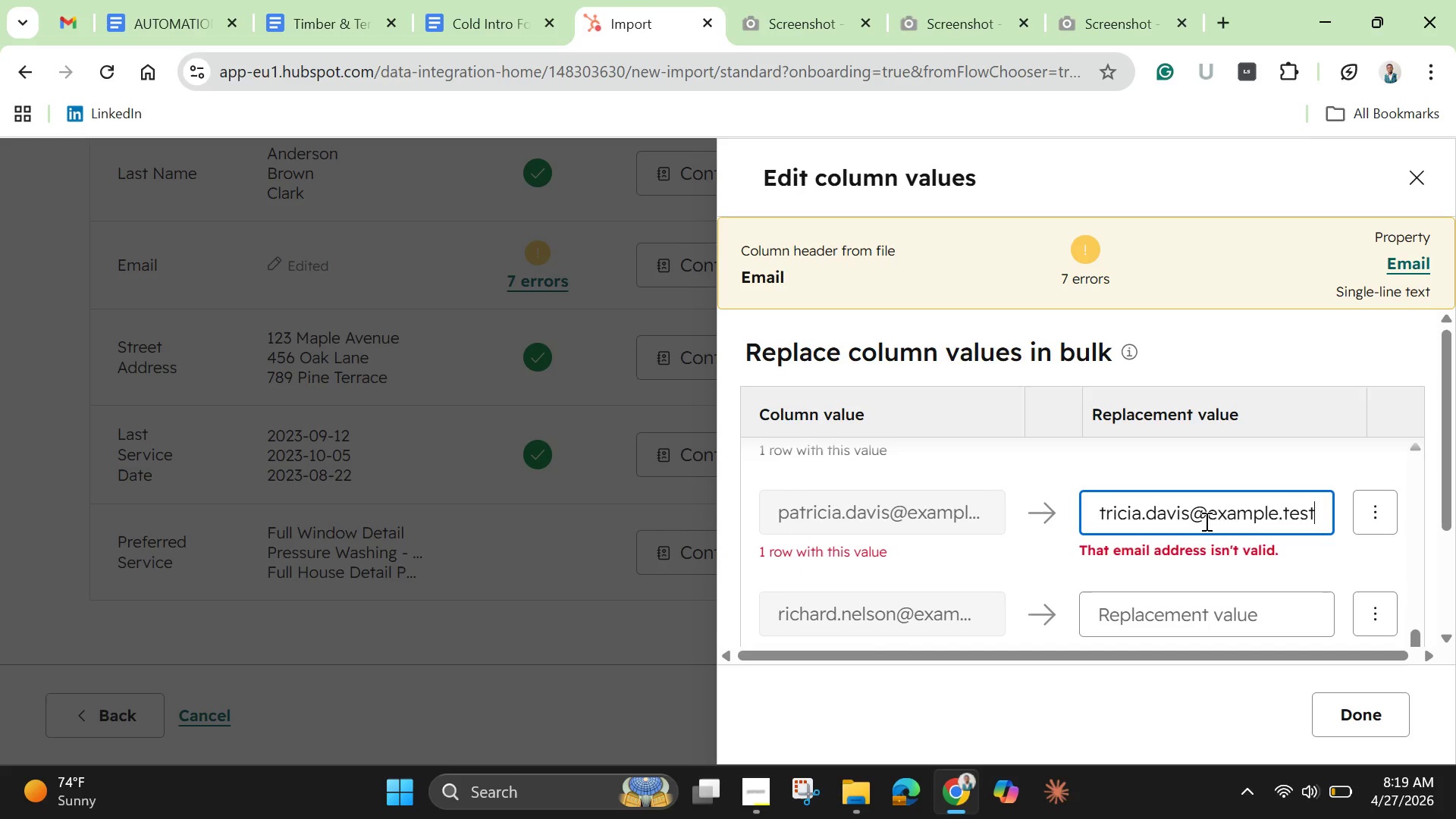 
left_click_drag(start_coordinate=[1205, 521], to_coordinate=[1345, 521])
 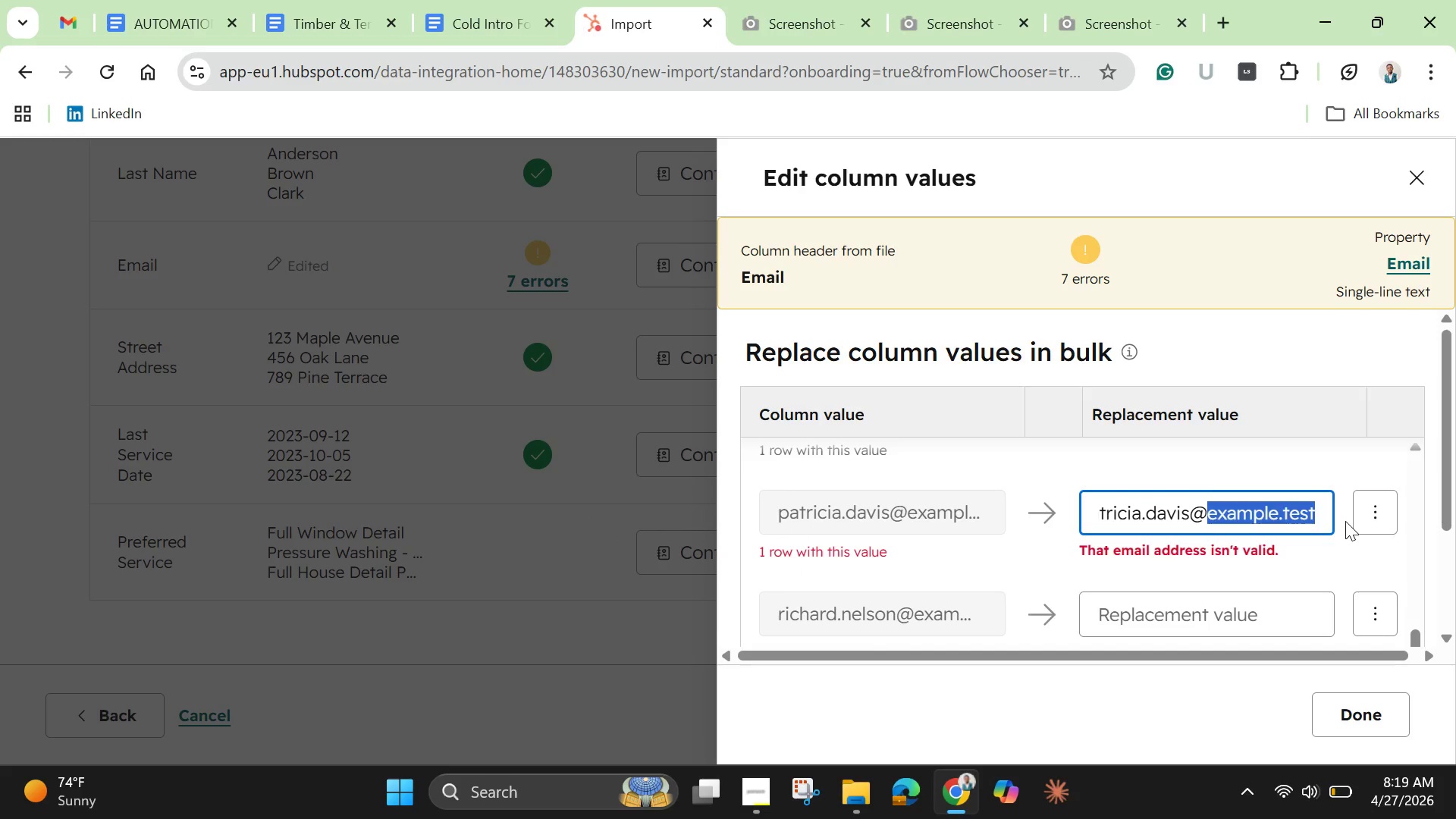 
key(Backspace)
type(gmail.com)
 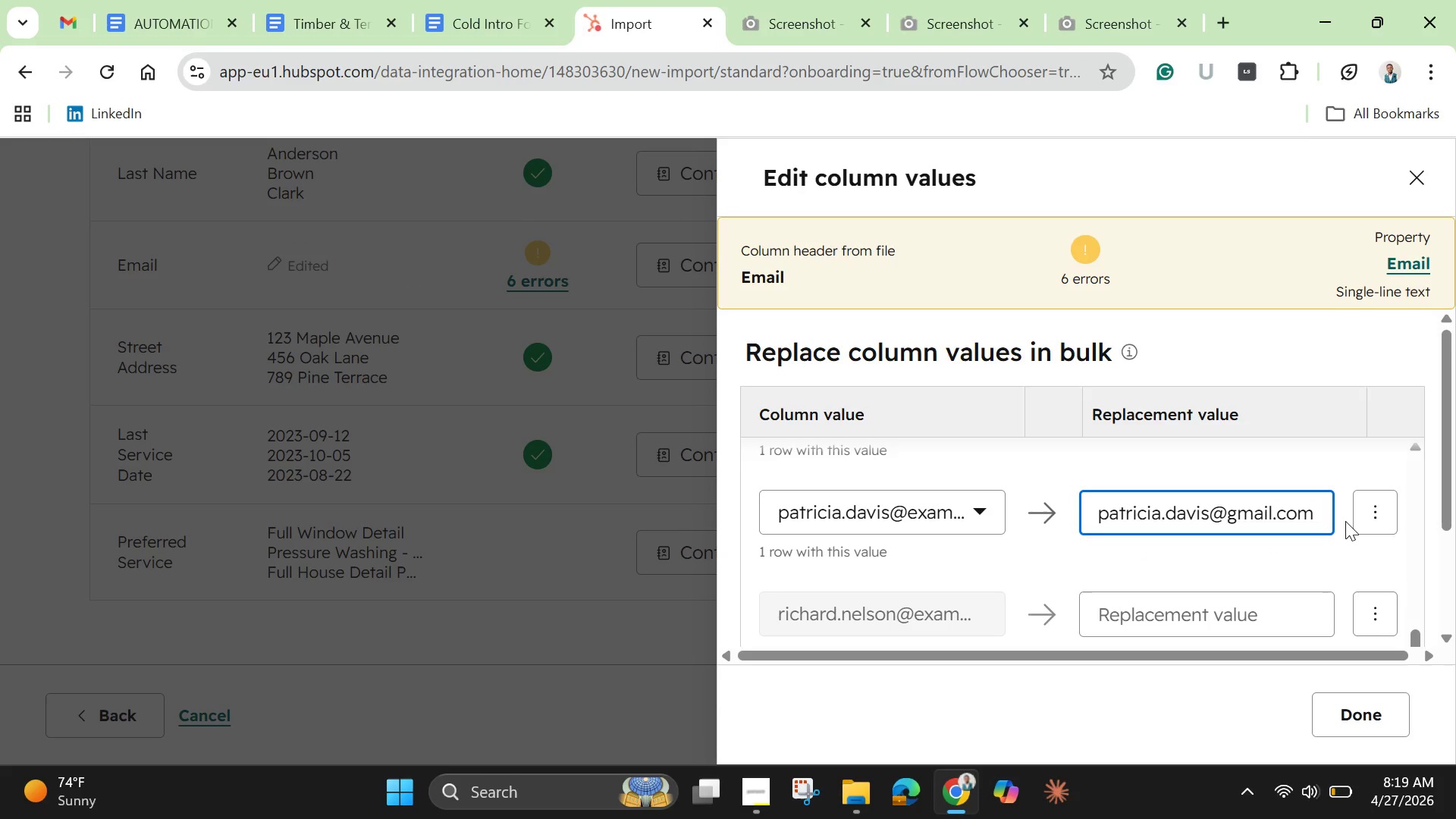 
wait(5.56)
 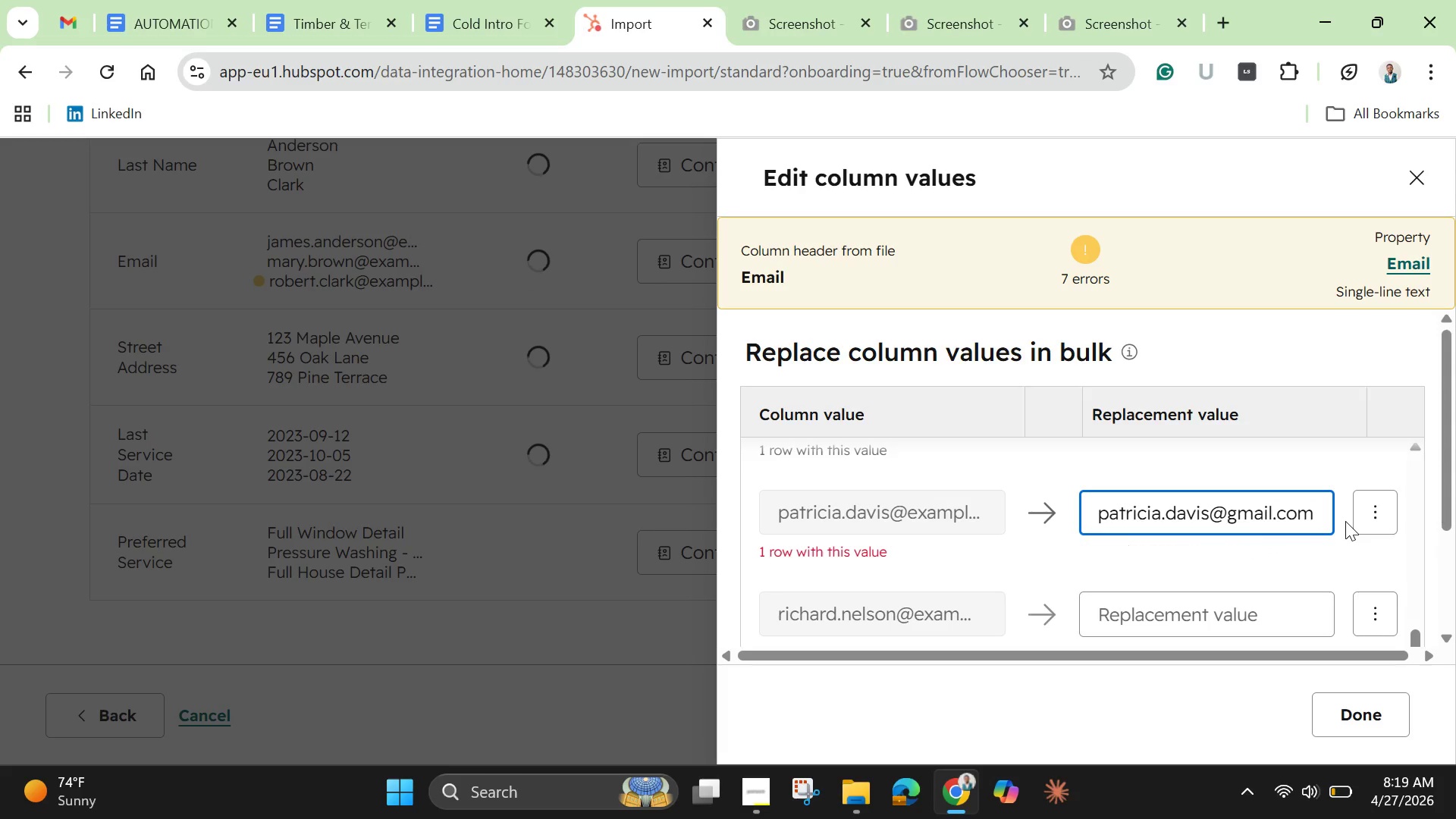 
left_click([1243, 554])
 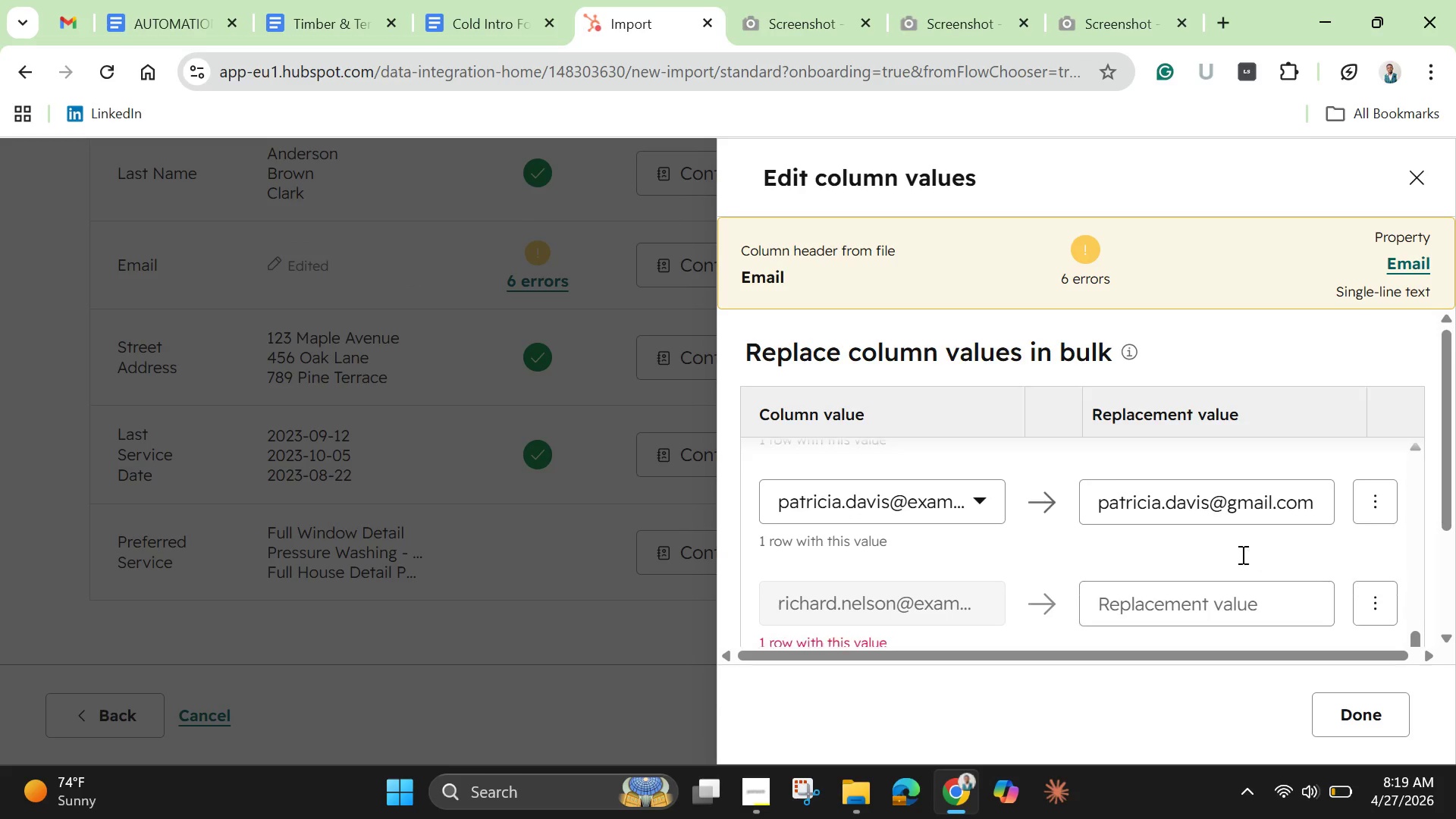 
scroll: coordinate [1223, 563], scroll_direction: down, amount: 9.0
 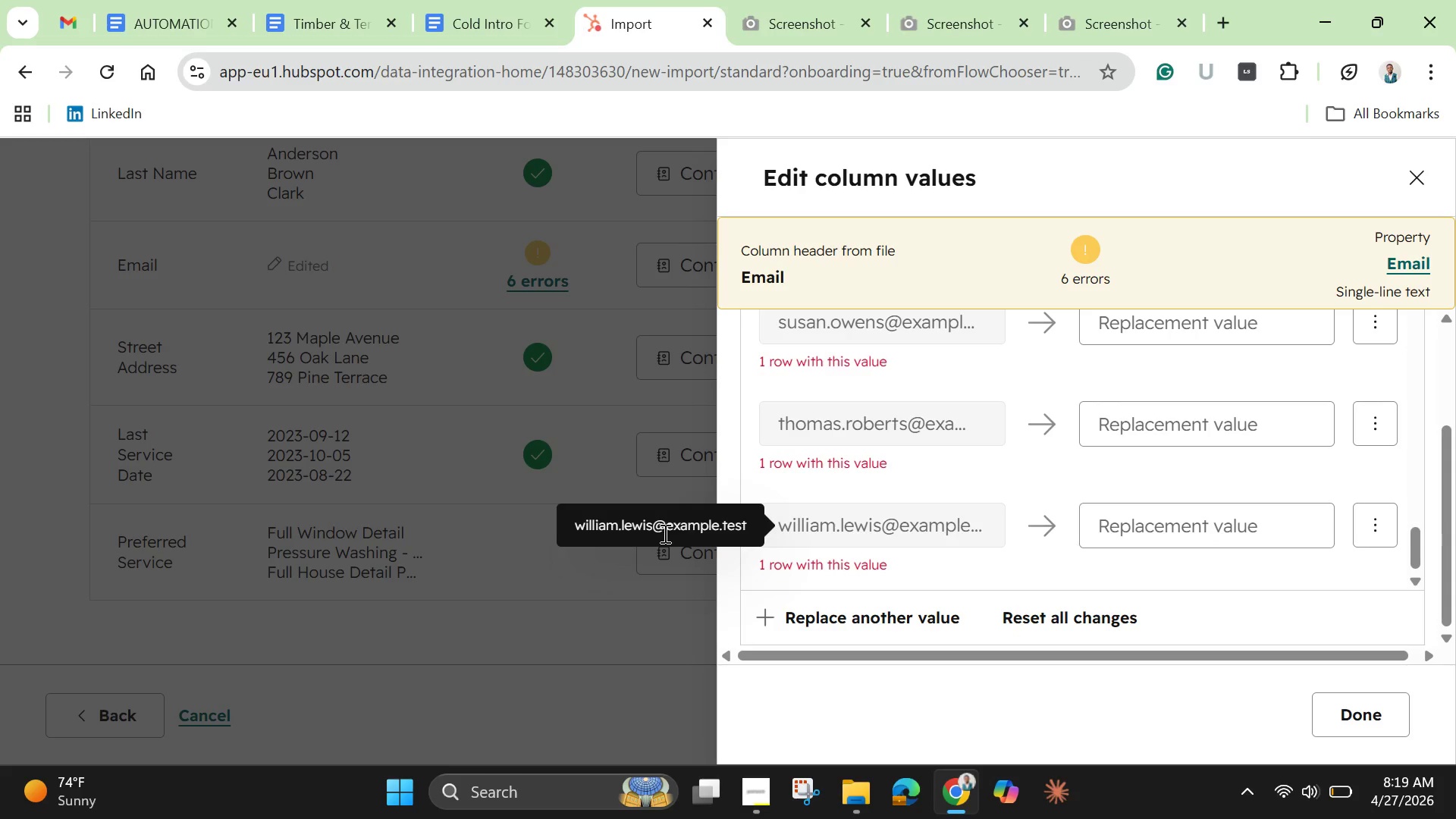 
wait(8.11)
 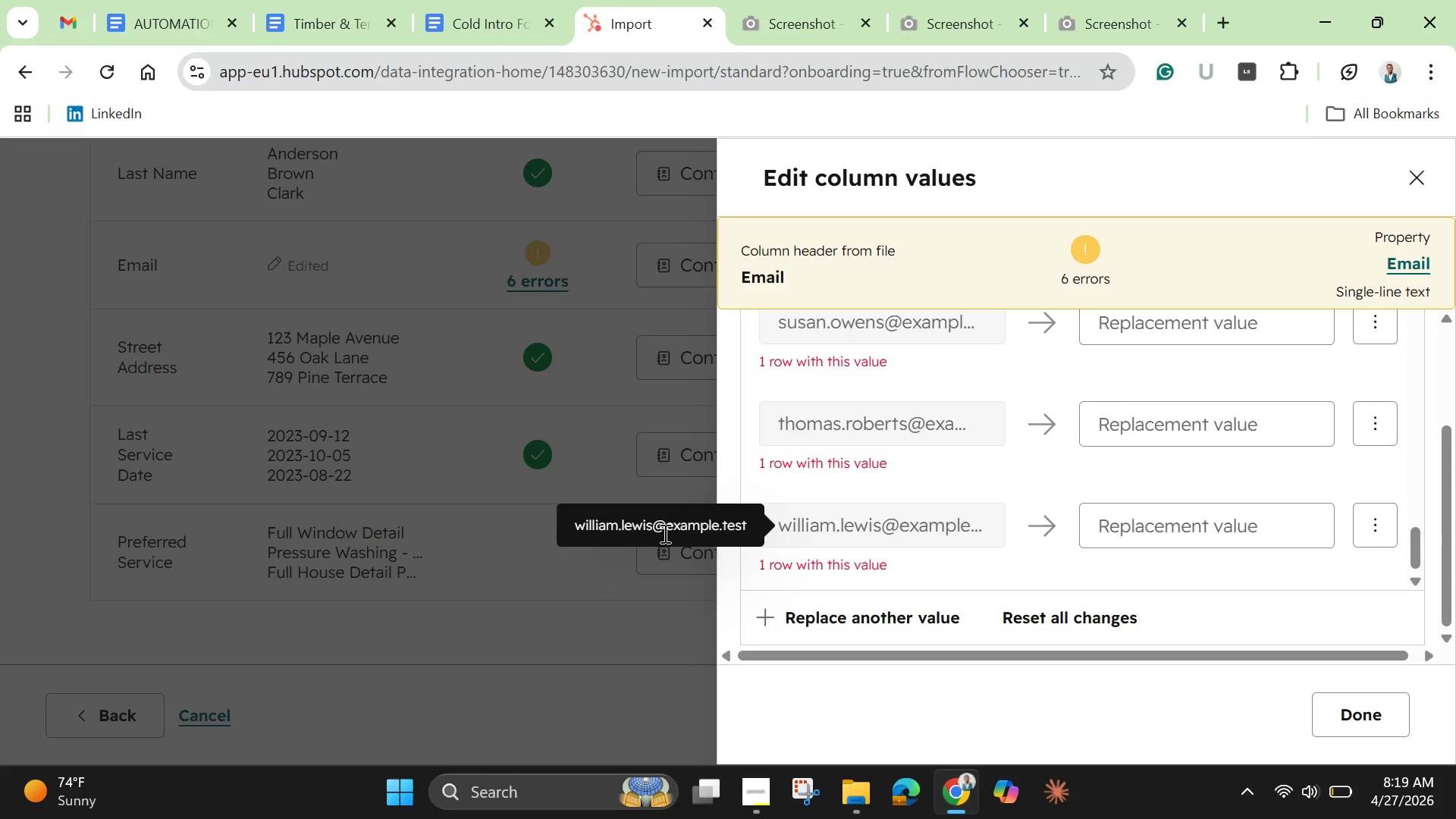 
left_click_drag(start_coordinate=[666, 523], to_coordinate=[571, 522])
 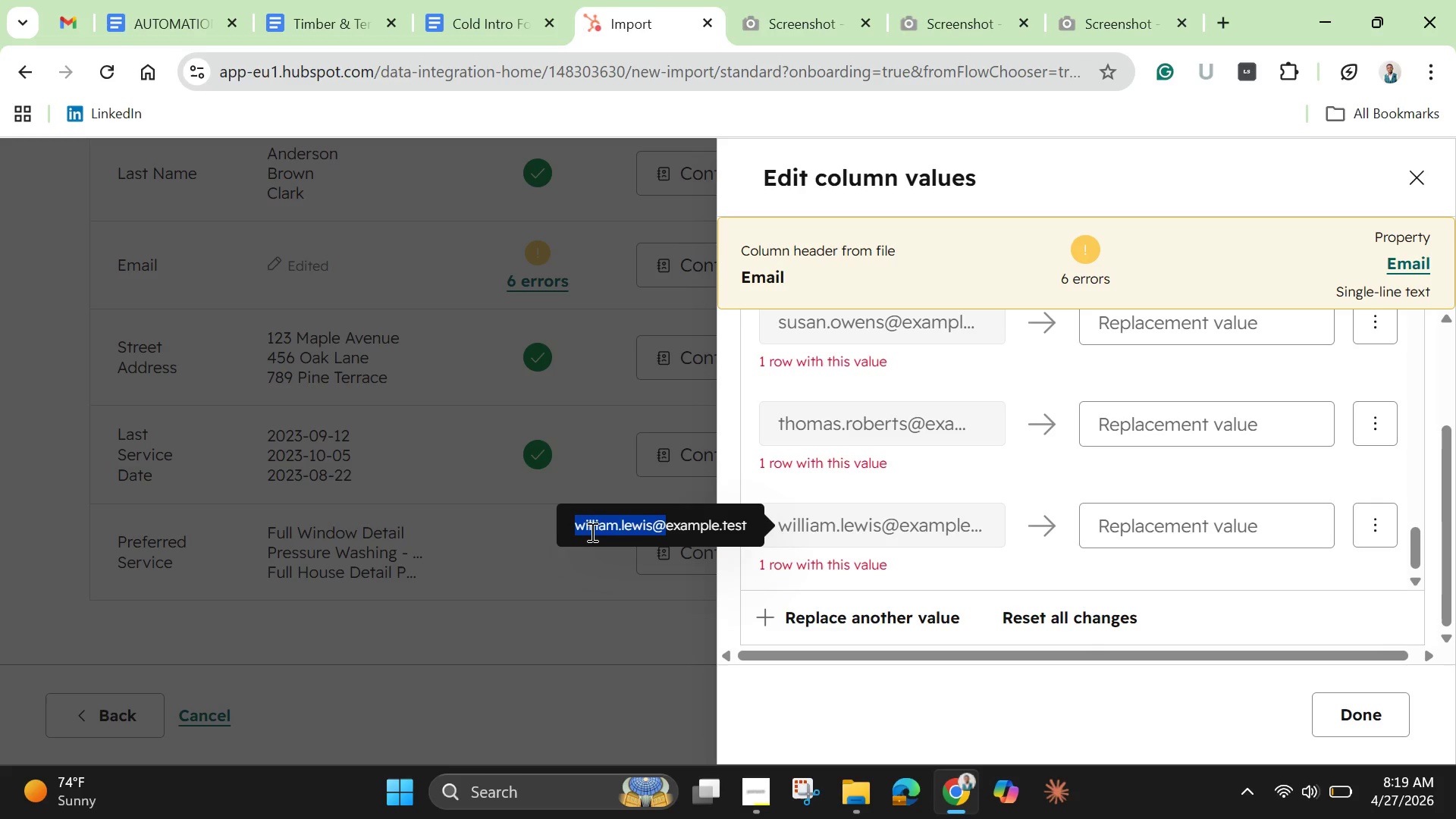 
key(Control+C)
 